 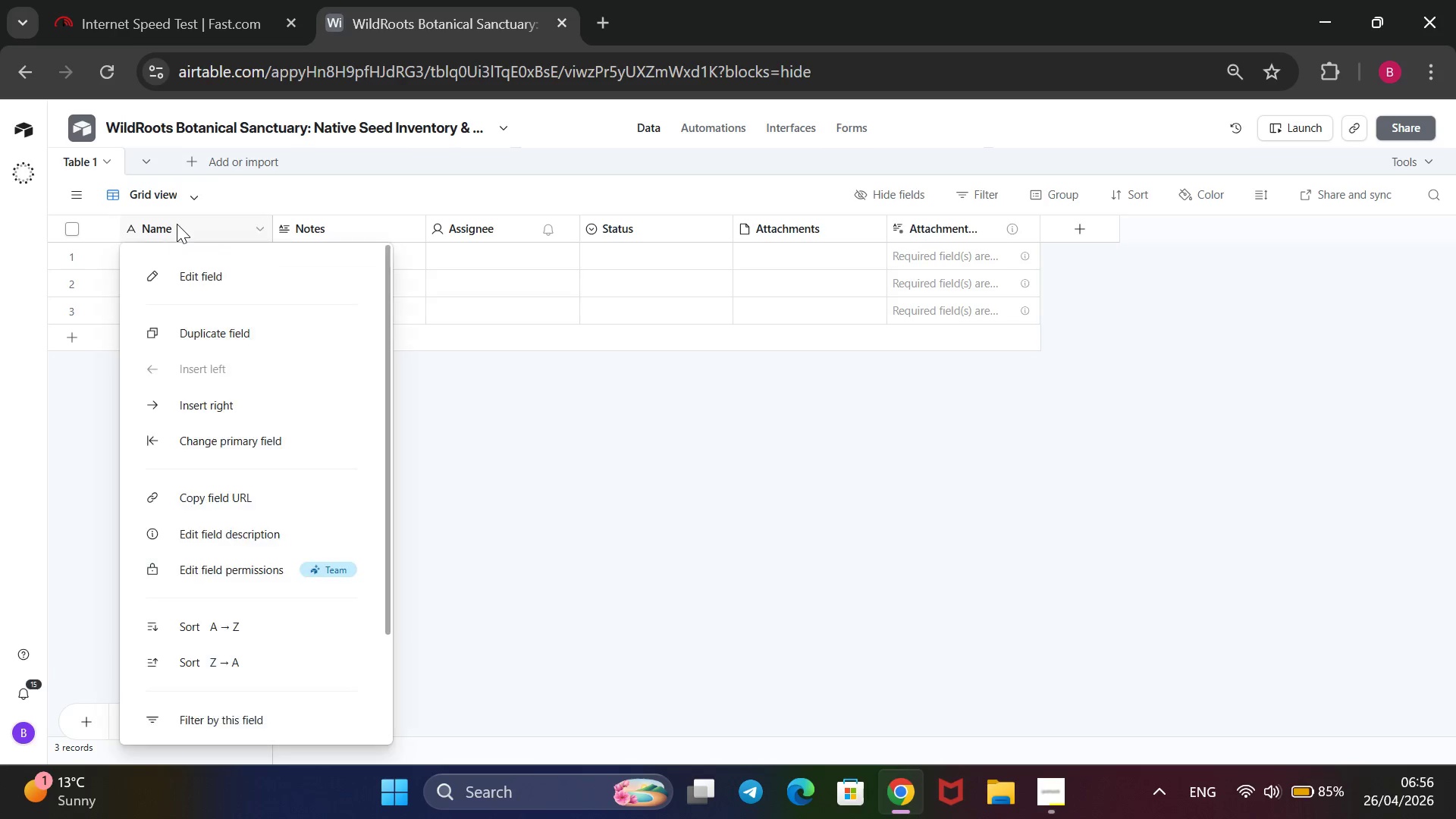 
left_click([218, 278])
 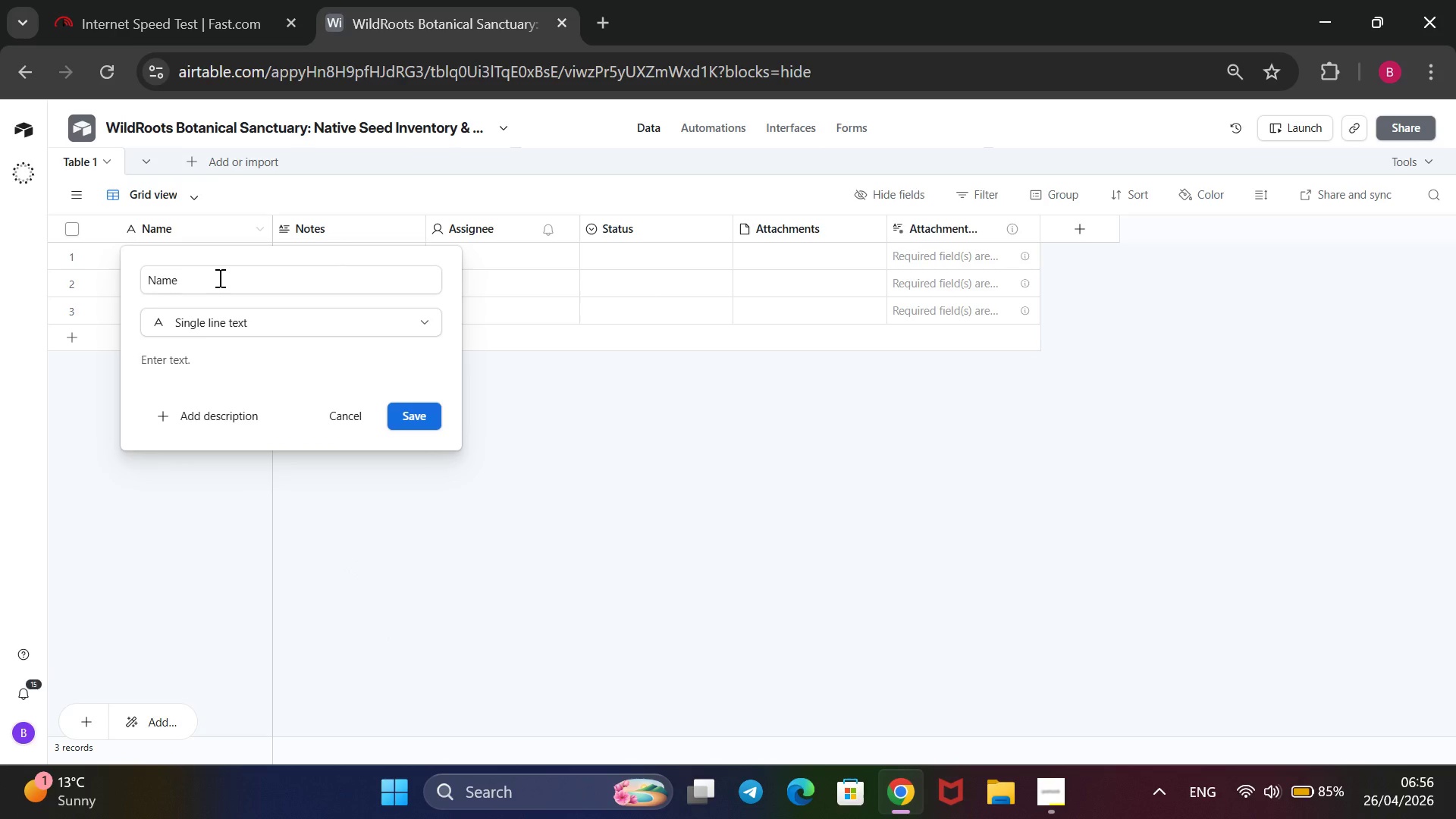 
left_click([218, 278])
 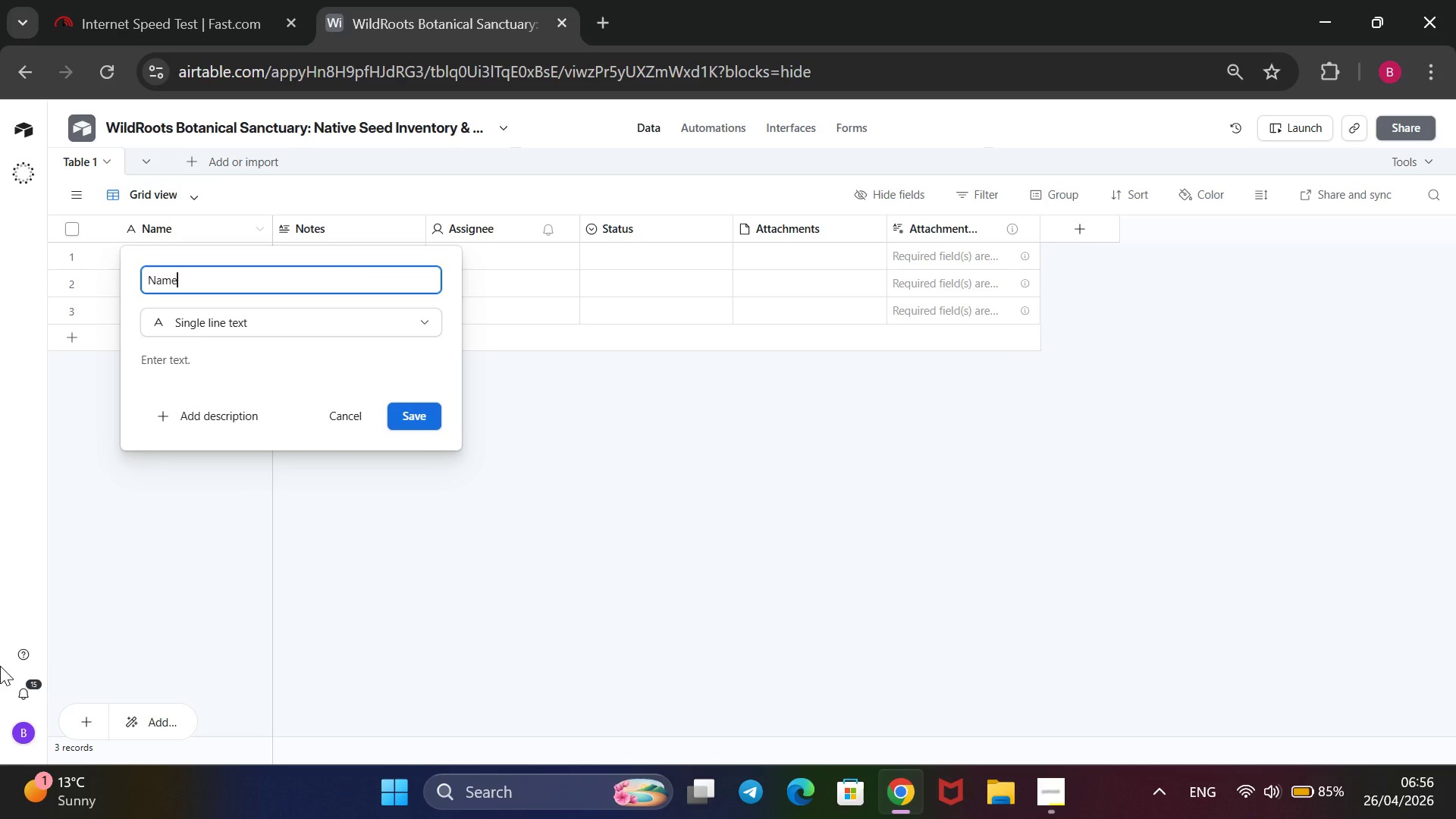 
key(ArrowLeft)
 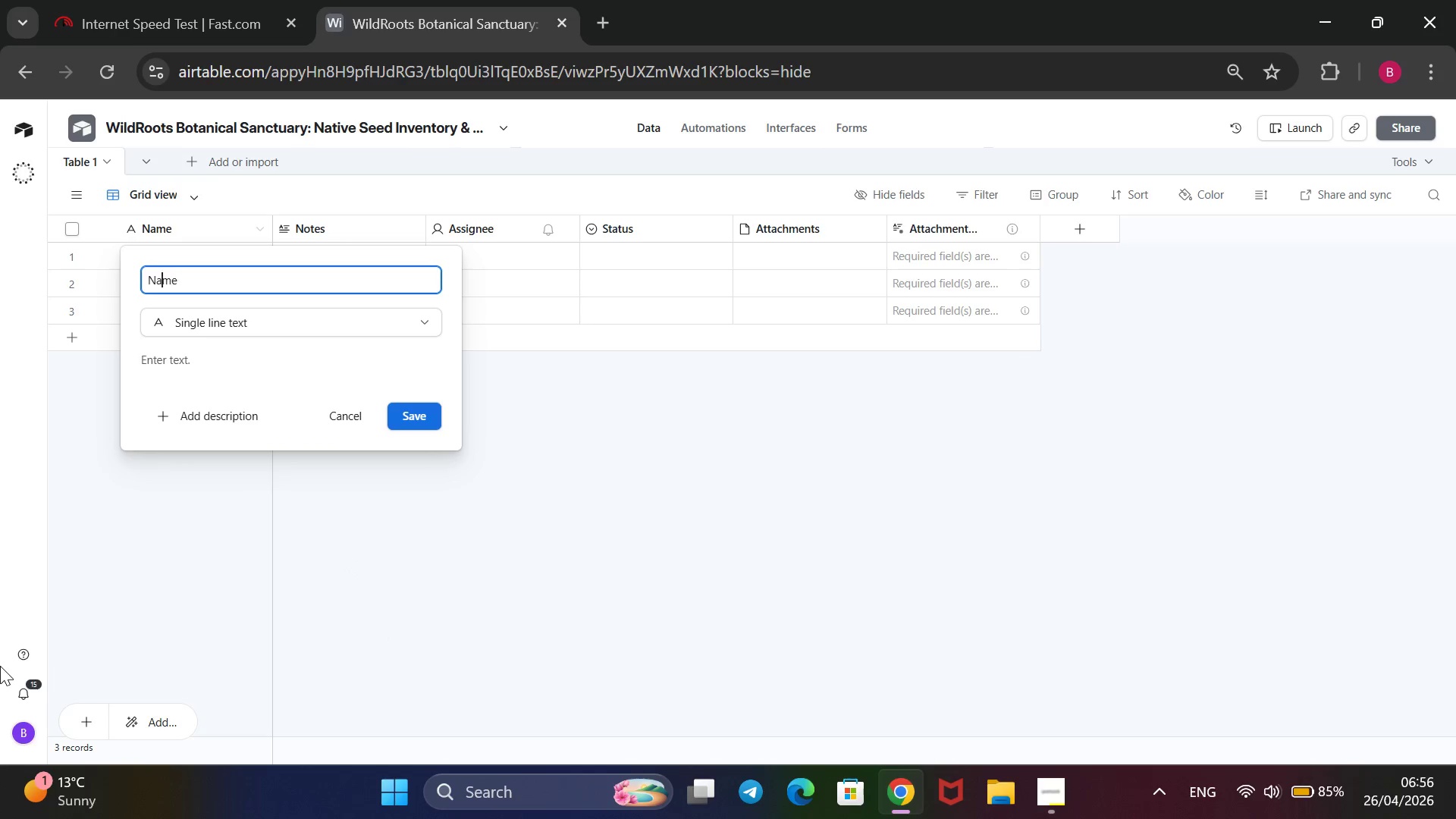 
key(ArrowLeft)
 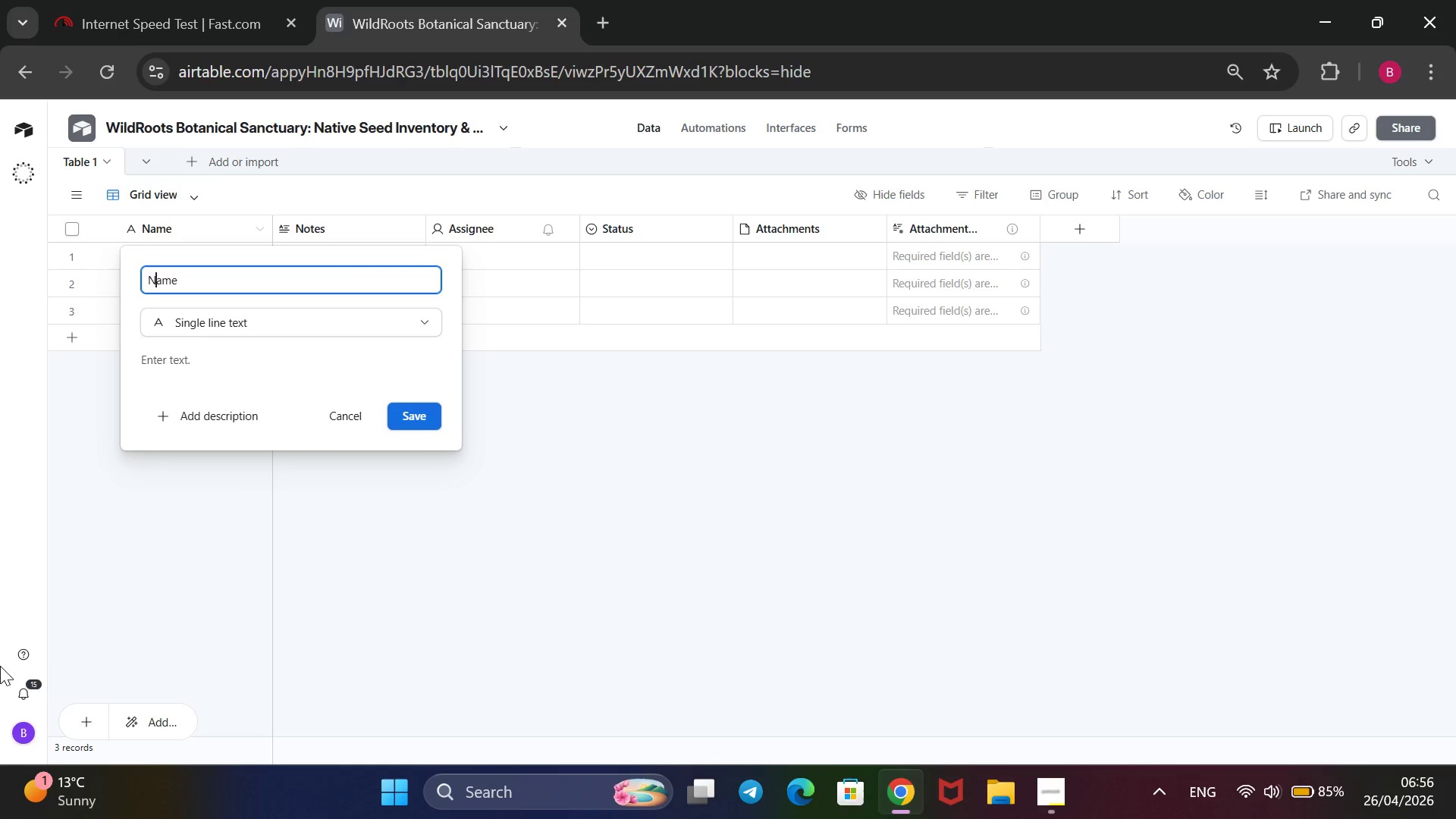 
key(ArrowLeft)
 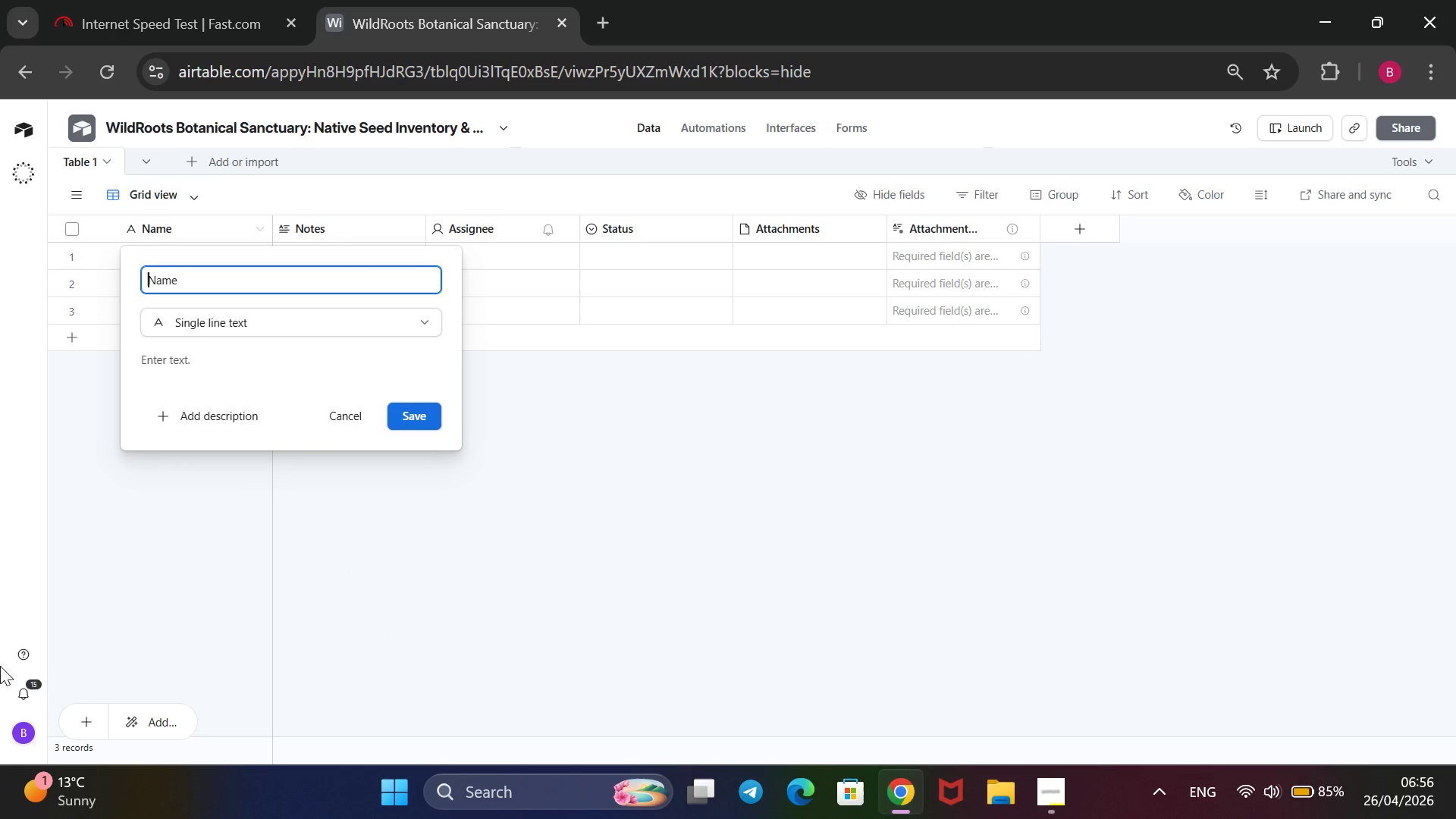 
key(ArrowLeft)
 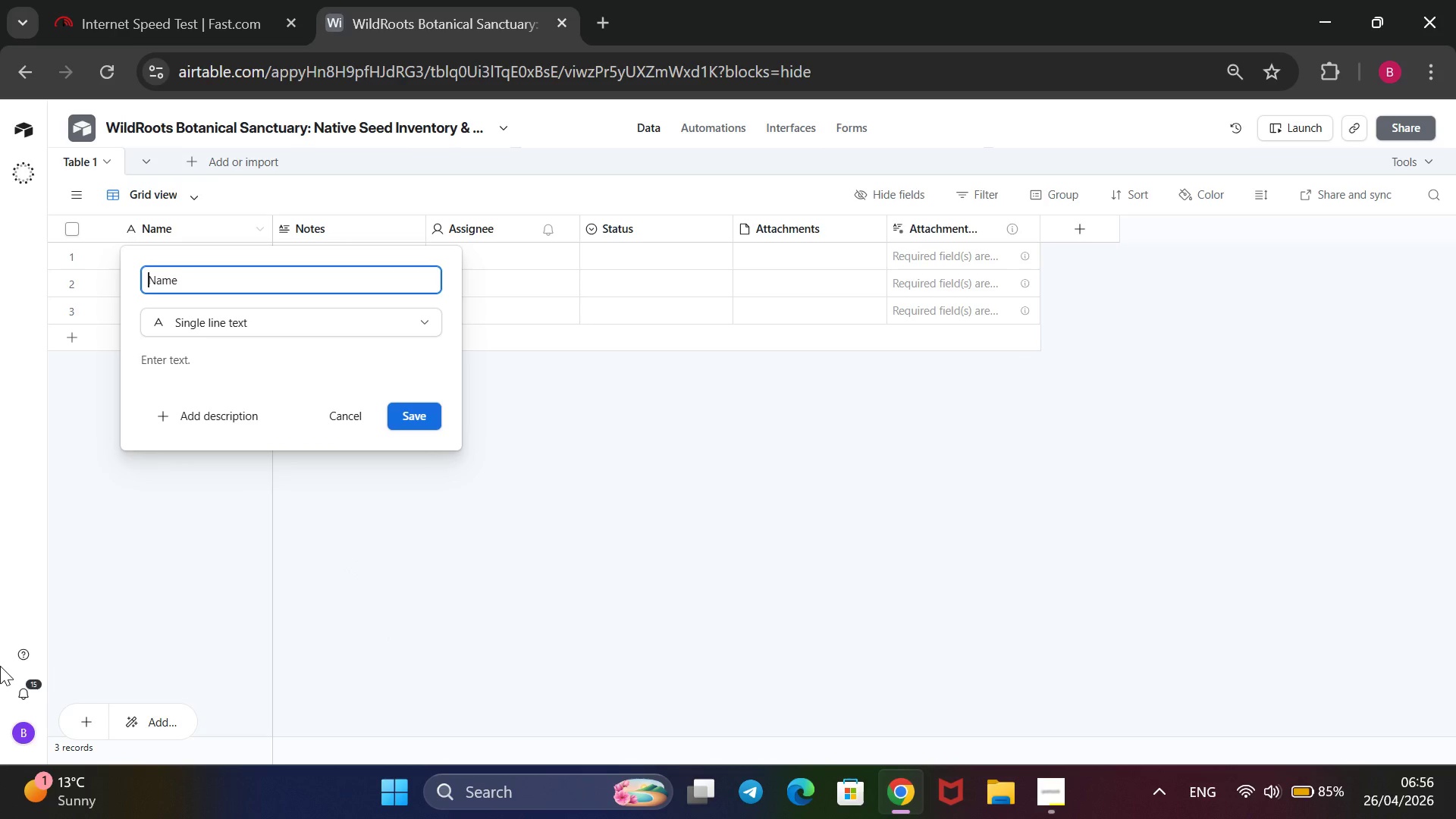 
key(ArrowLeft)
 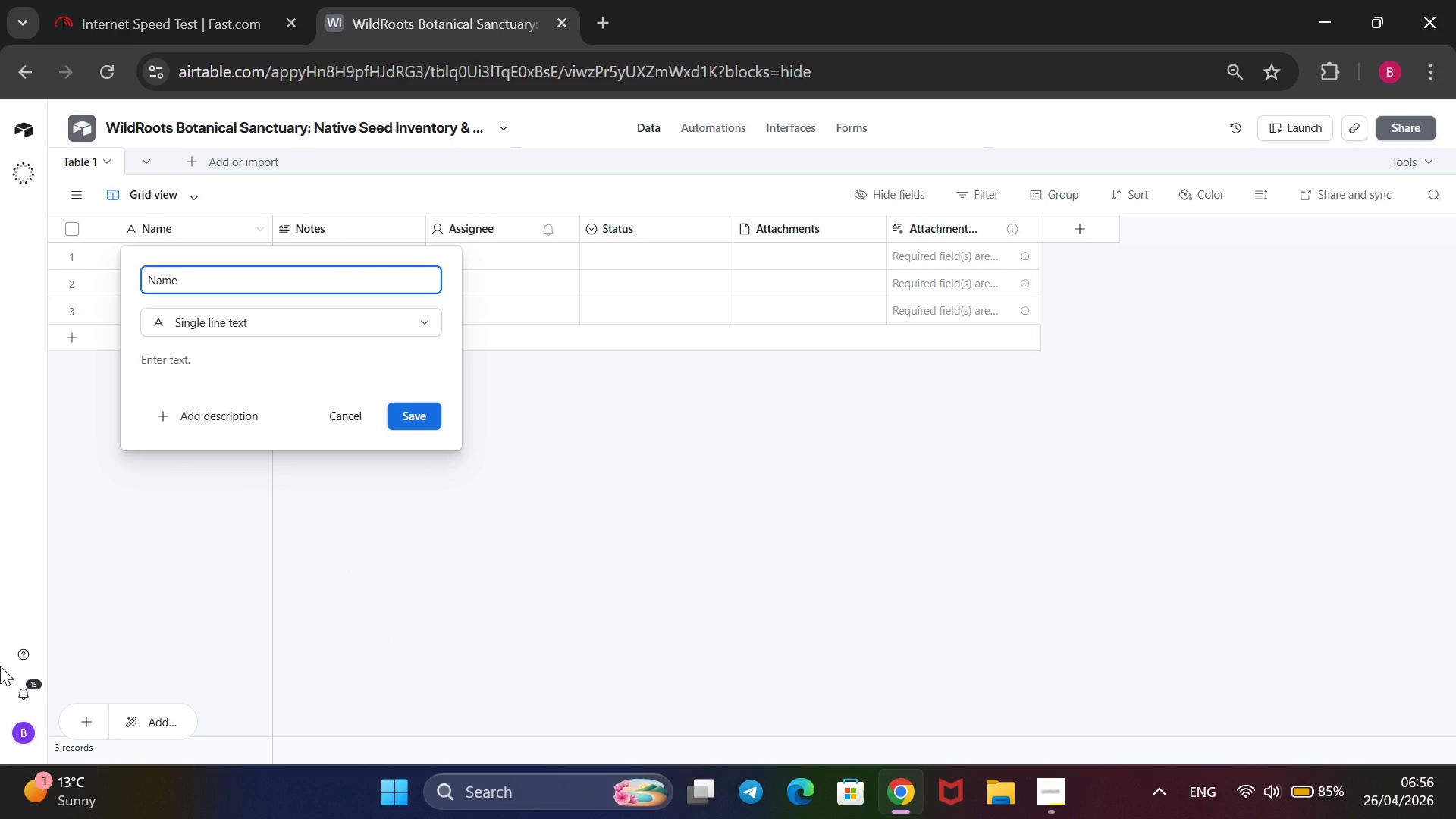 
type(Plant )
 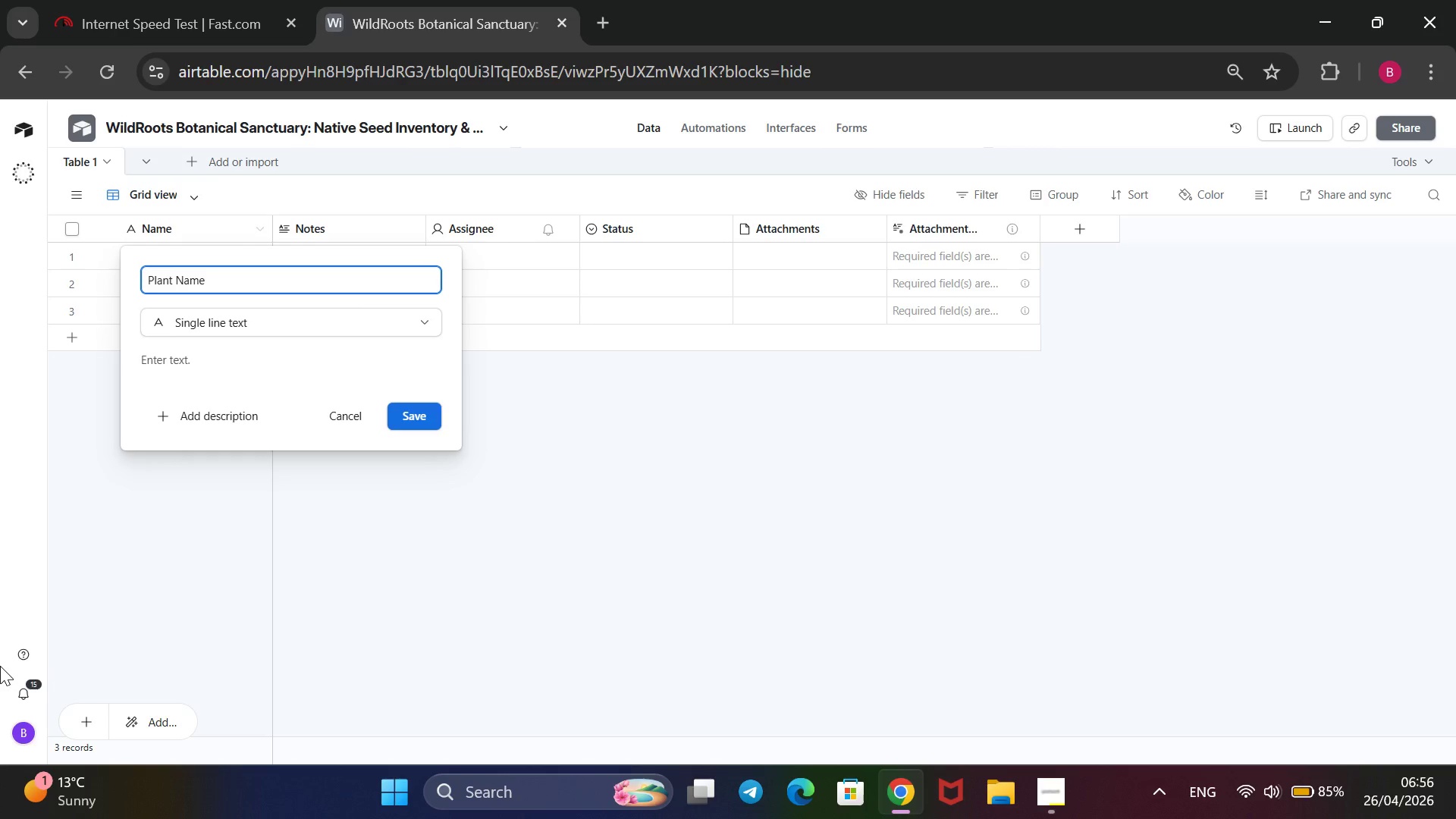 
key(Enter)
 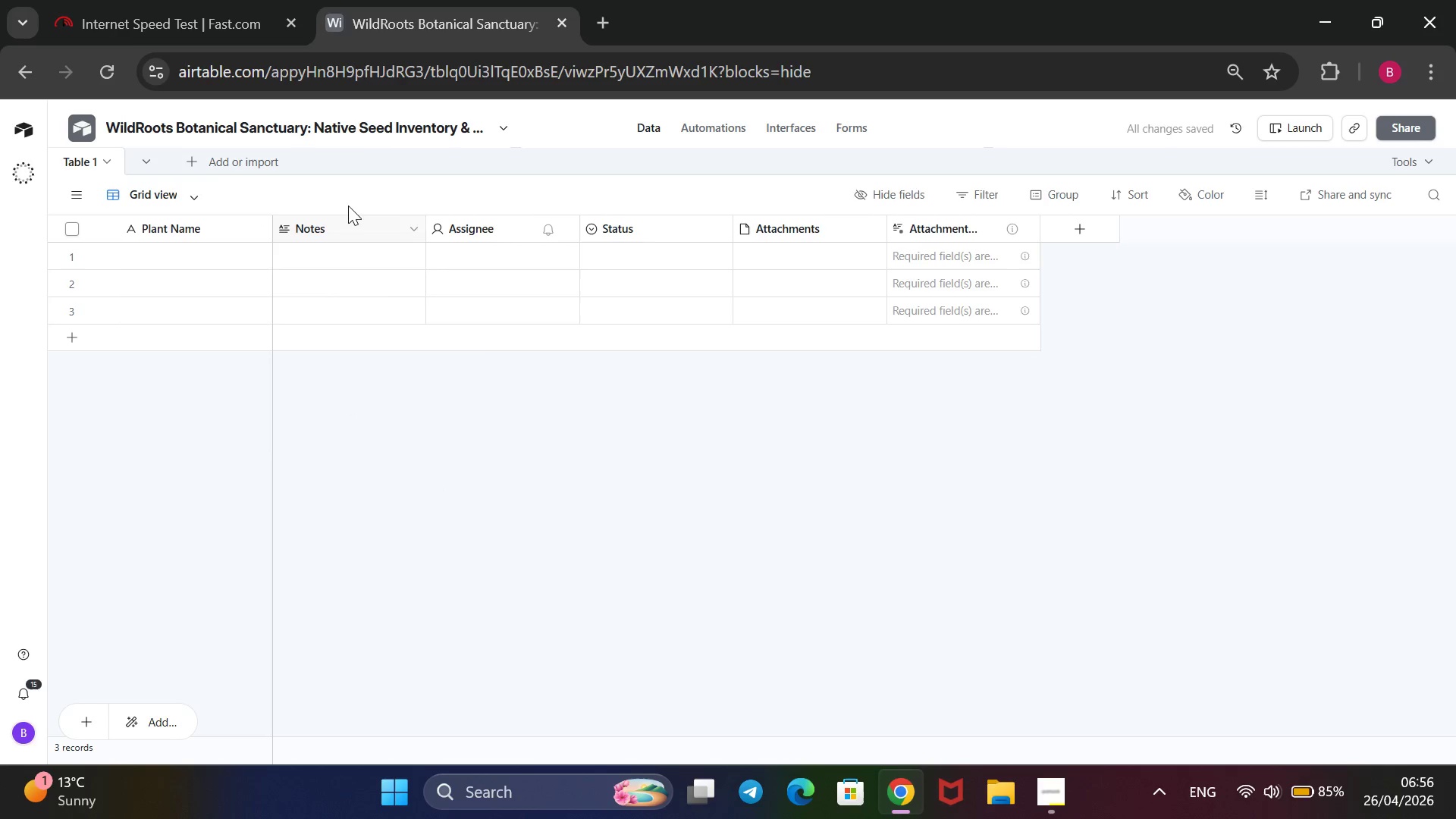 
wait(5.31)
 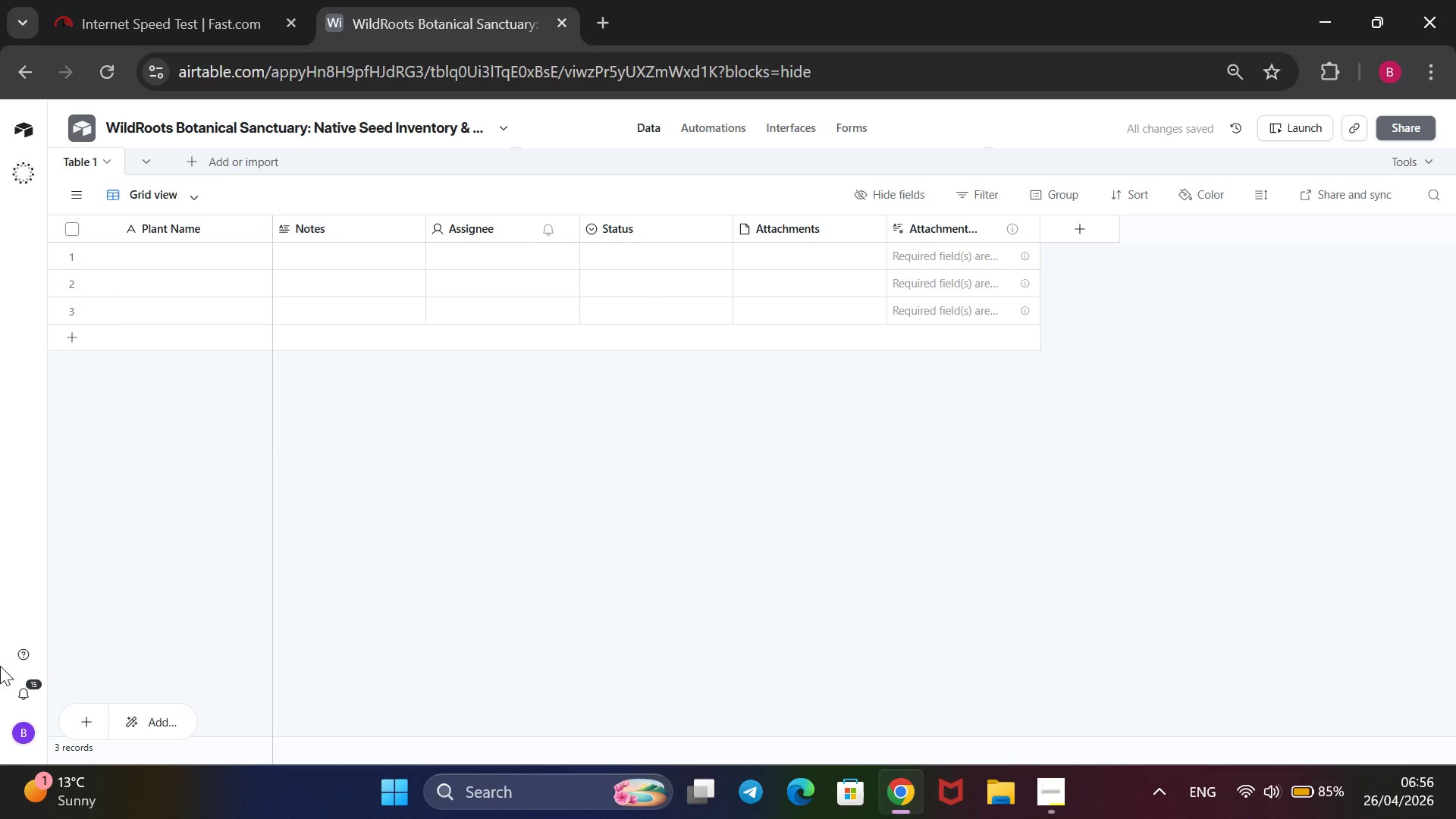 
right_click([328, 219])
 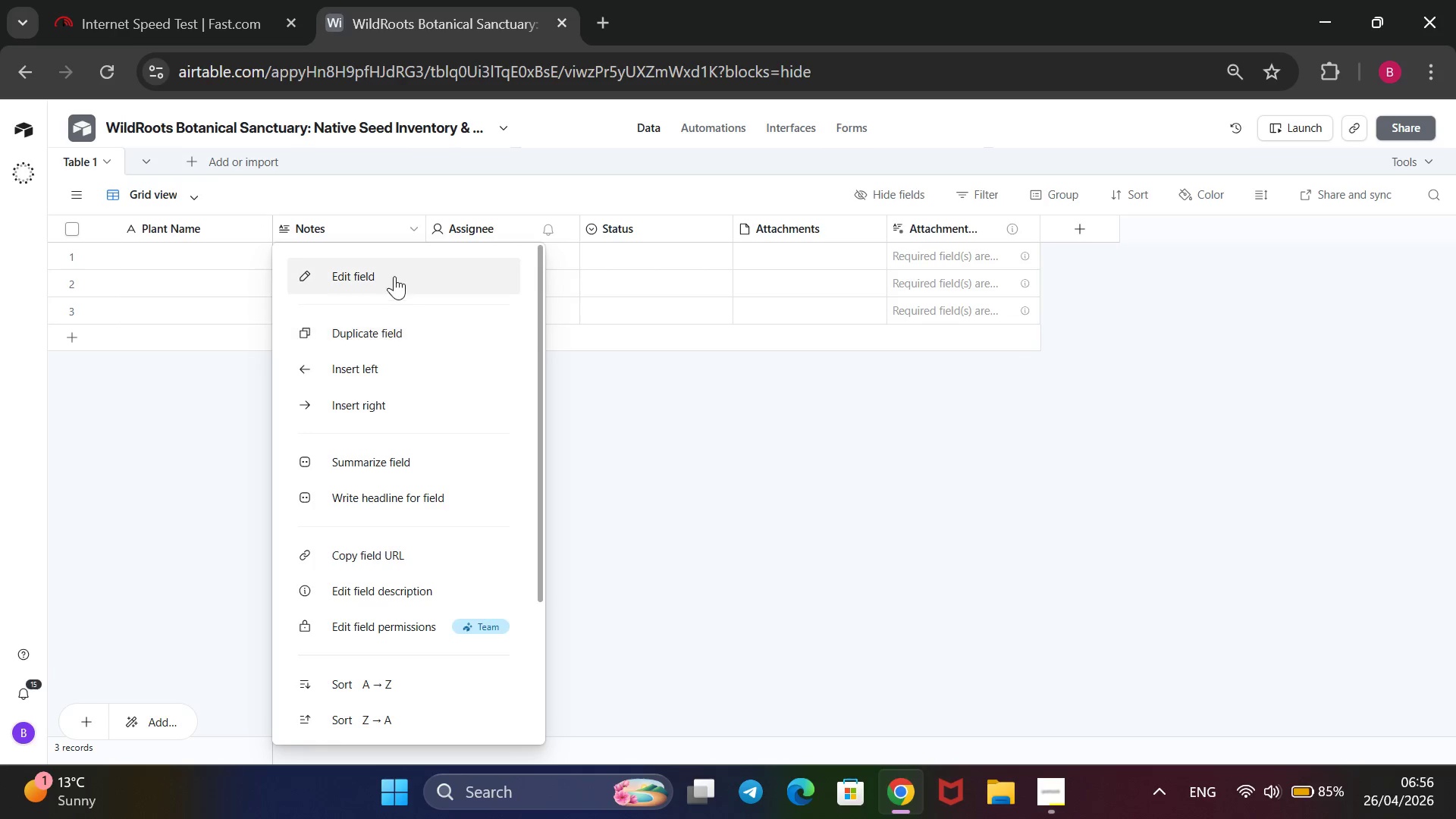 
left_click([394, 275])
 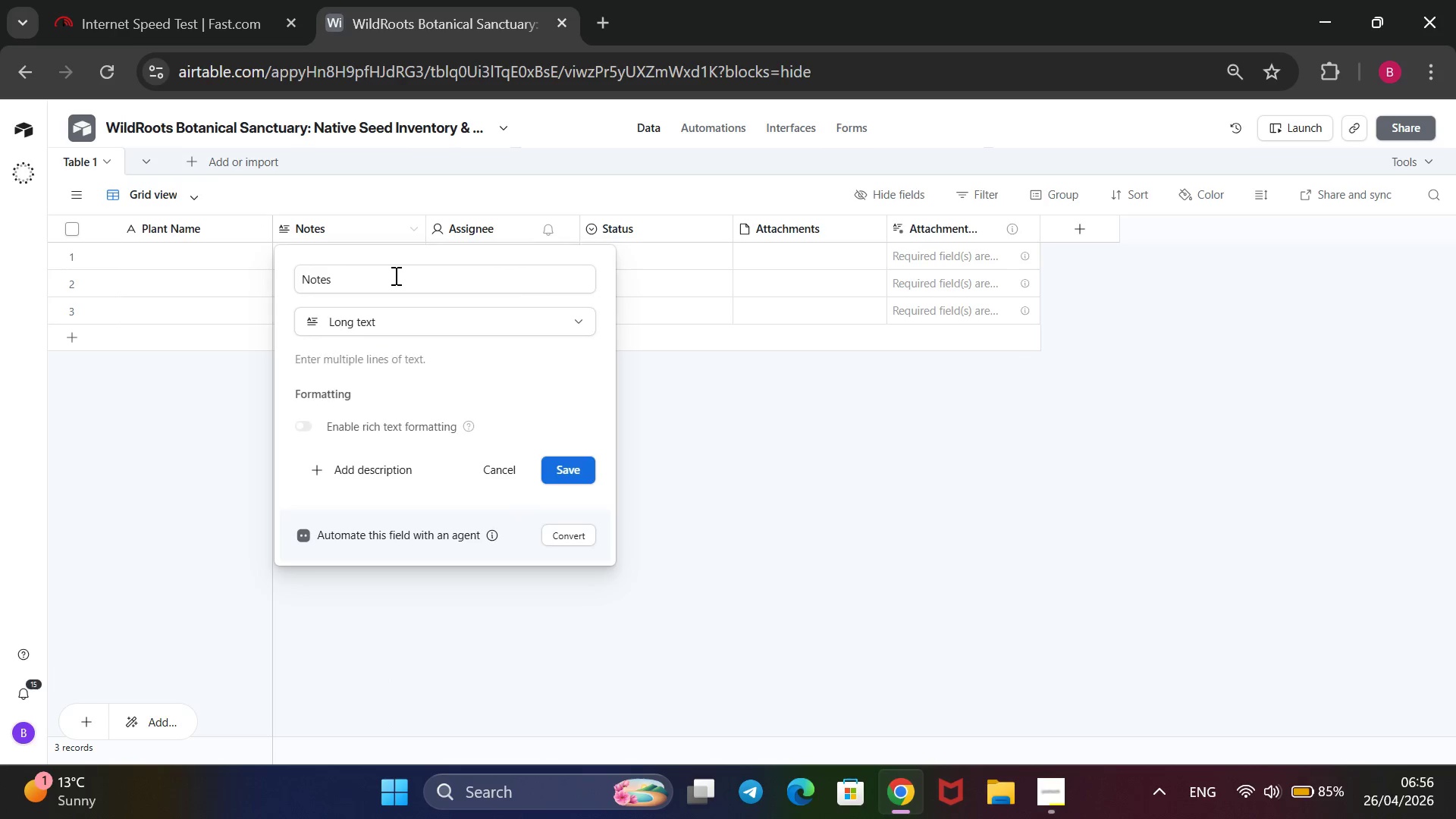 
left_click([394, 275])
 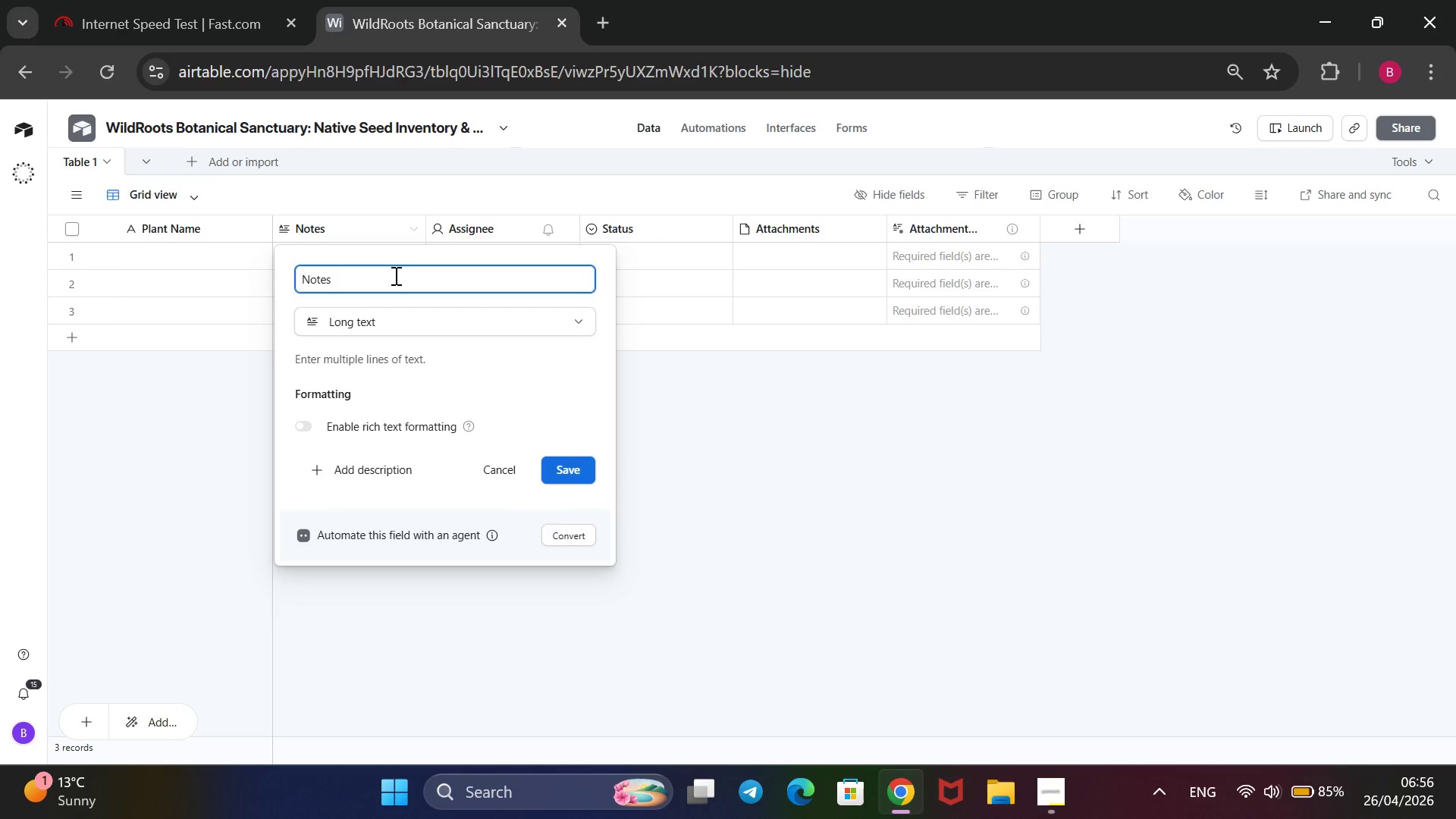 
key(Backspace)
key(Backspace)
key(Backspace)
key(Backspace)
key(Backspace)
type(Scientific Name)
 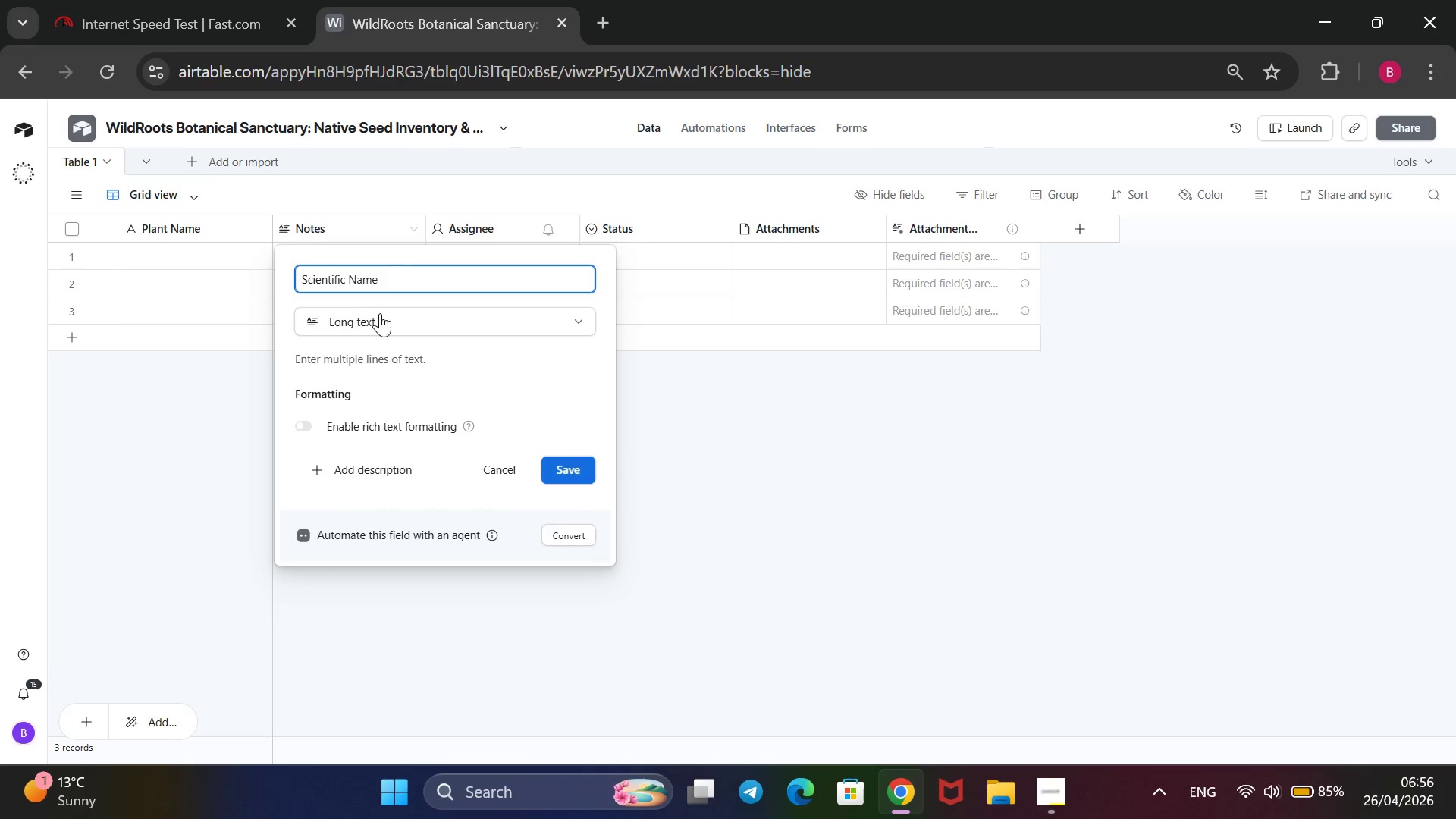 
left_click([380, 314])
 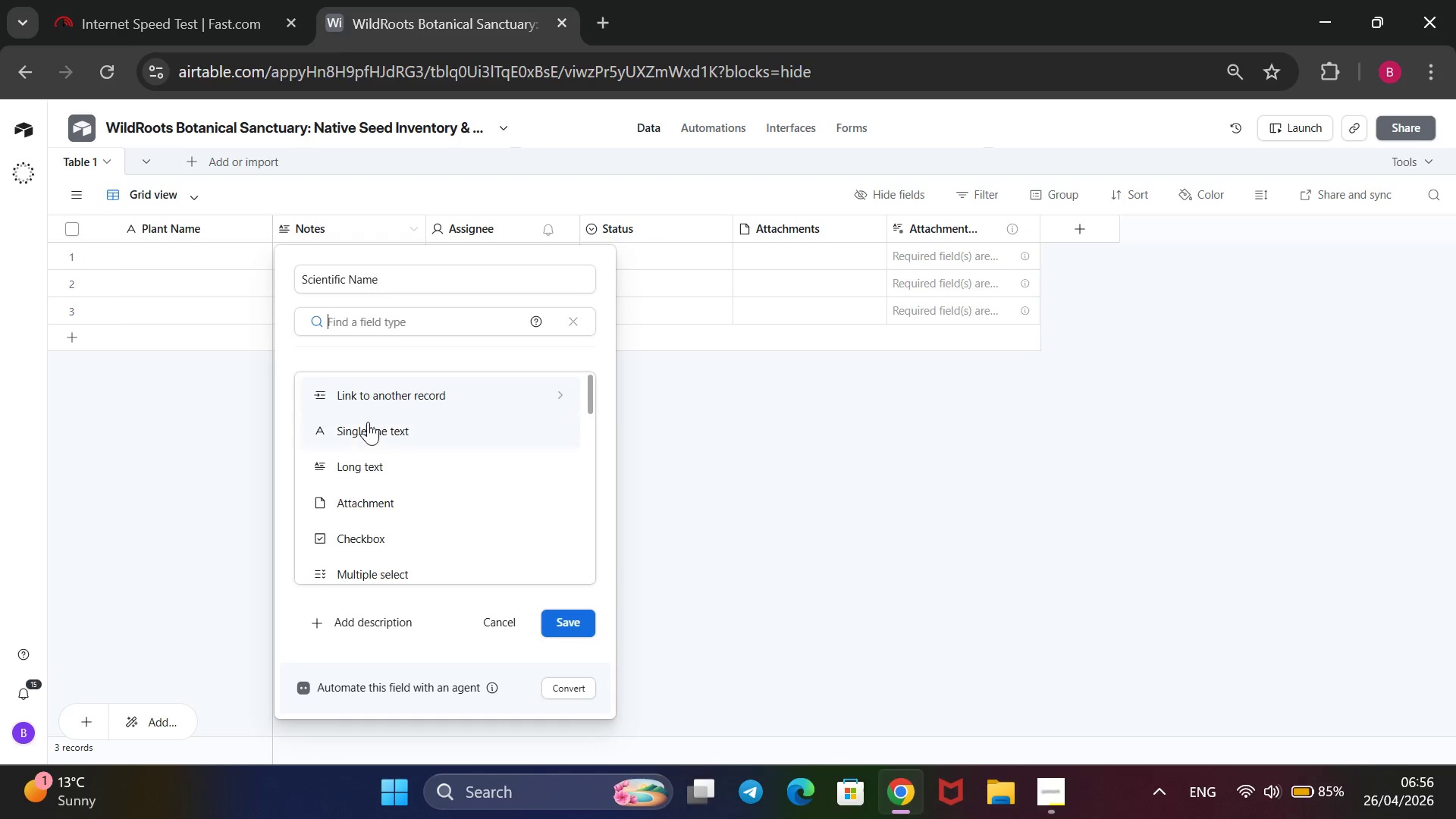 
left_click([366, 426])
 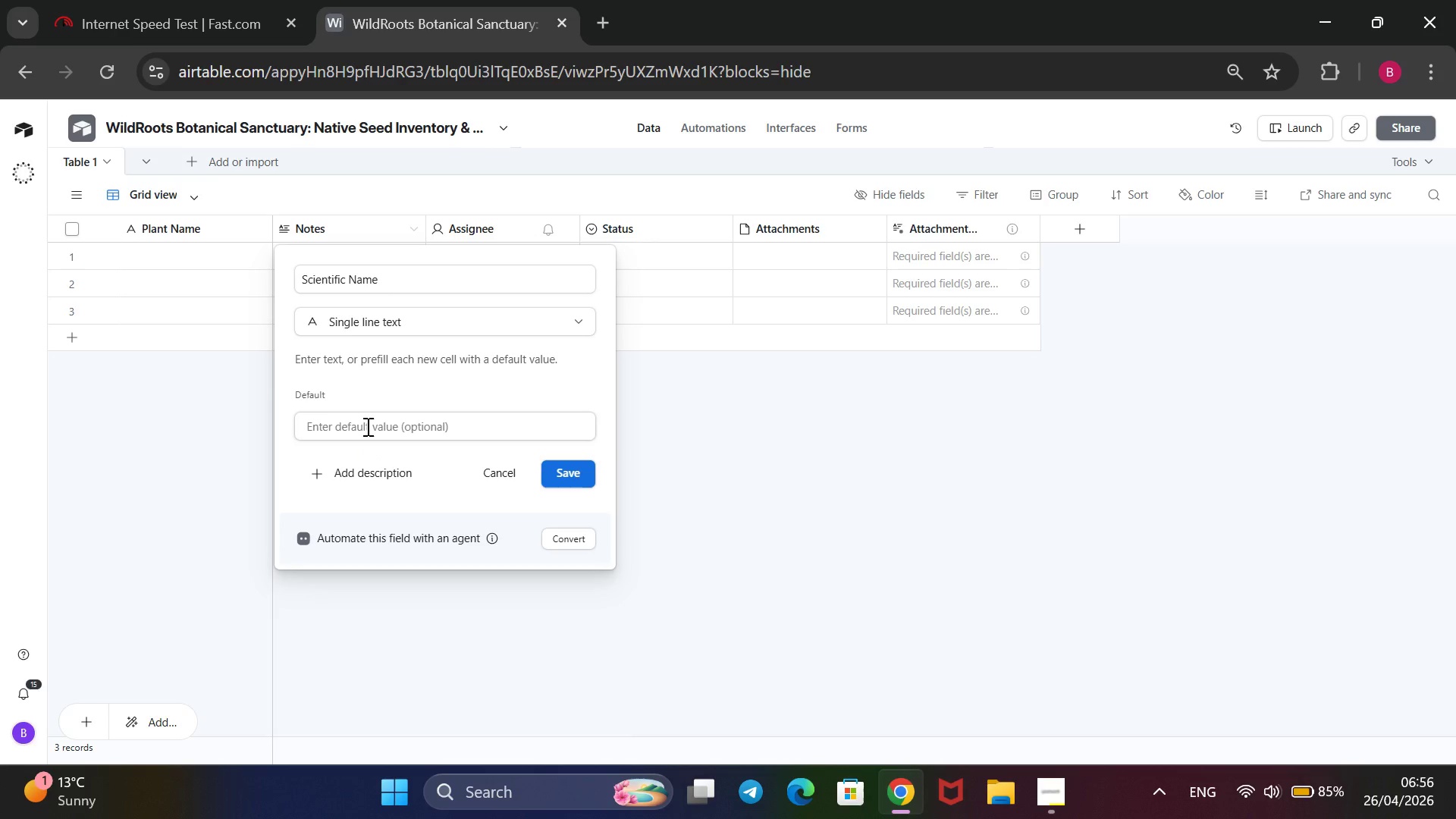 
key(Enter)
 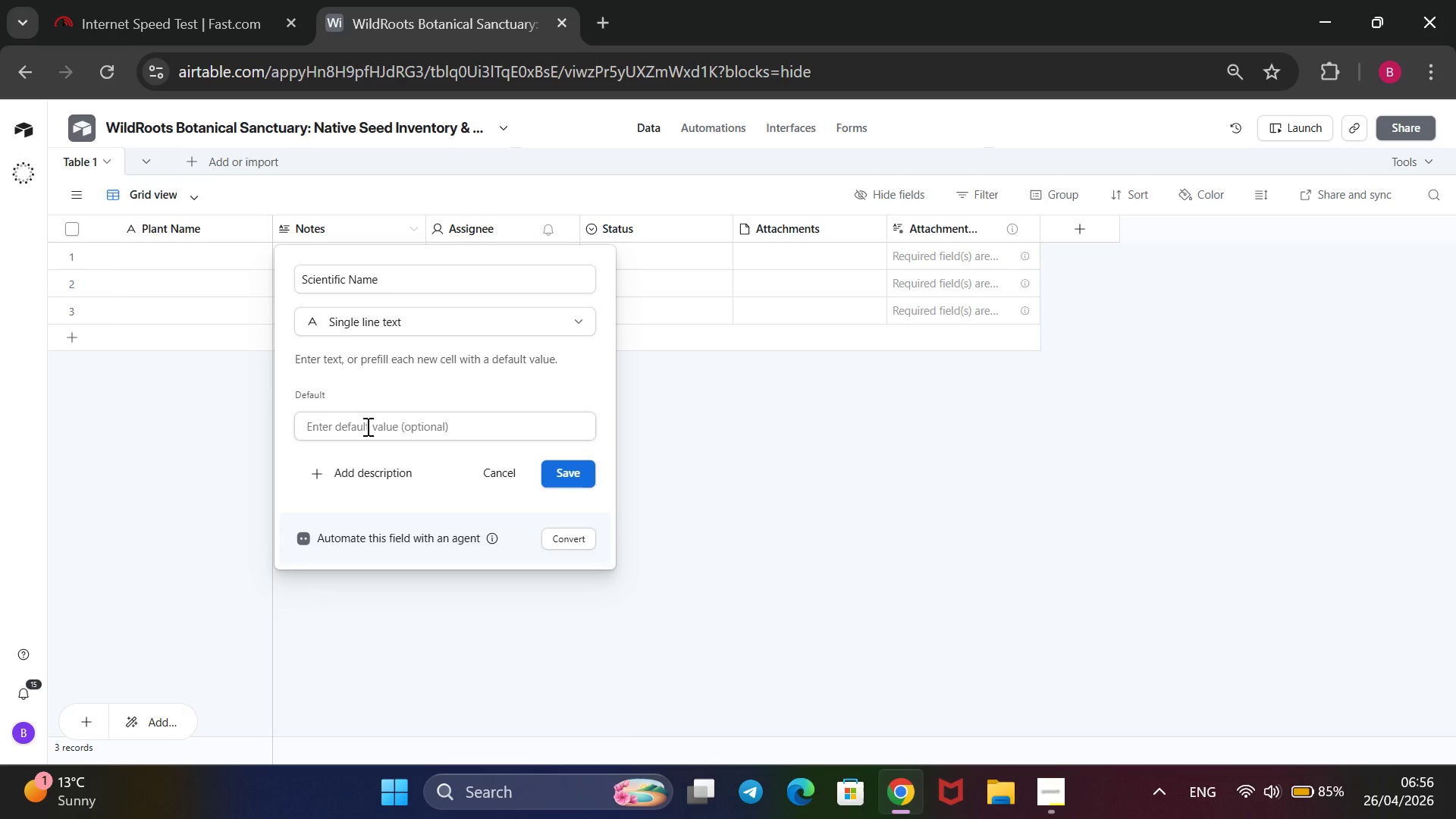 
wait(10.16)
 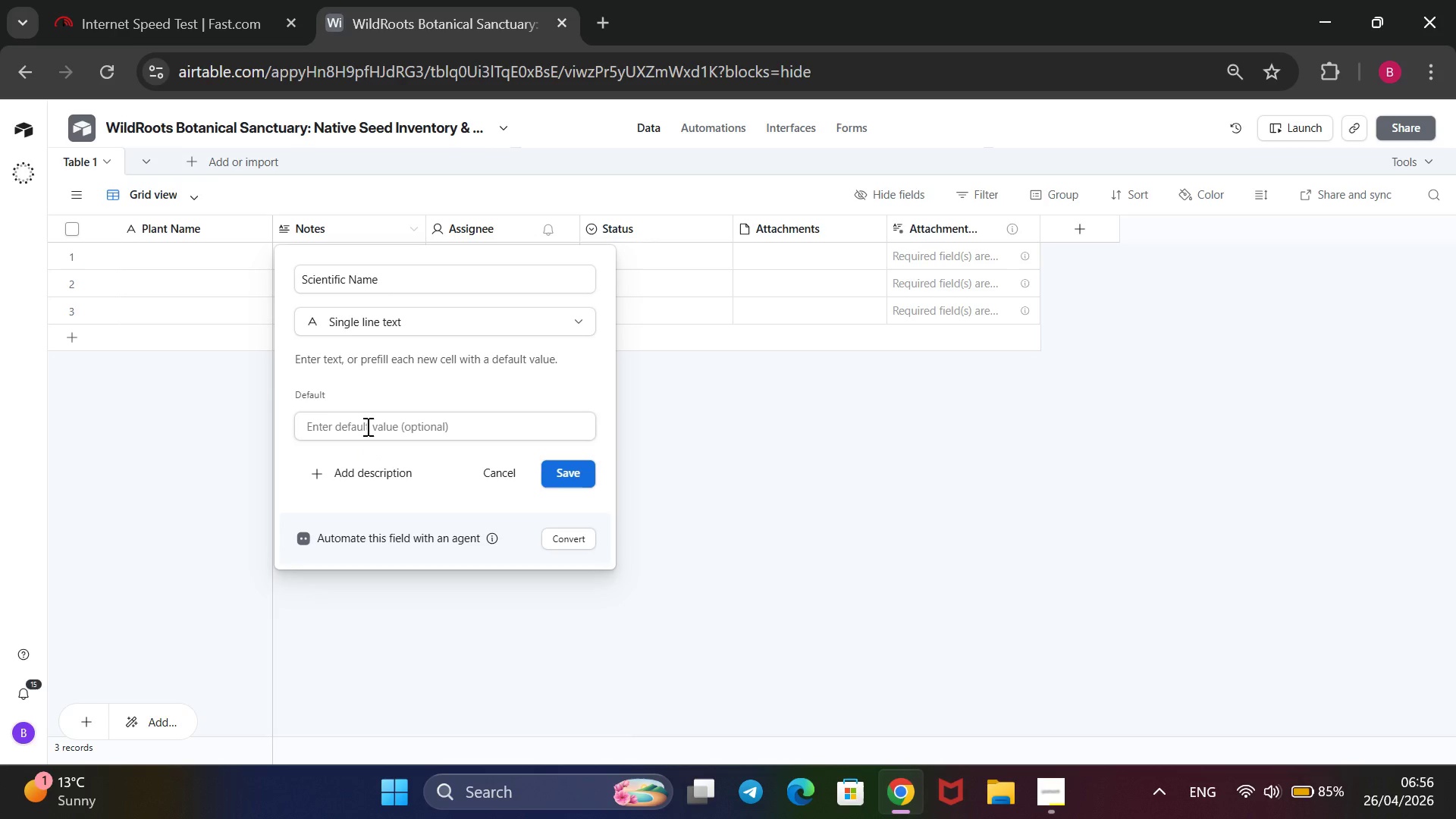 
left_click([561, 469])
 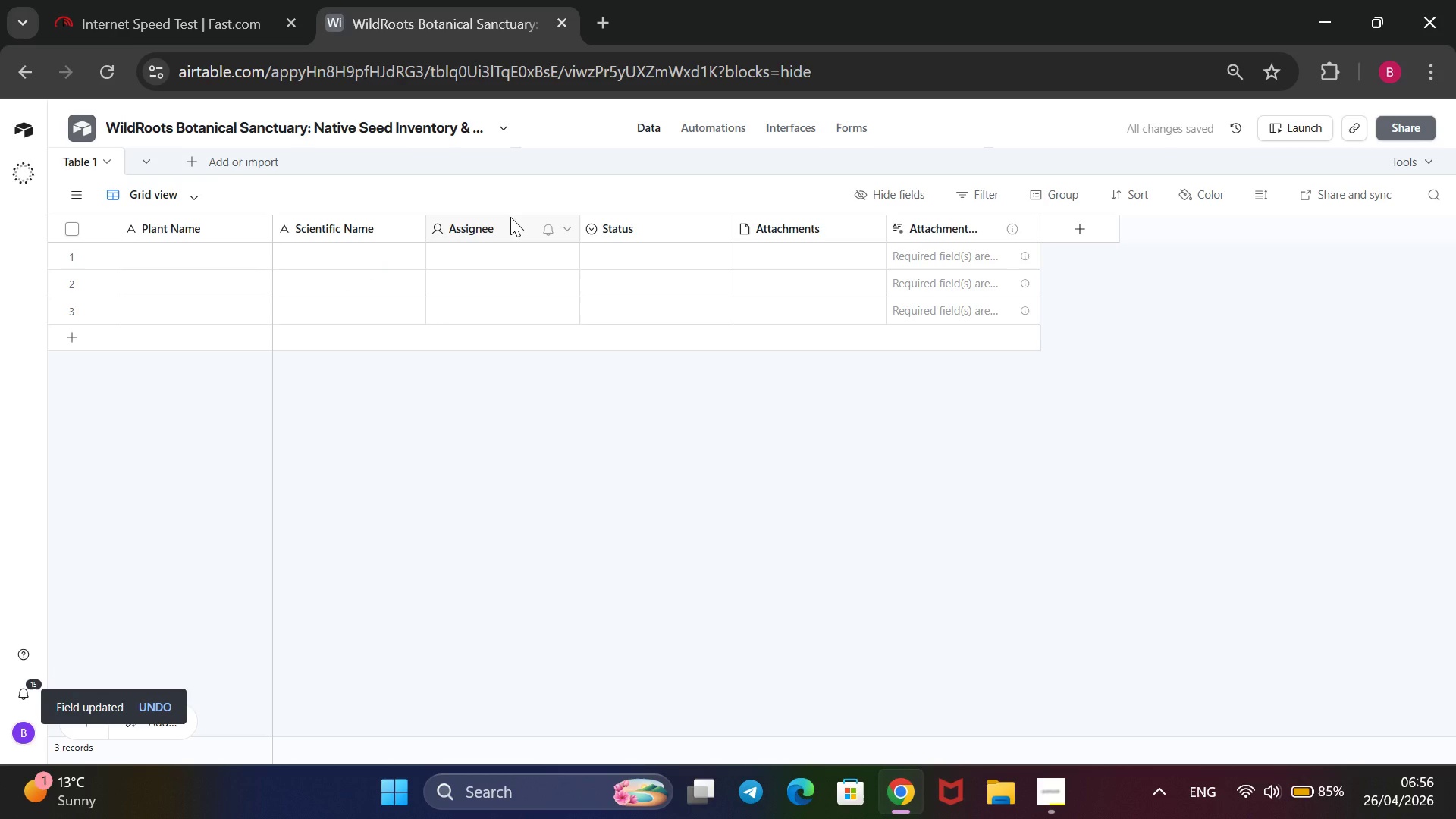 
wait(6.08)
 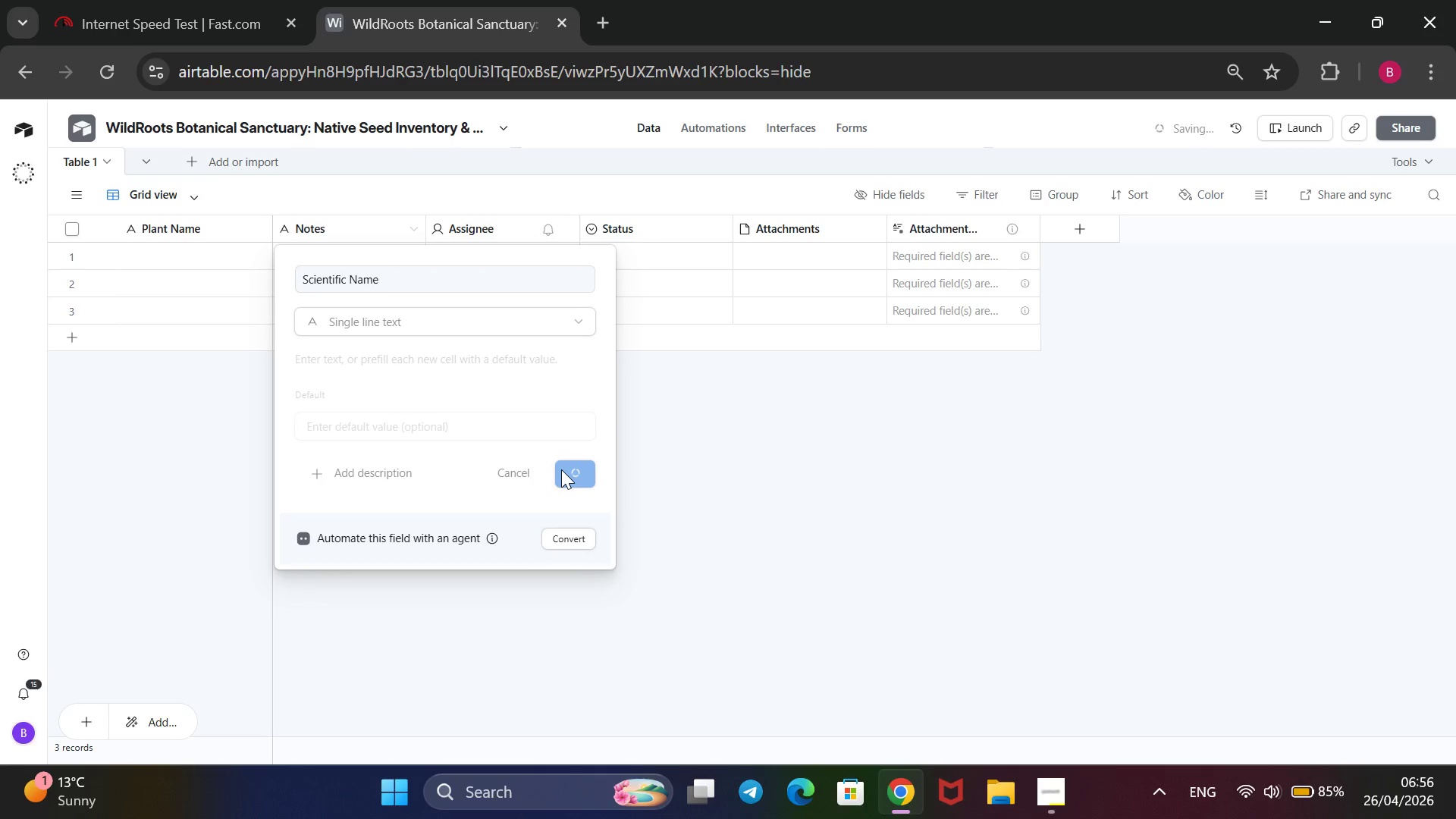 
right_click([510, 217])
 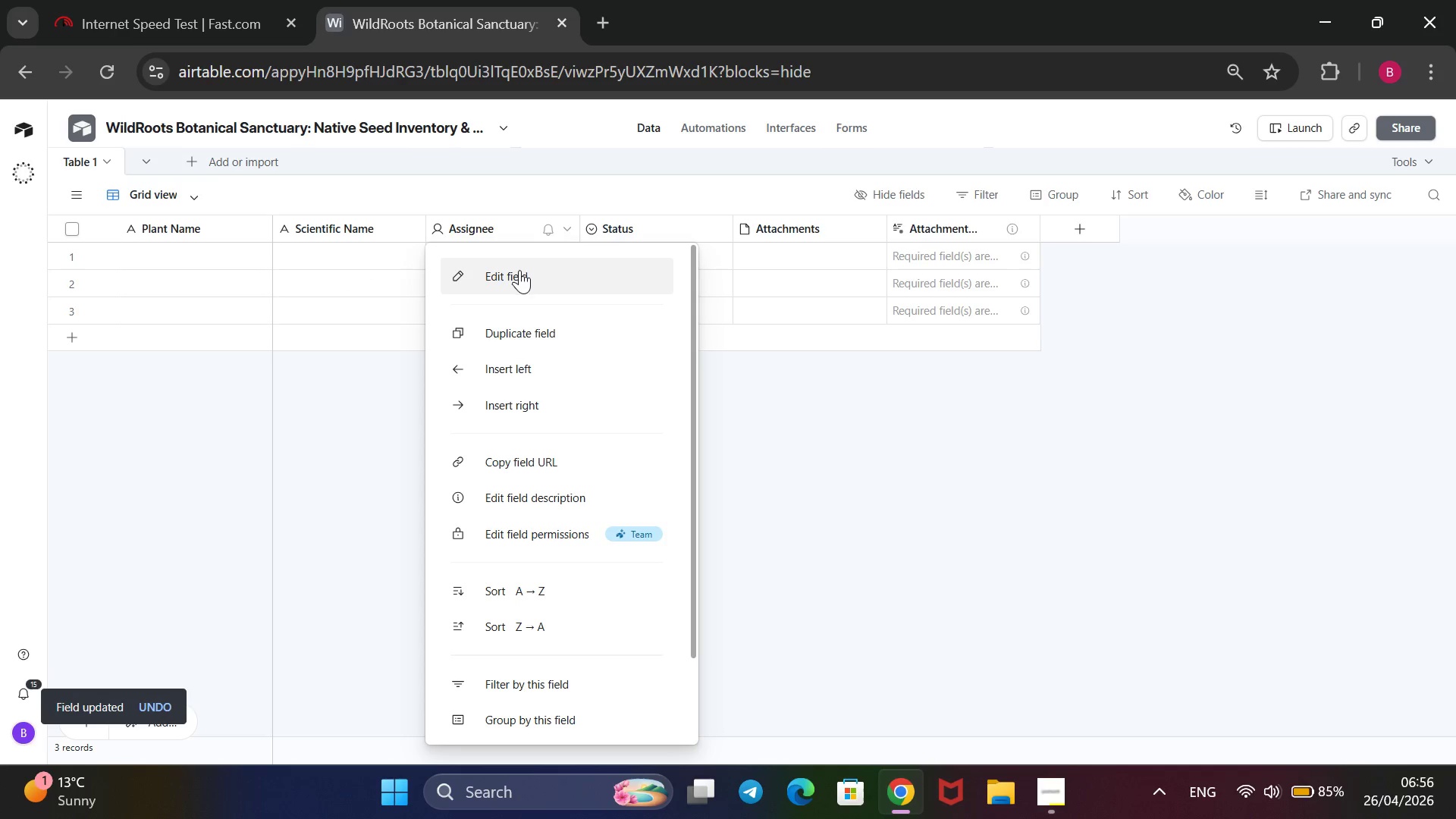 
left_click([519, 270])
 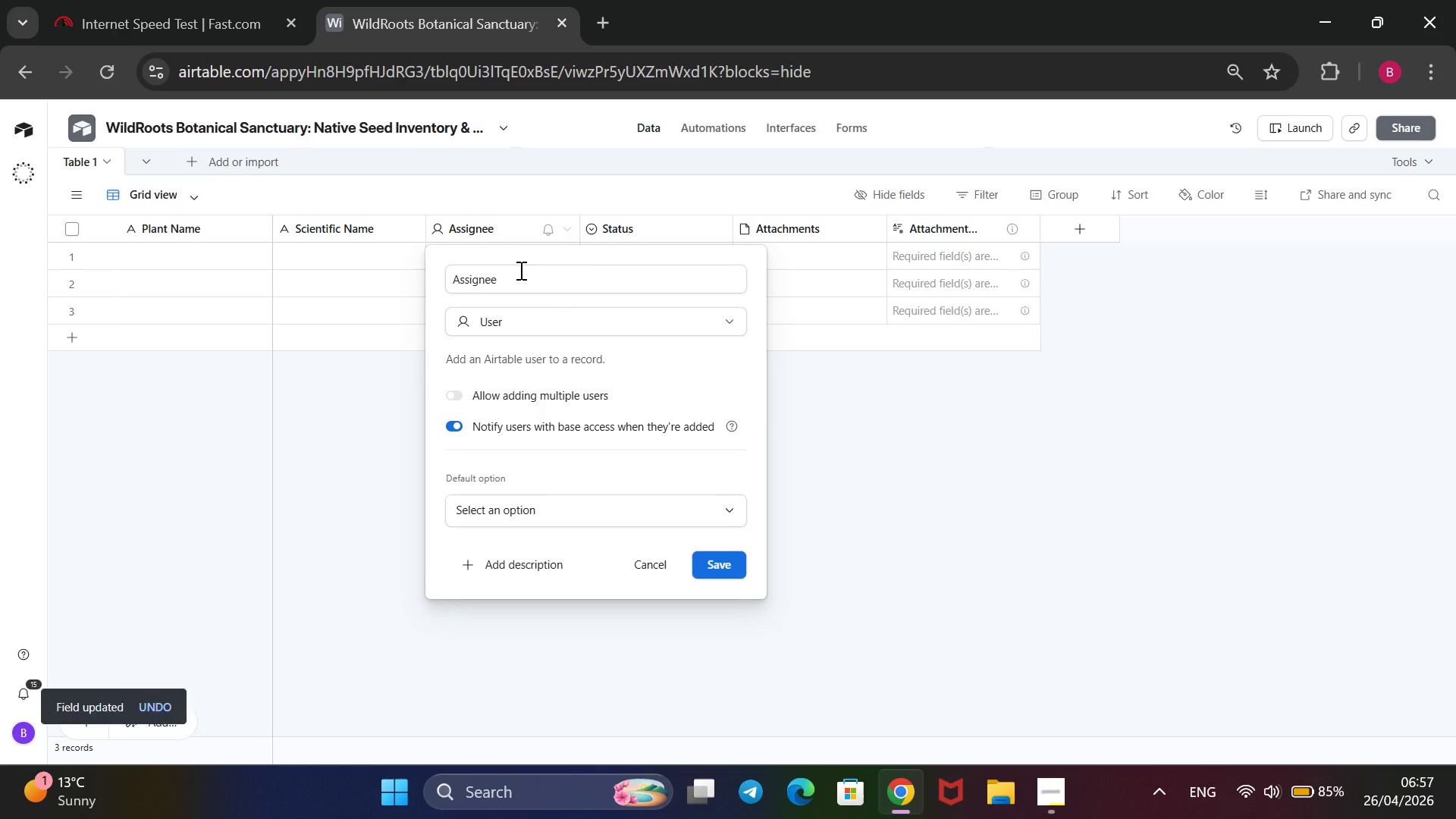 
left_click_drag(start_coordinate=[515, 283], to_coordinate=[448, 286])
 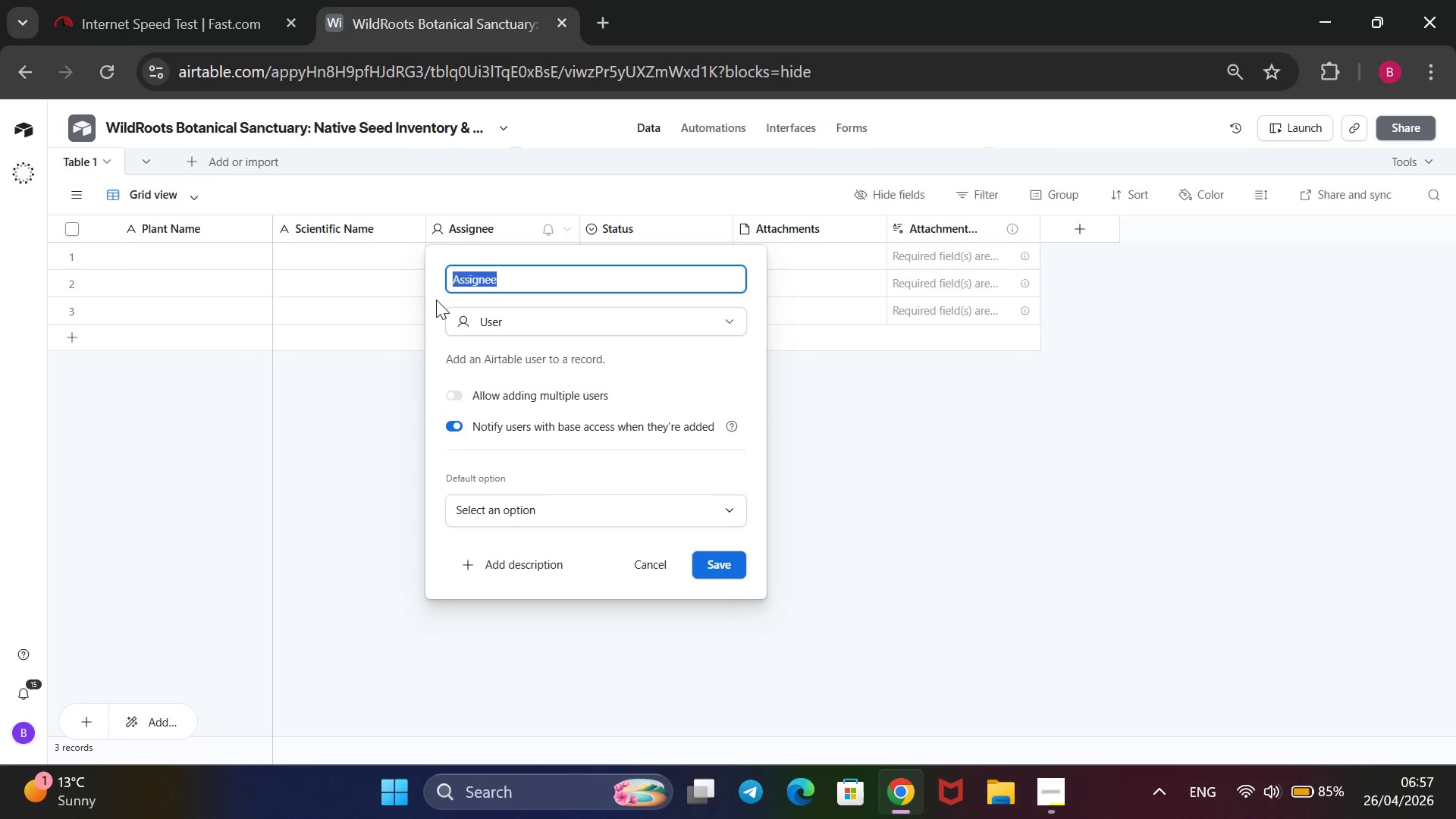 
key(Backspace)
type(Sowing Season)
 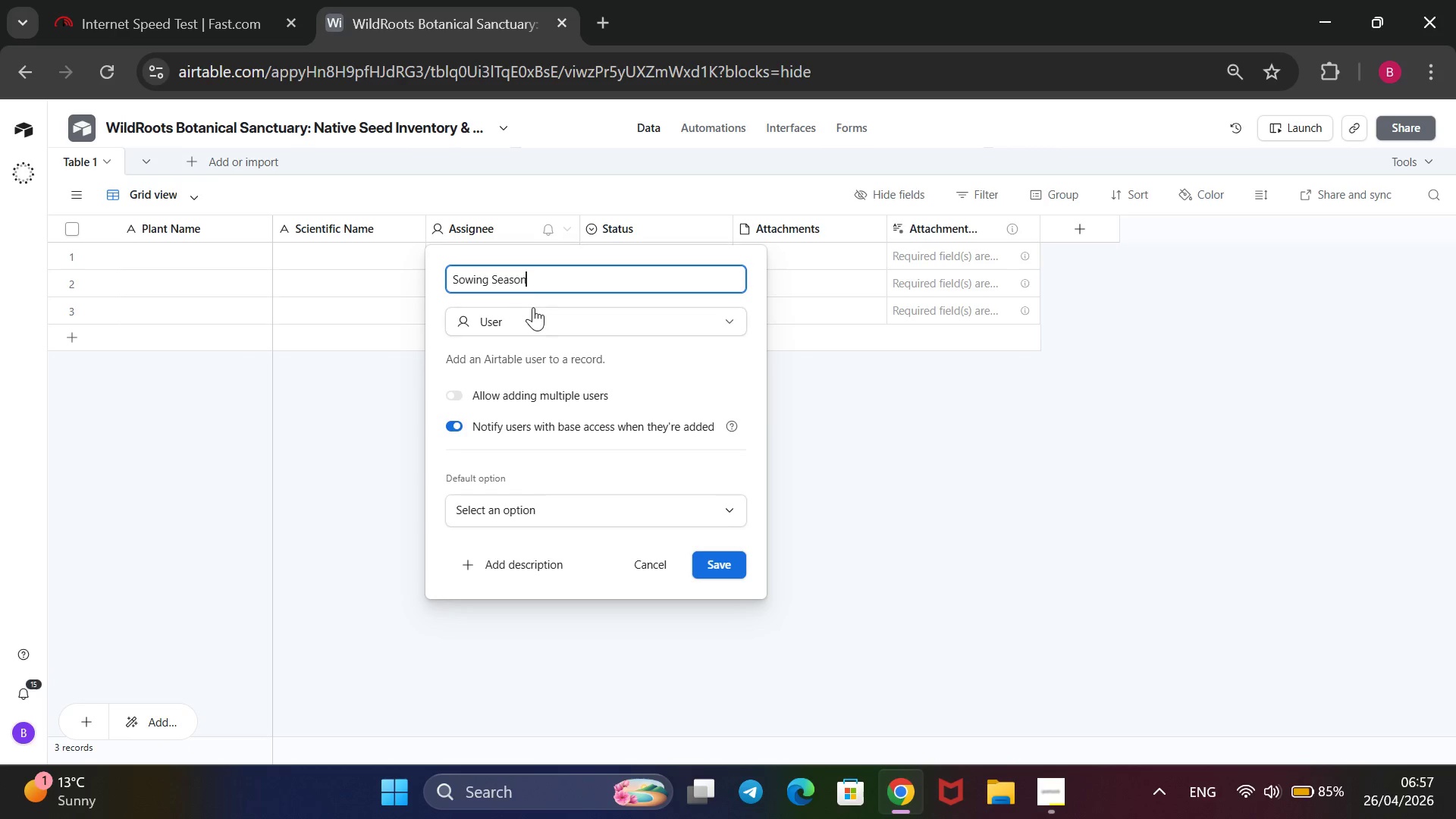 
left_click([536, 319])
 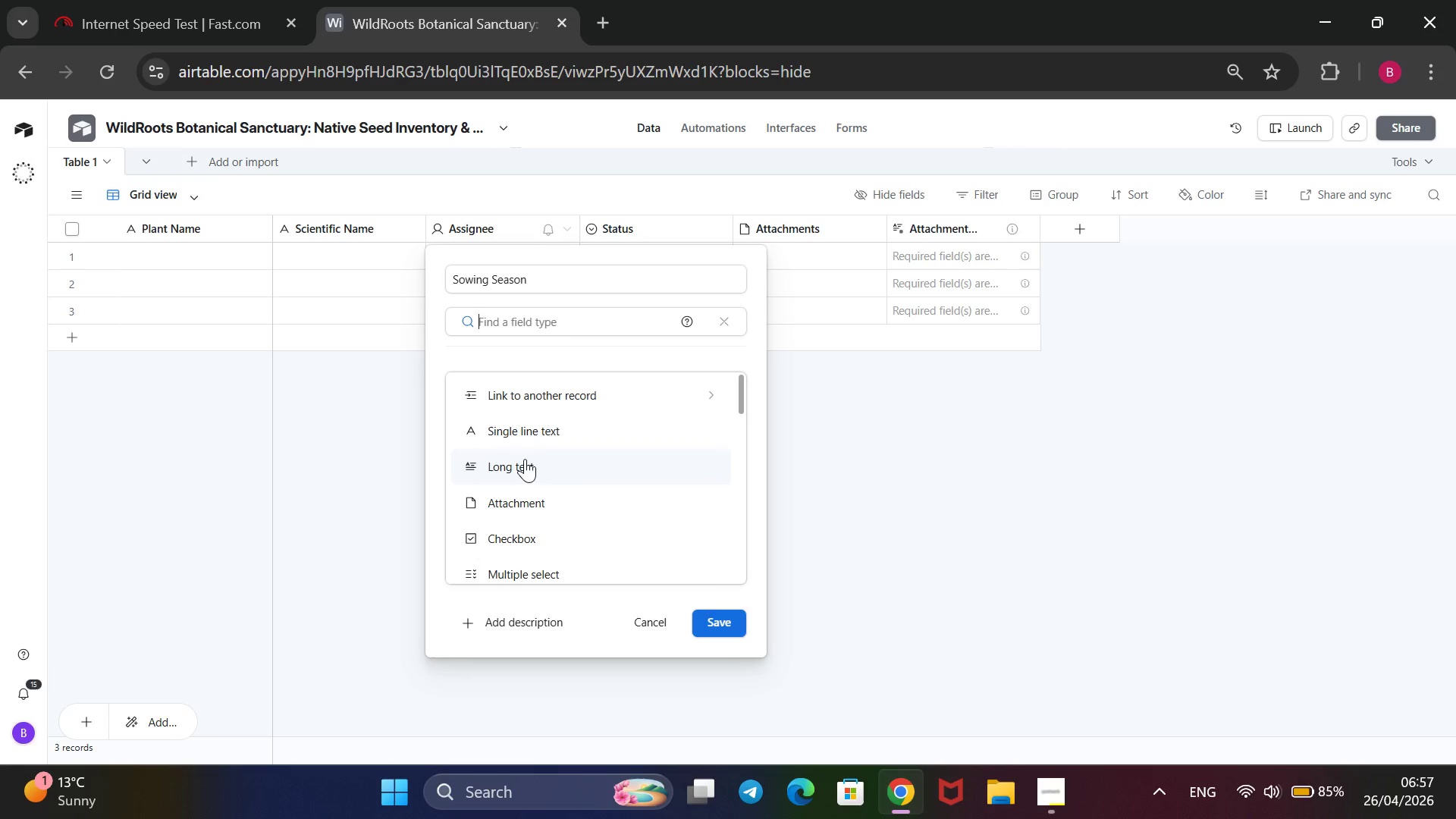 
scroll: coordinate [525, 459], scroll_direction: none, amount: 0.0
 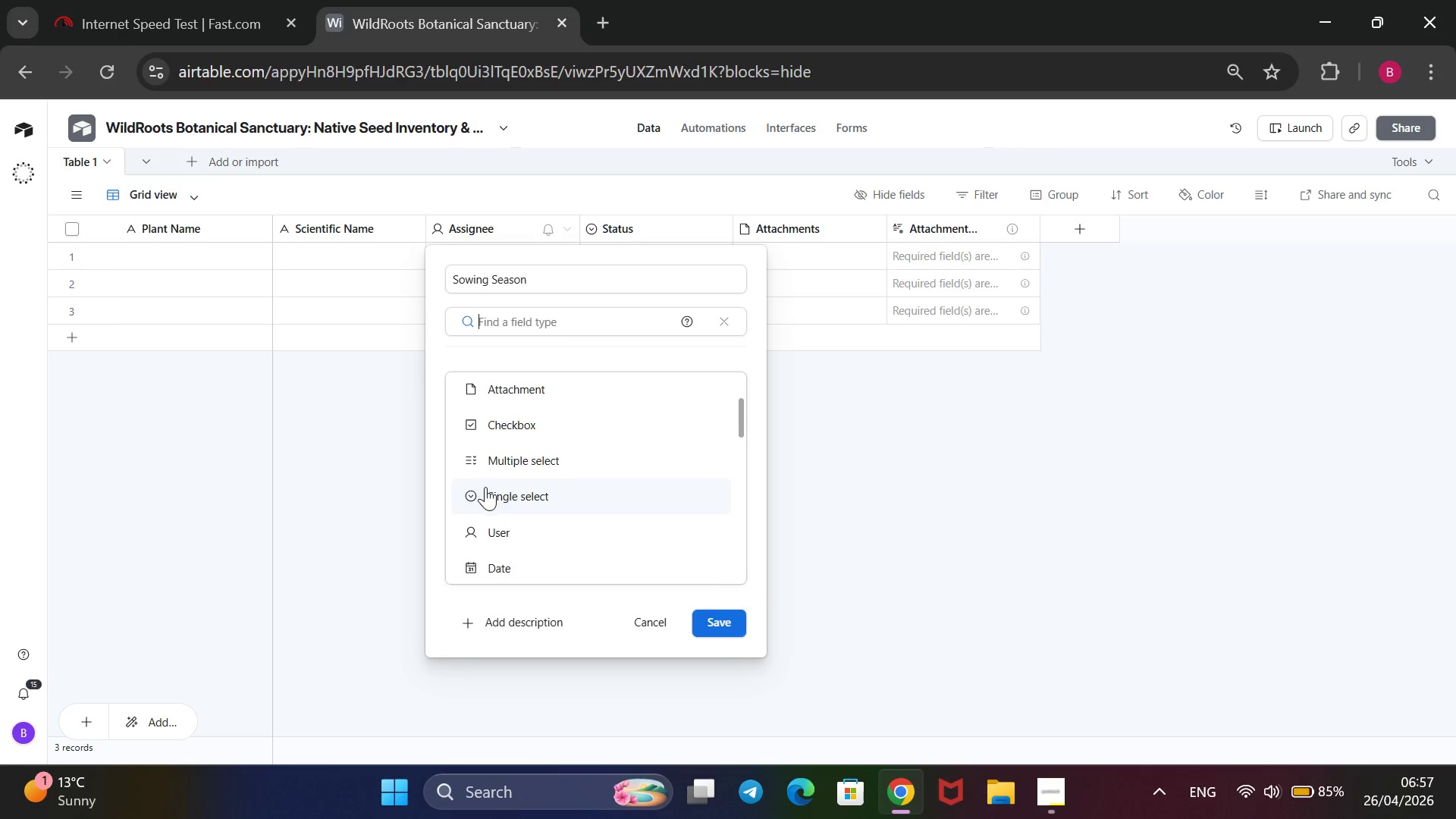 
left_click([485, 488])
 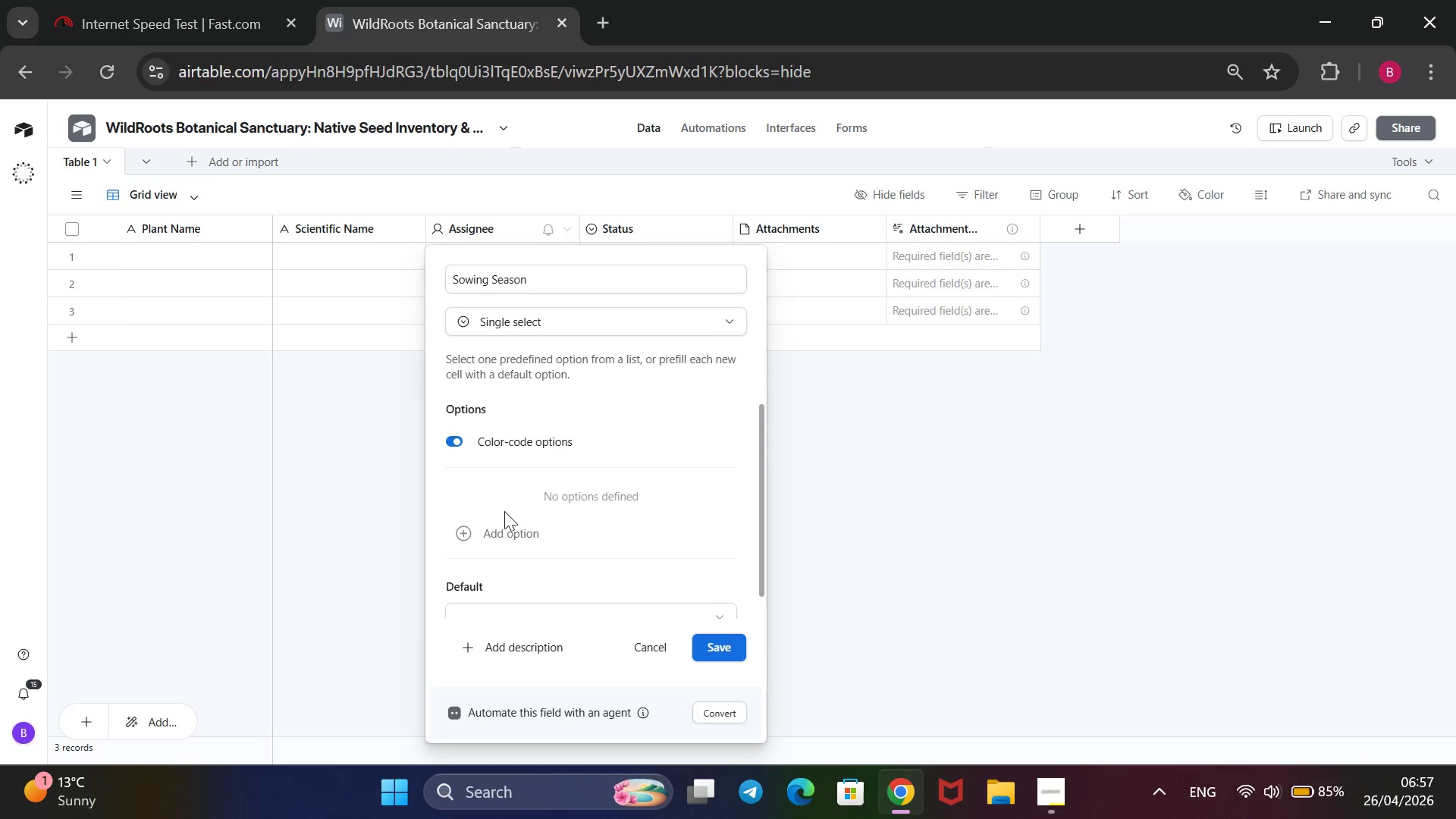 
left_click([497, 529])
 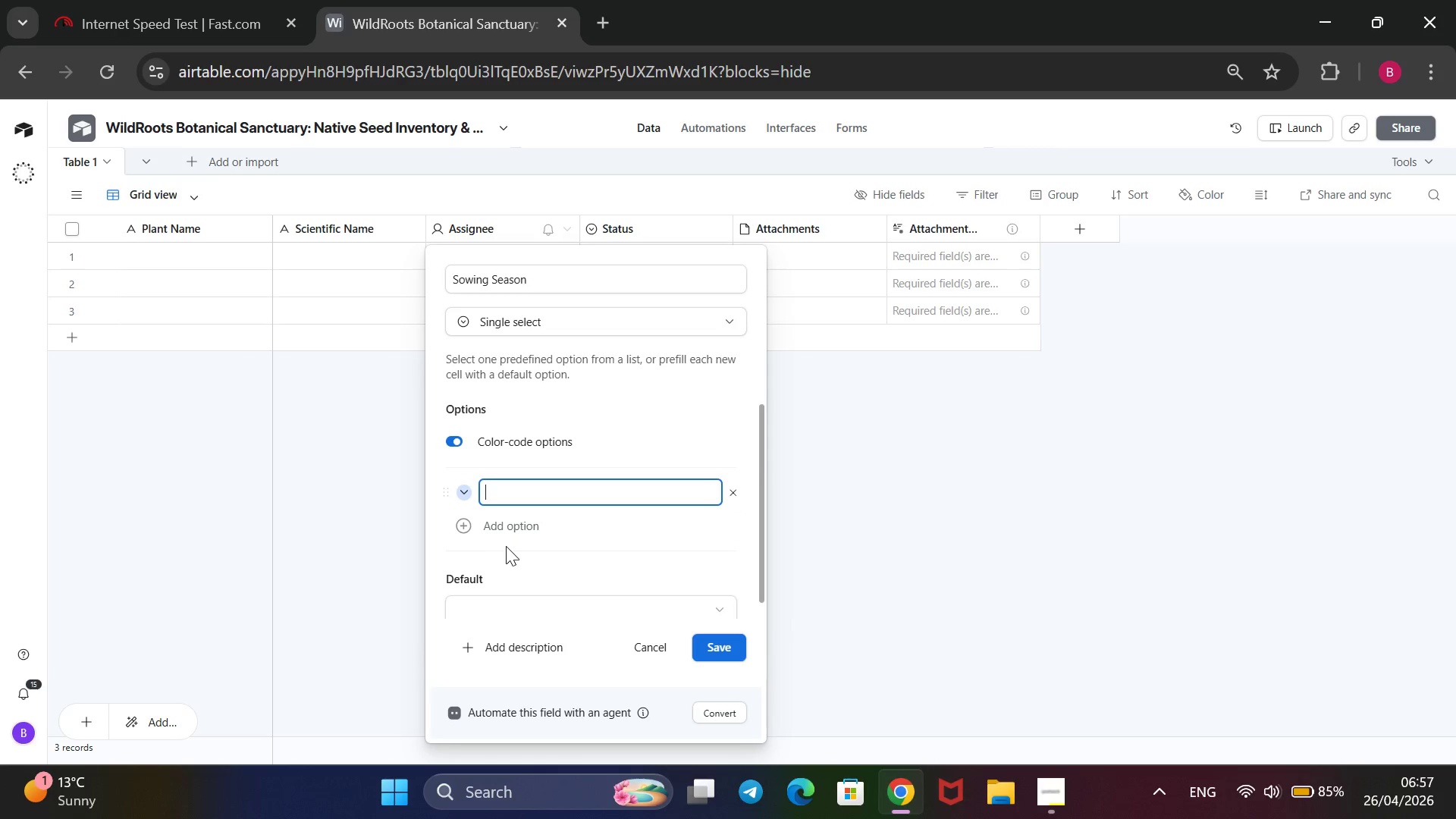 
type(S0)
key(Backspace)
type(pring)
 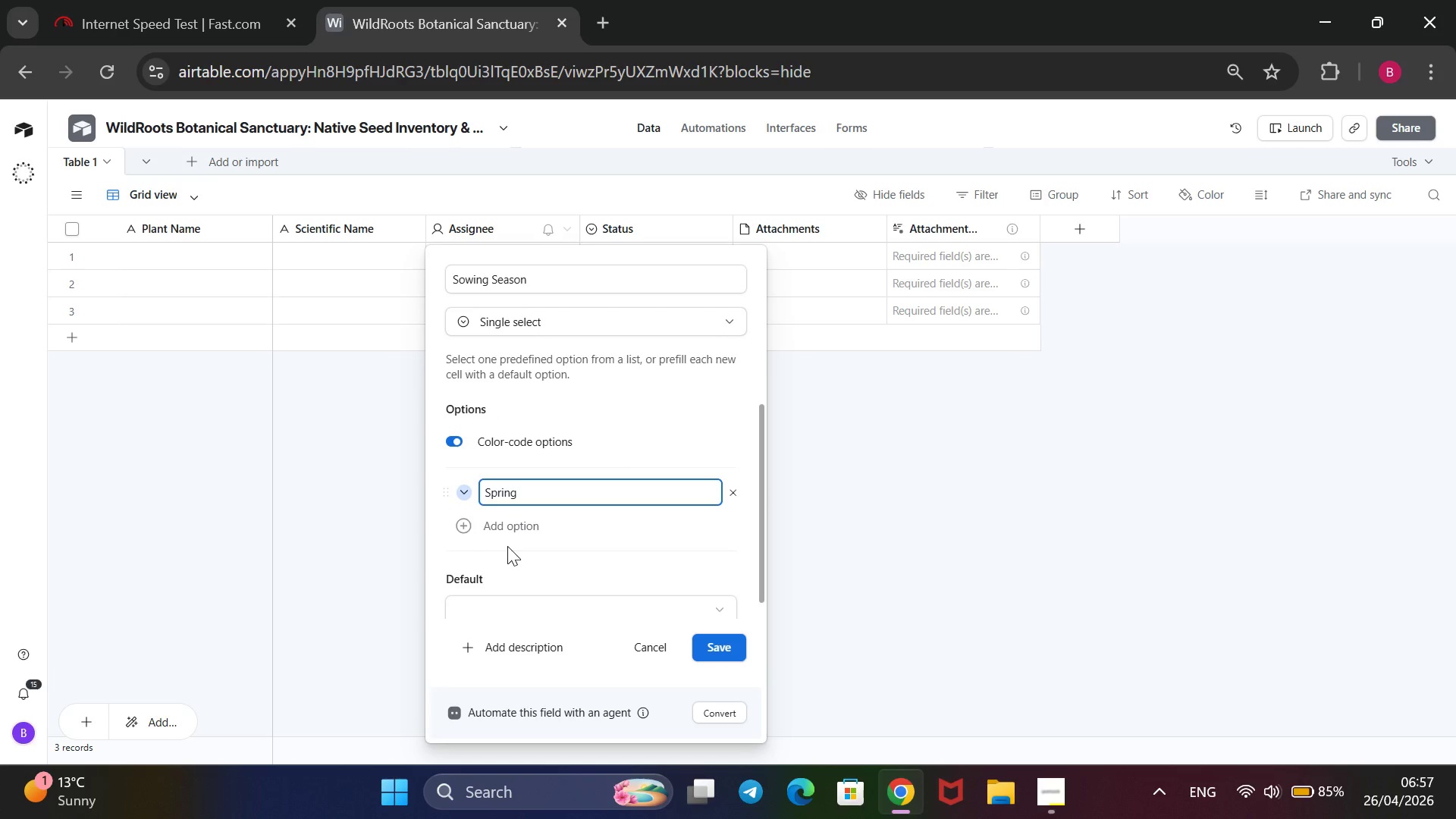 
key(Enter)
 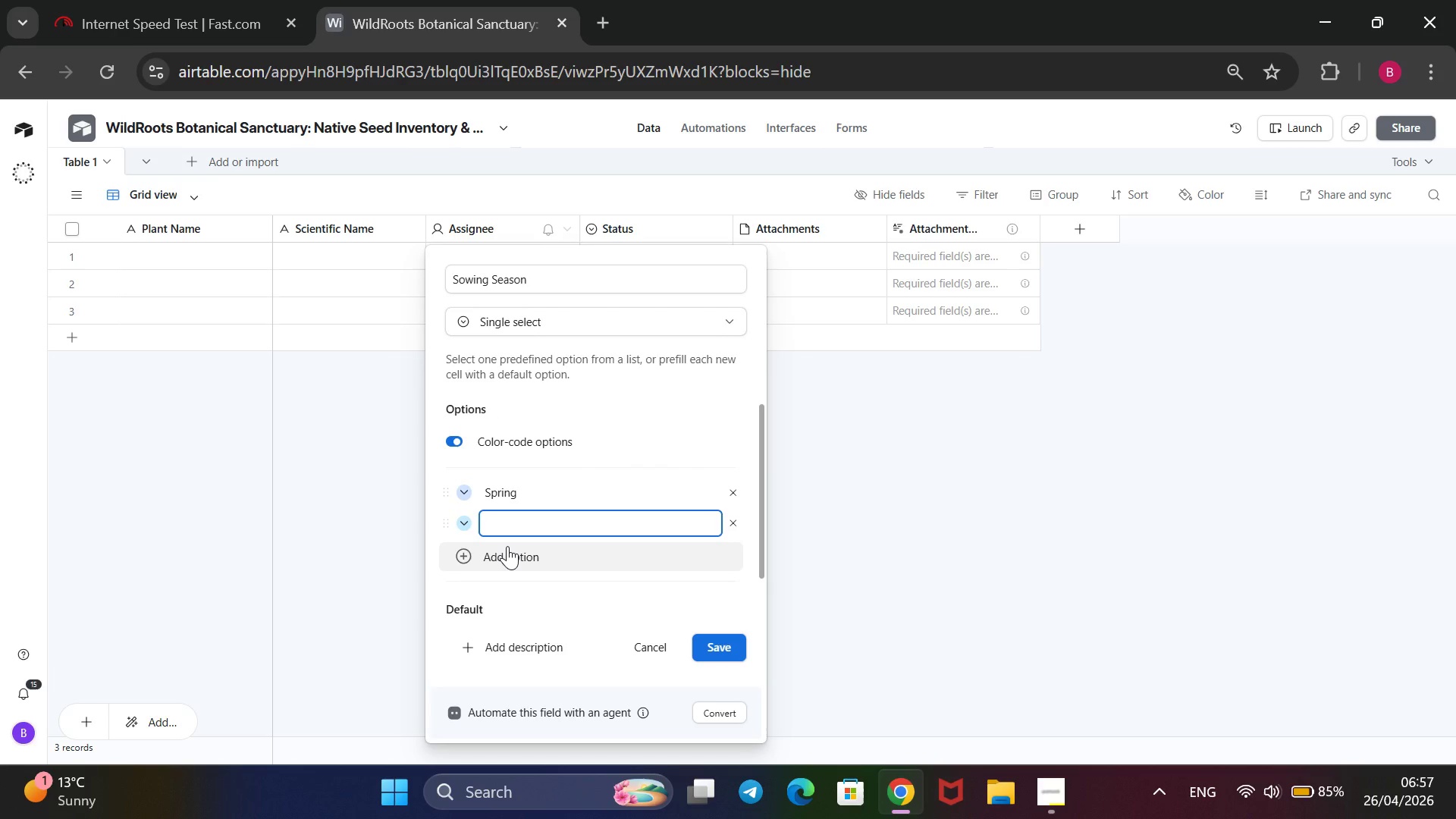 
type(Fall)
 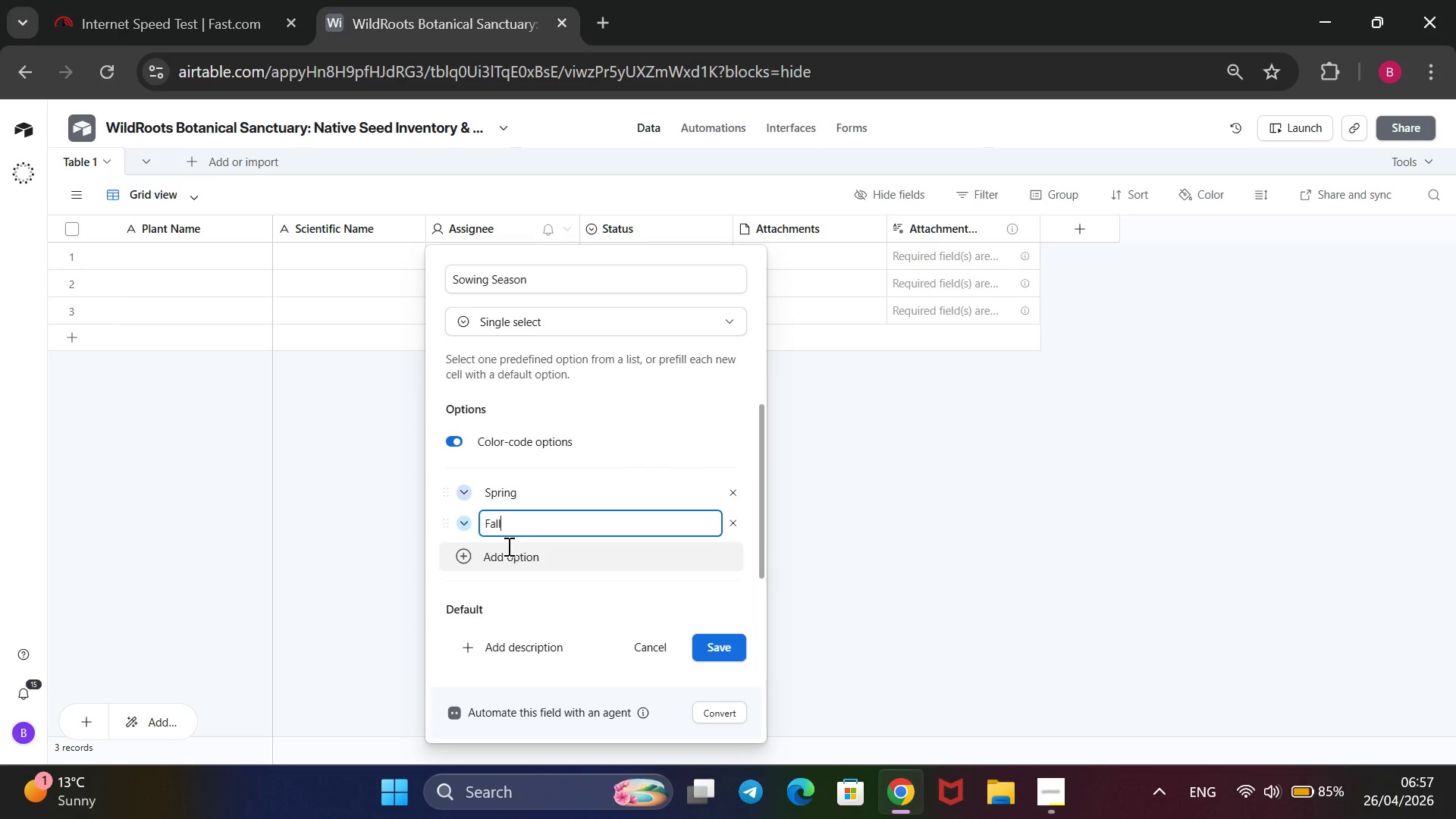 
key(Enter)
 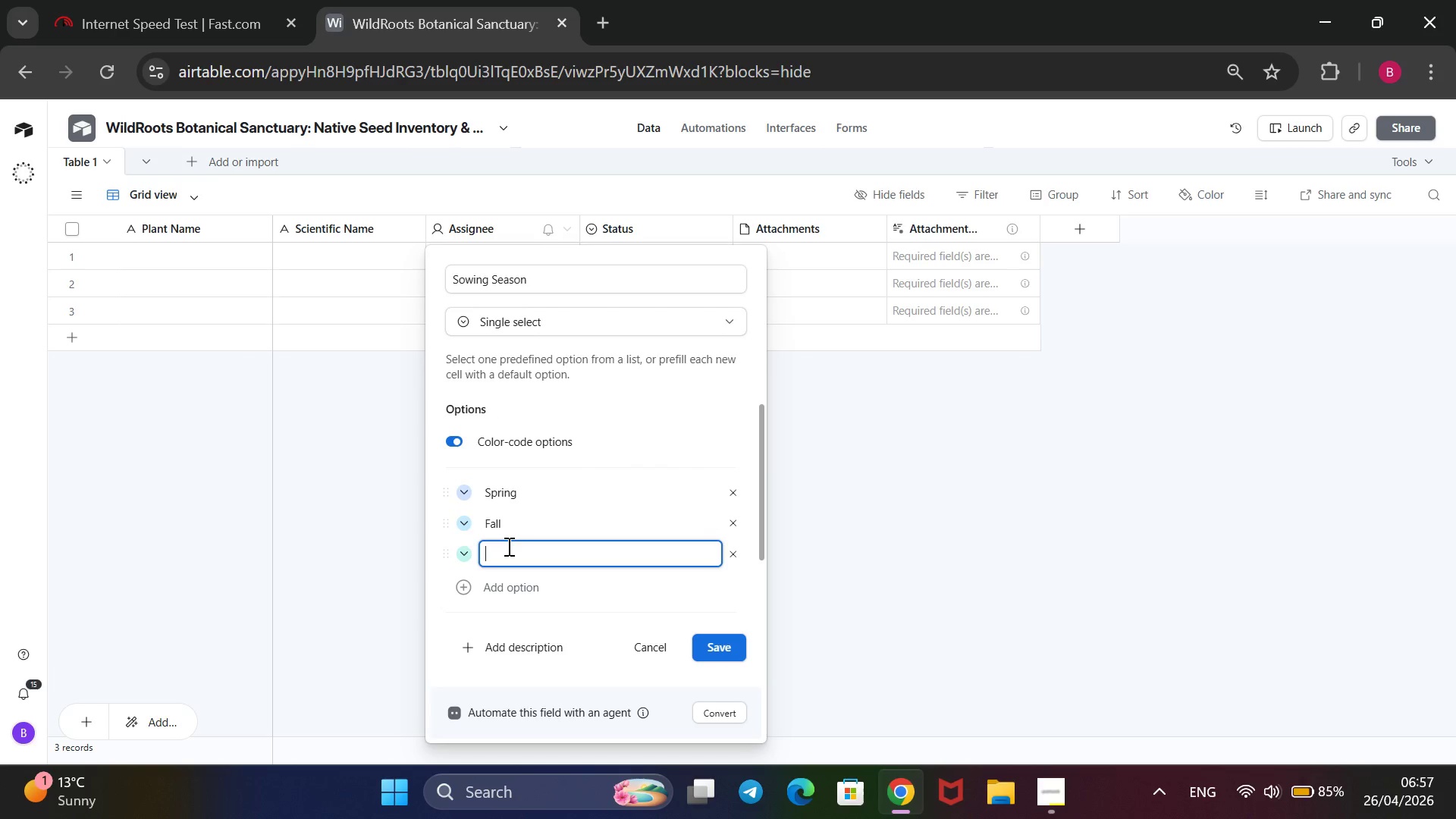 
key(Enter)
 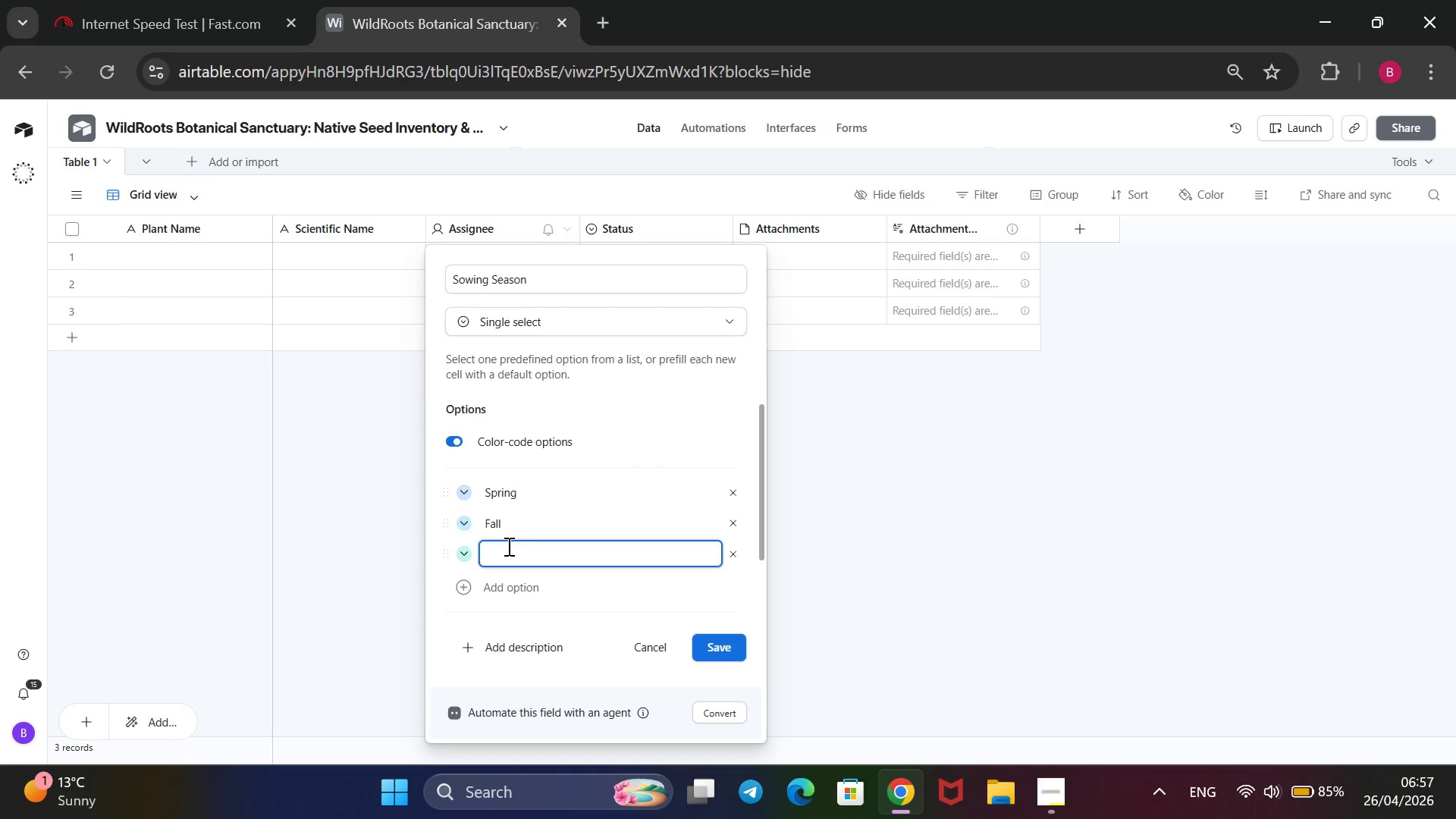 
type(Year-Round)
 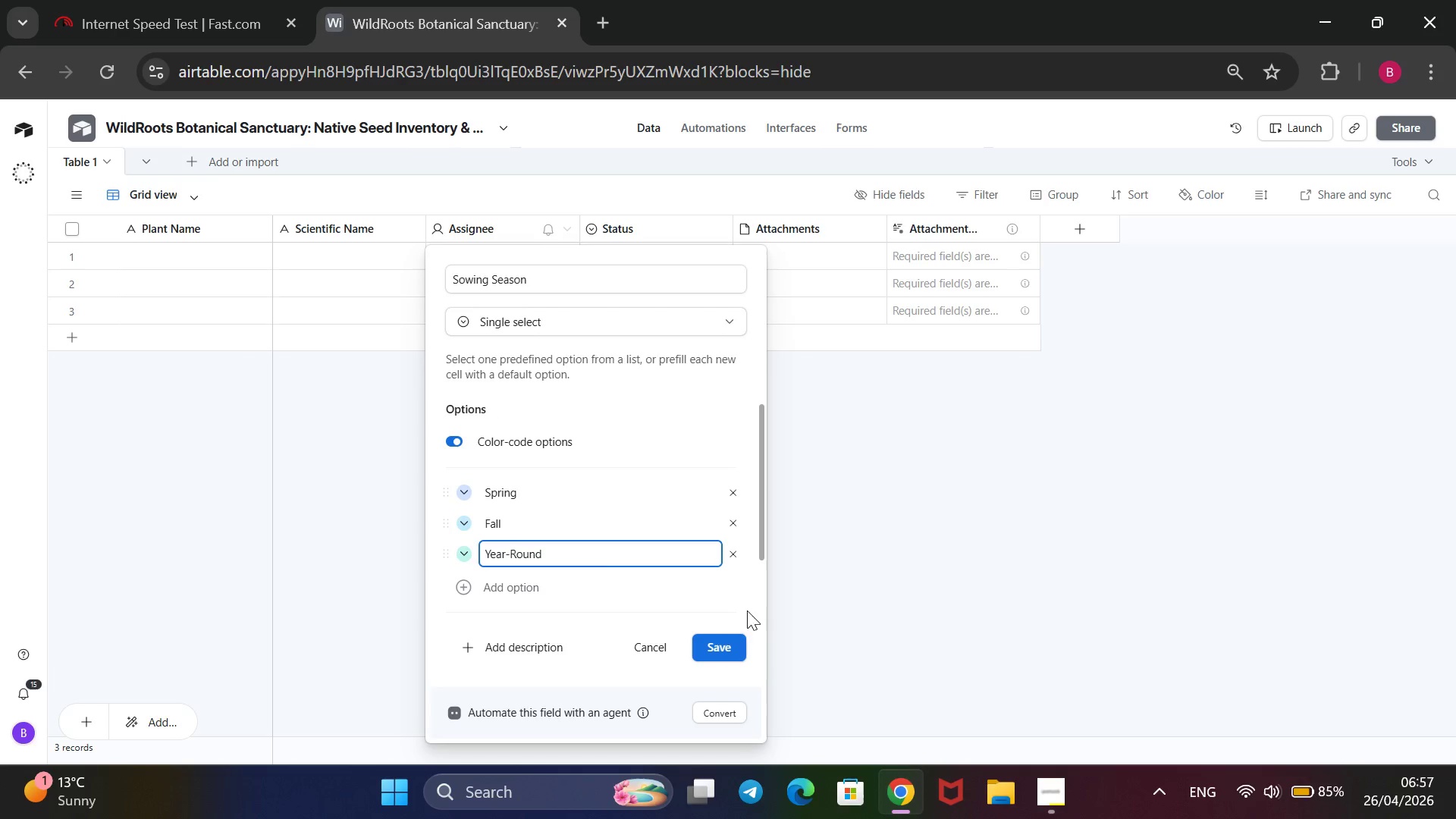 
left_click([709, 646])
 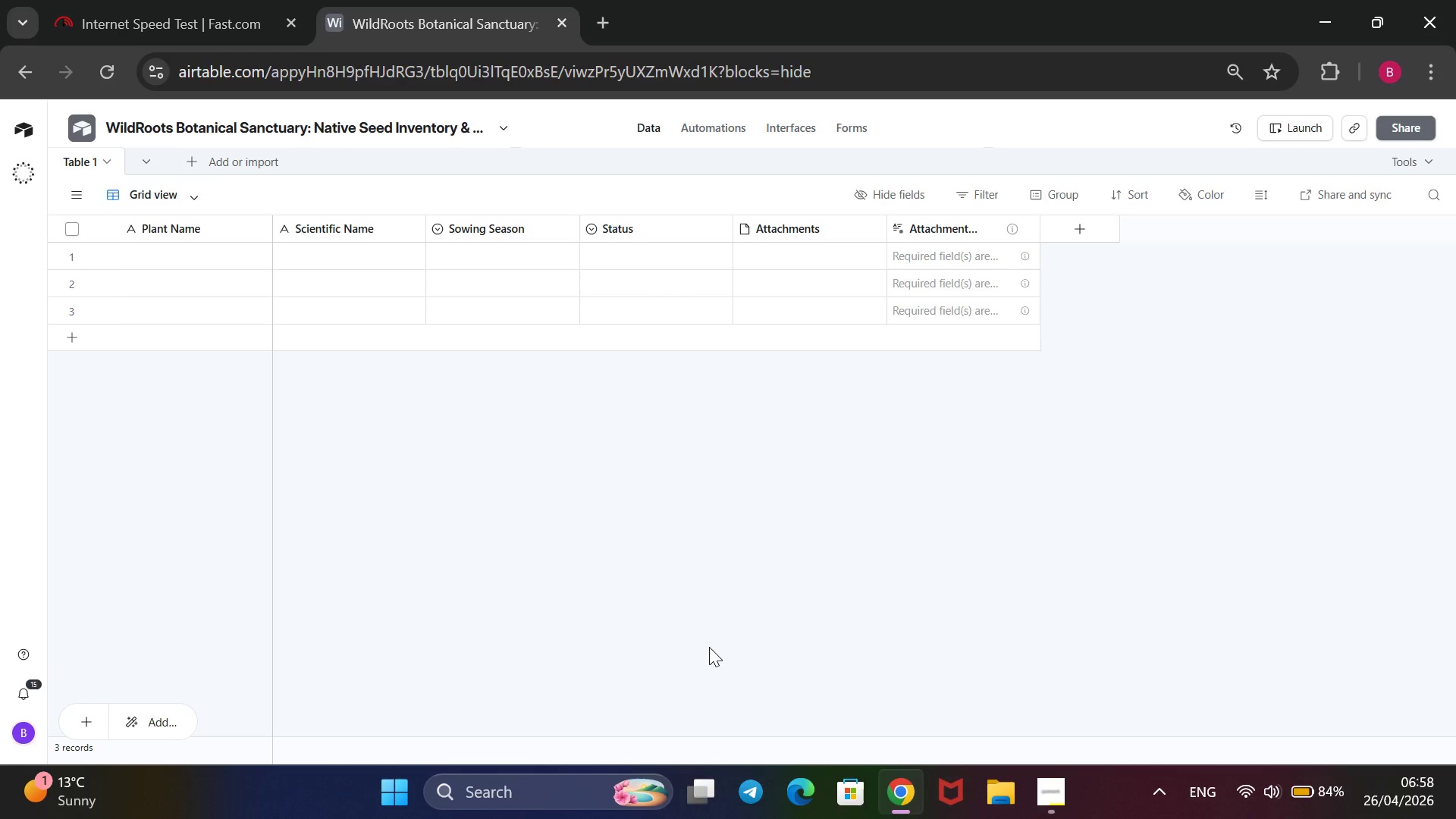 
wait(32.94)
 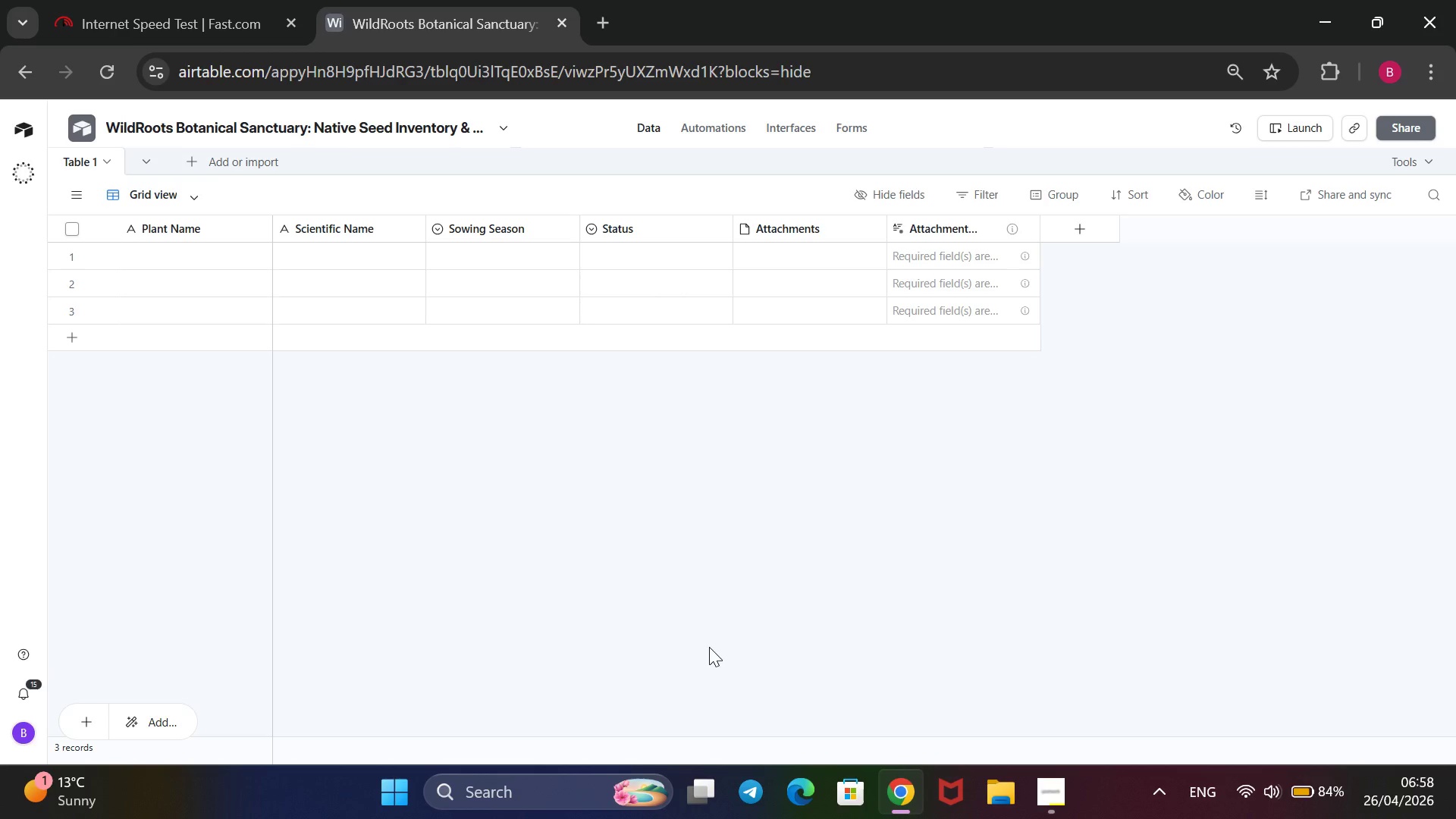 
right_click([666, 225])
 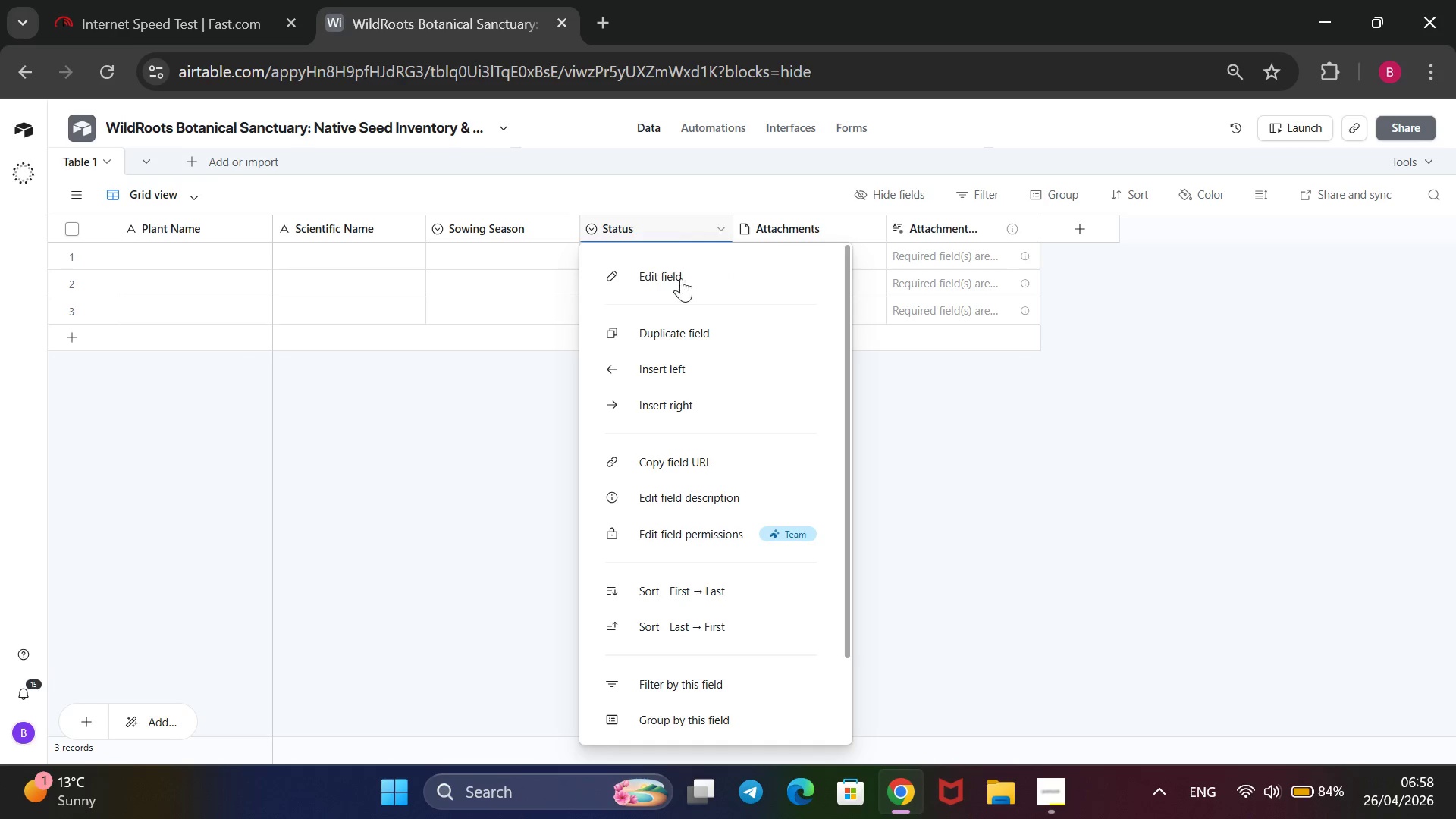 
left_click([679, 263])
 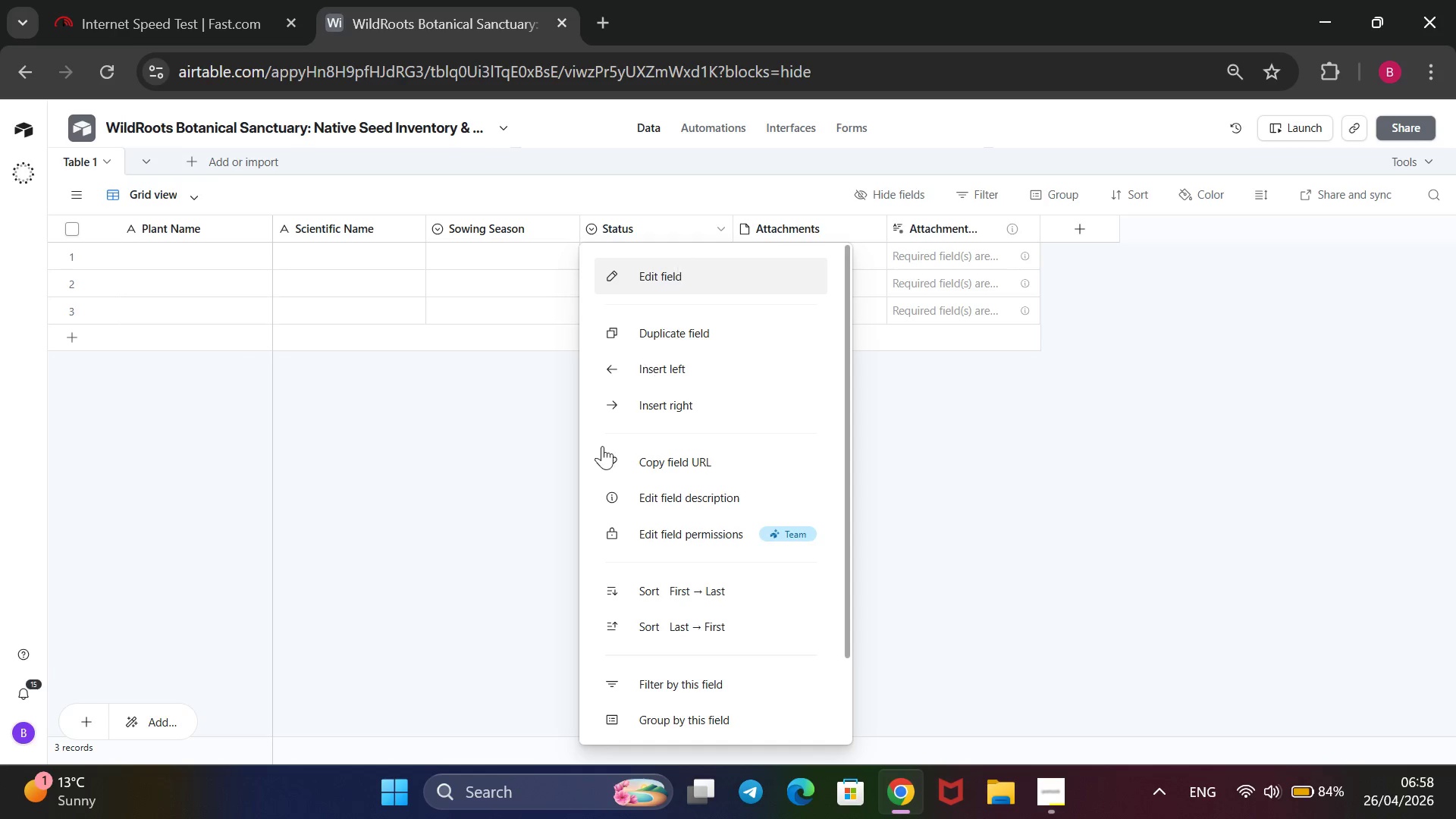 
mouse_move([643, 443])
 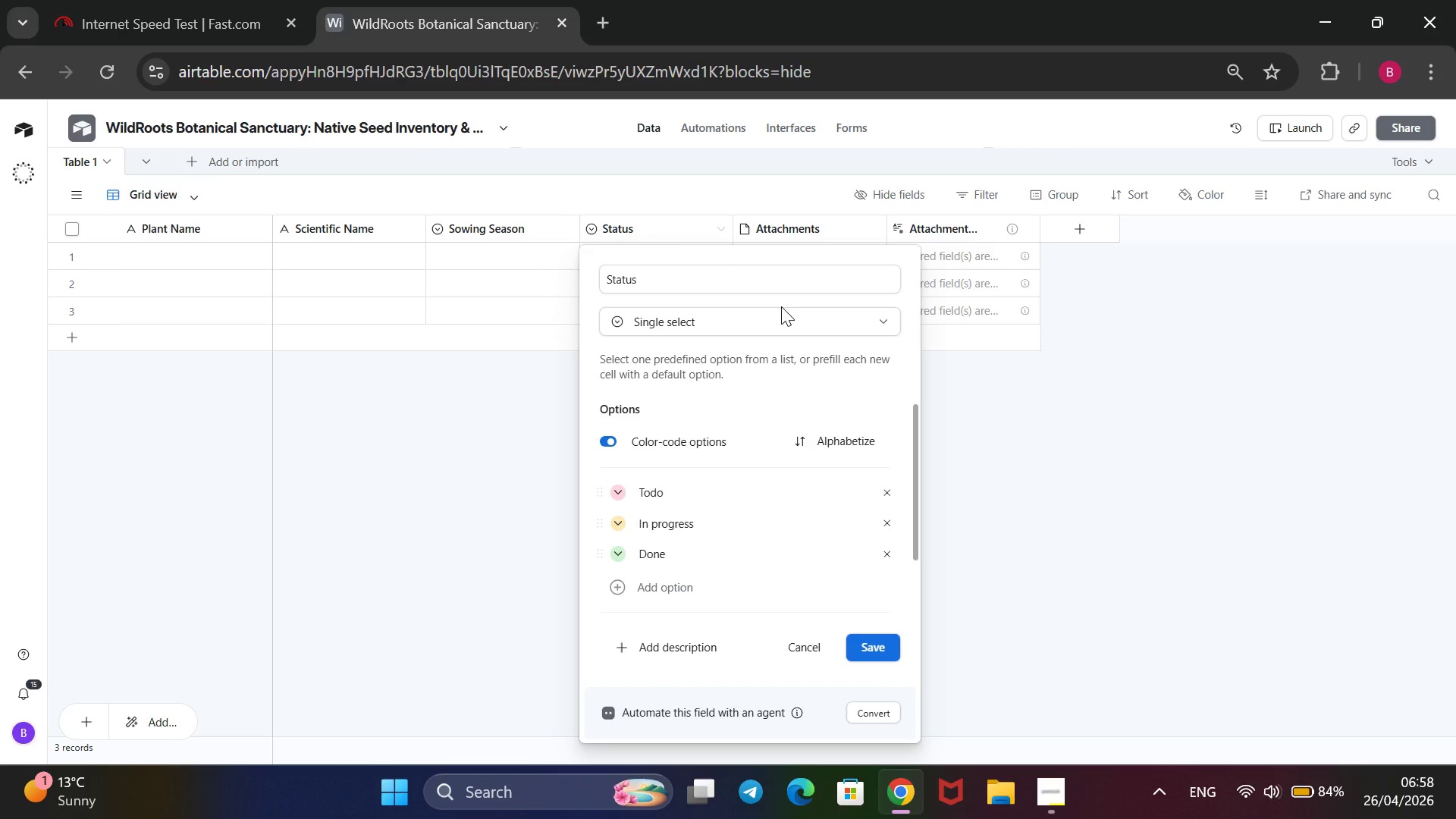 
left_click([781, 306])
 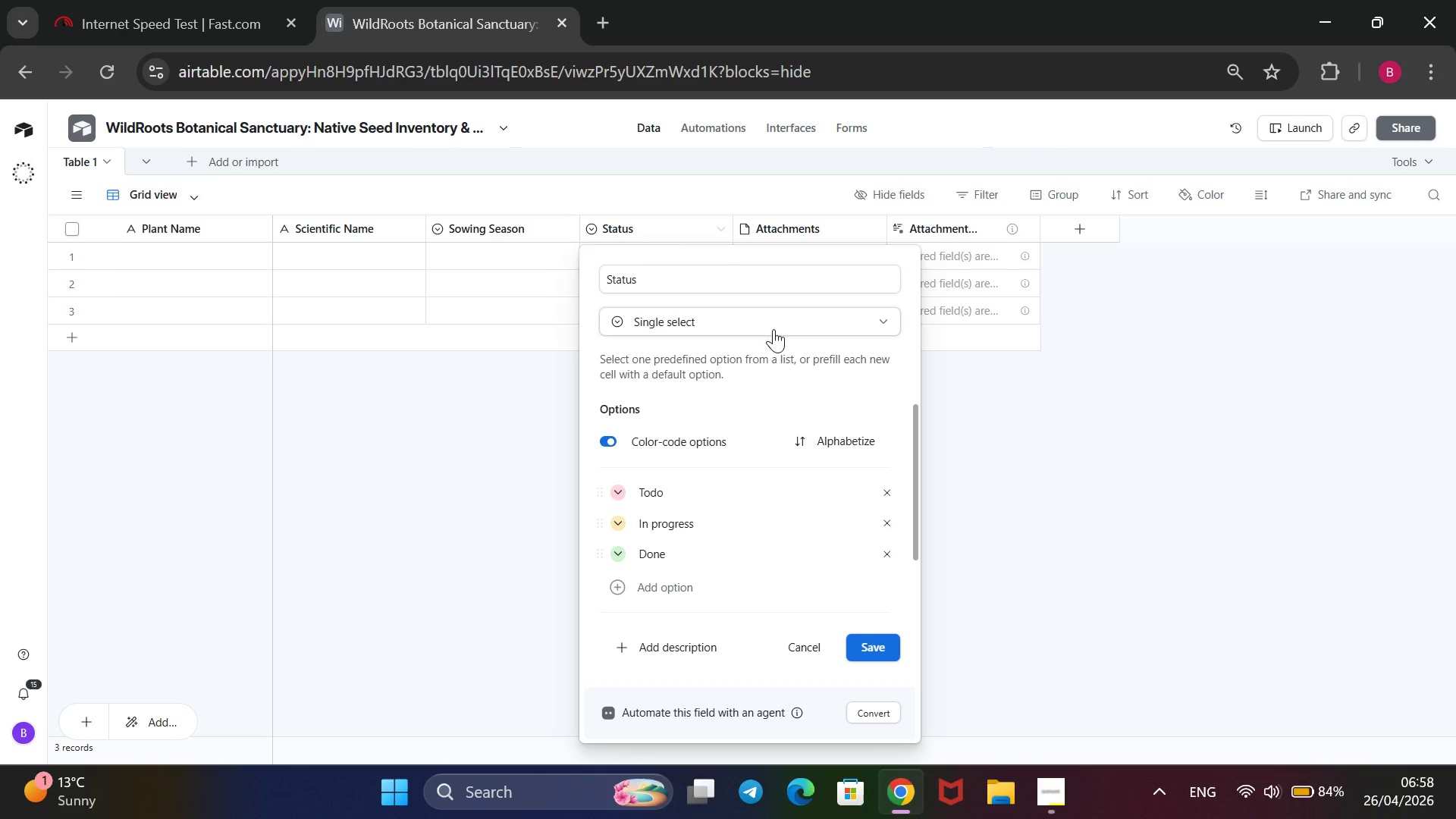 
left_click([774, 329])
 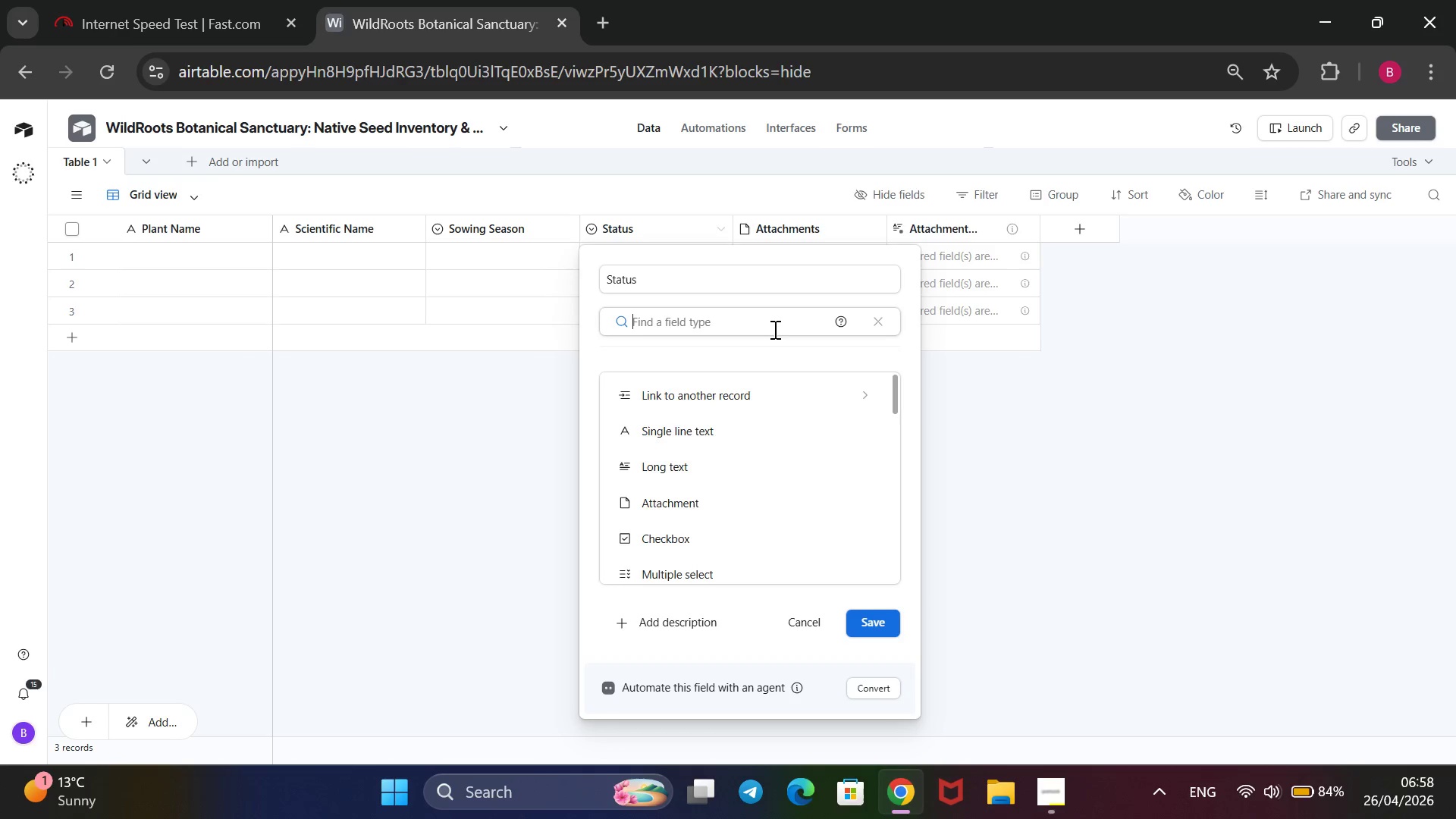 
wait(31.77)
 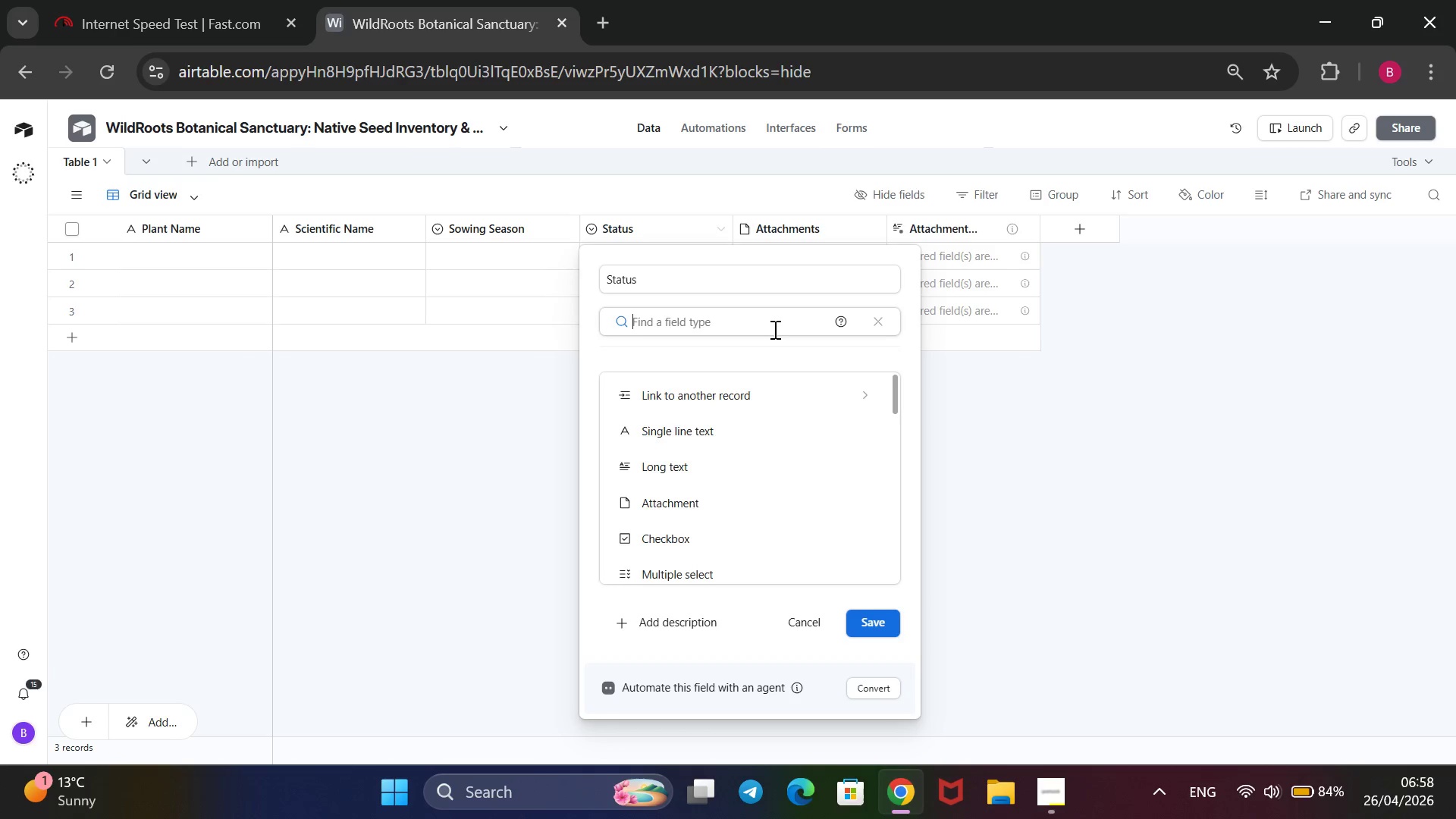 
left_click_drag(start_coordinate=[780, 275], to_coordinate=[577, 265])
 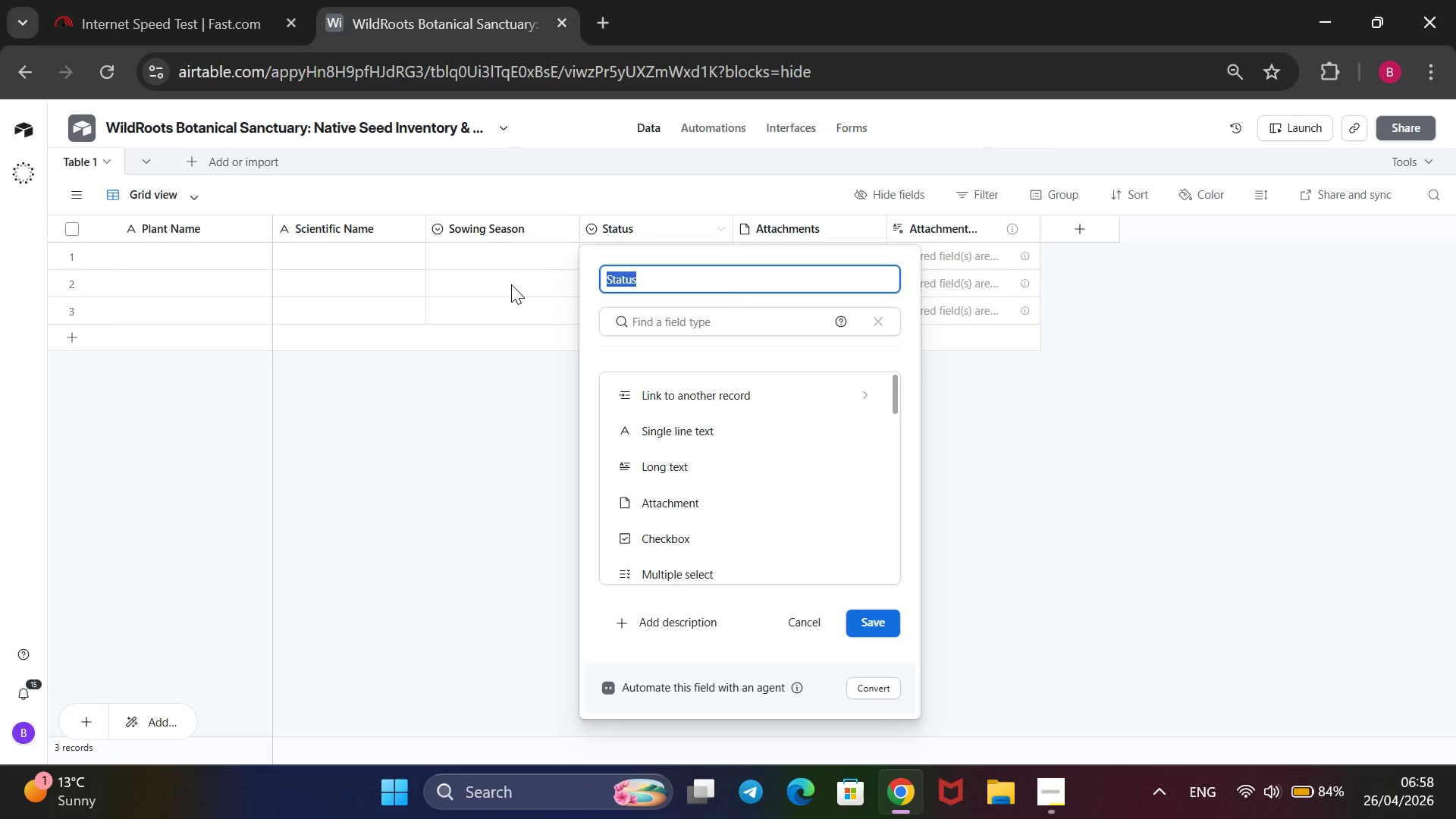 
key(Backspace)
type(Inventory Cunt)
 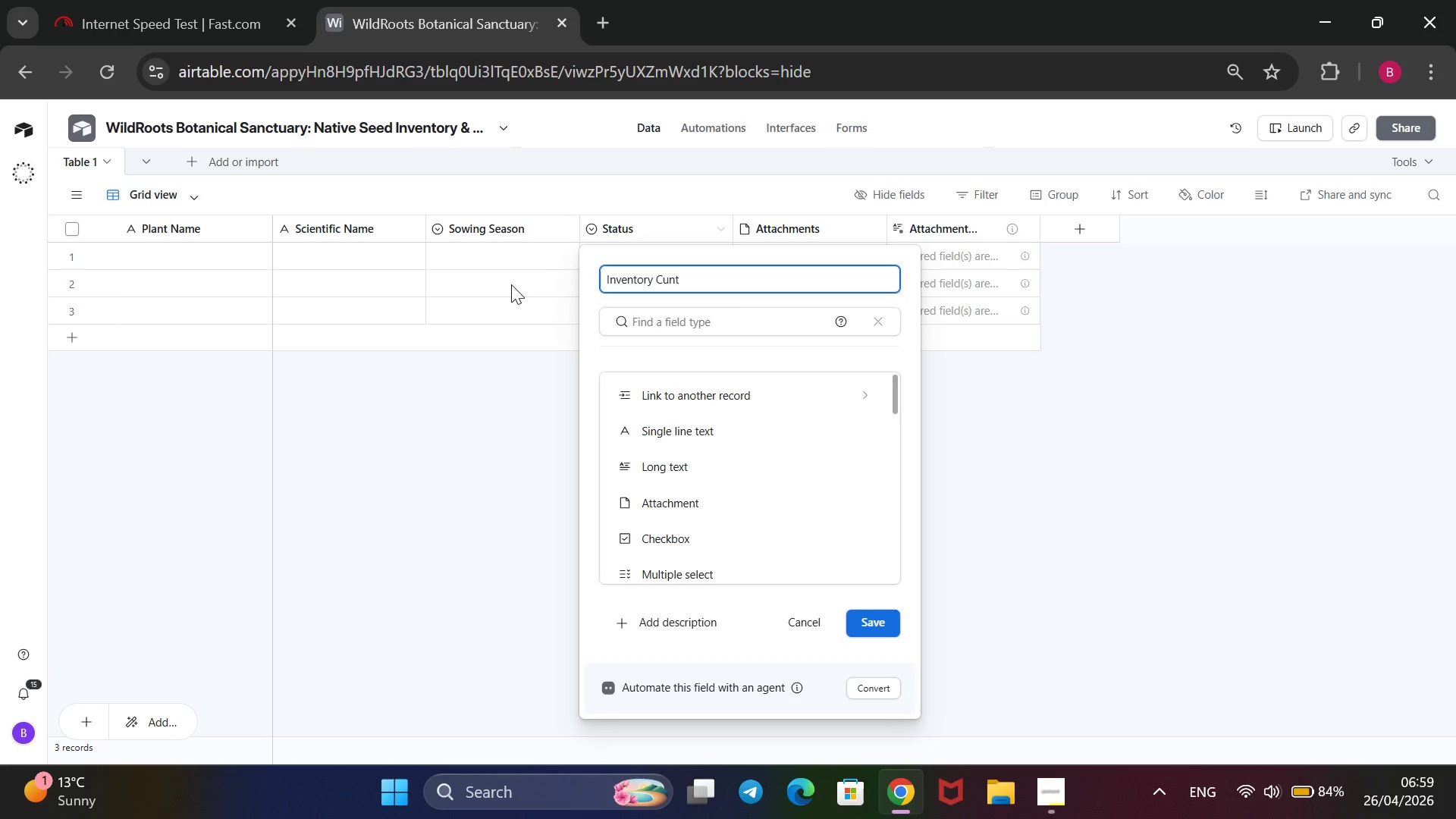 
key(ArrowLeft)
 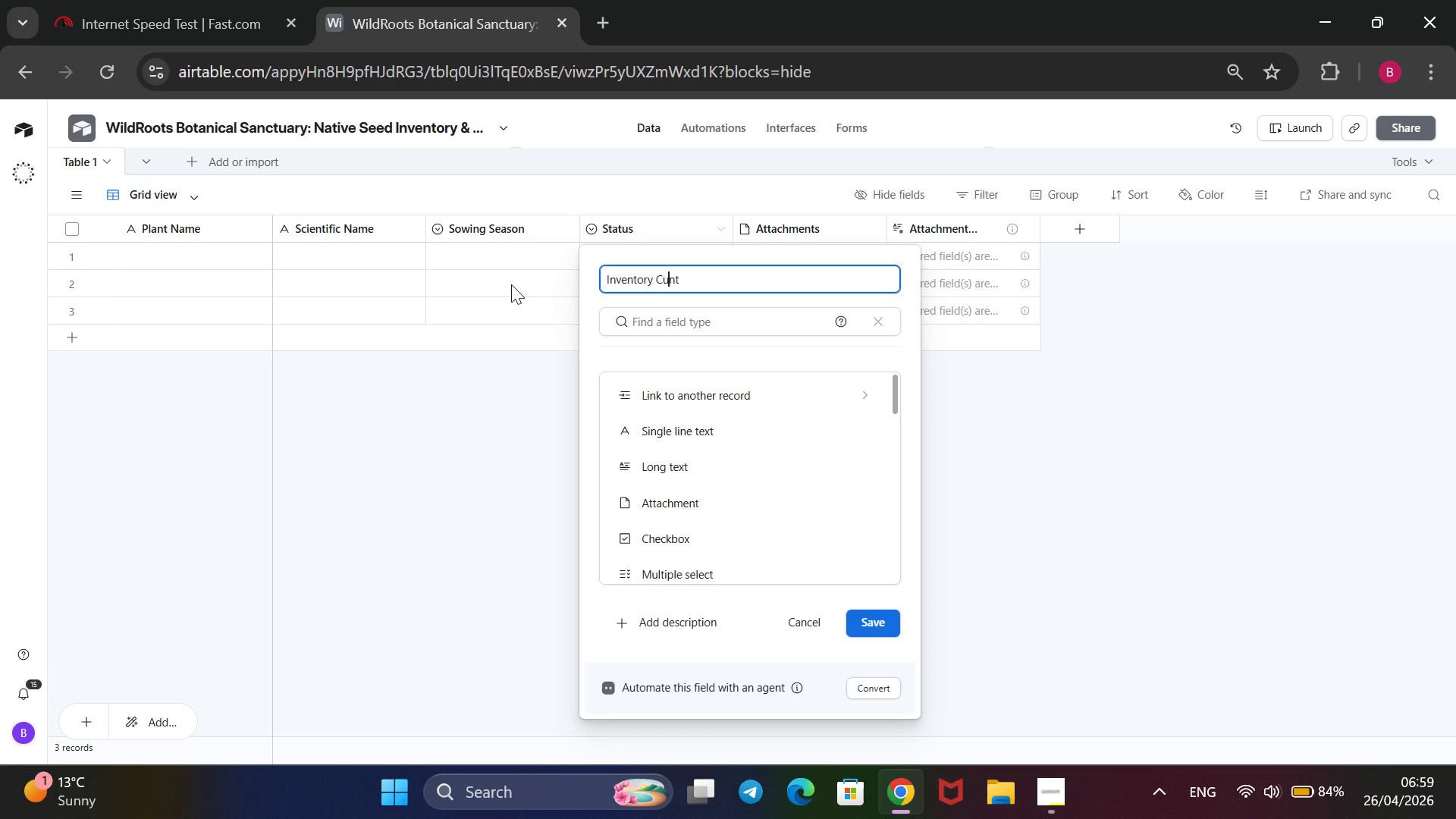 
key(ArrowLeft)
 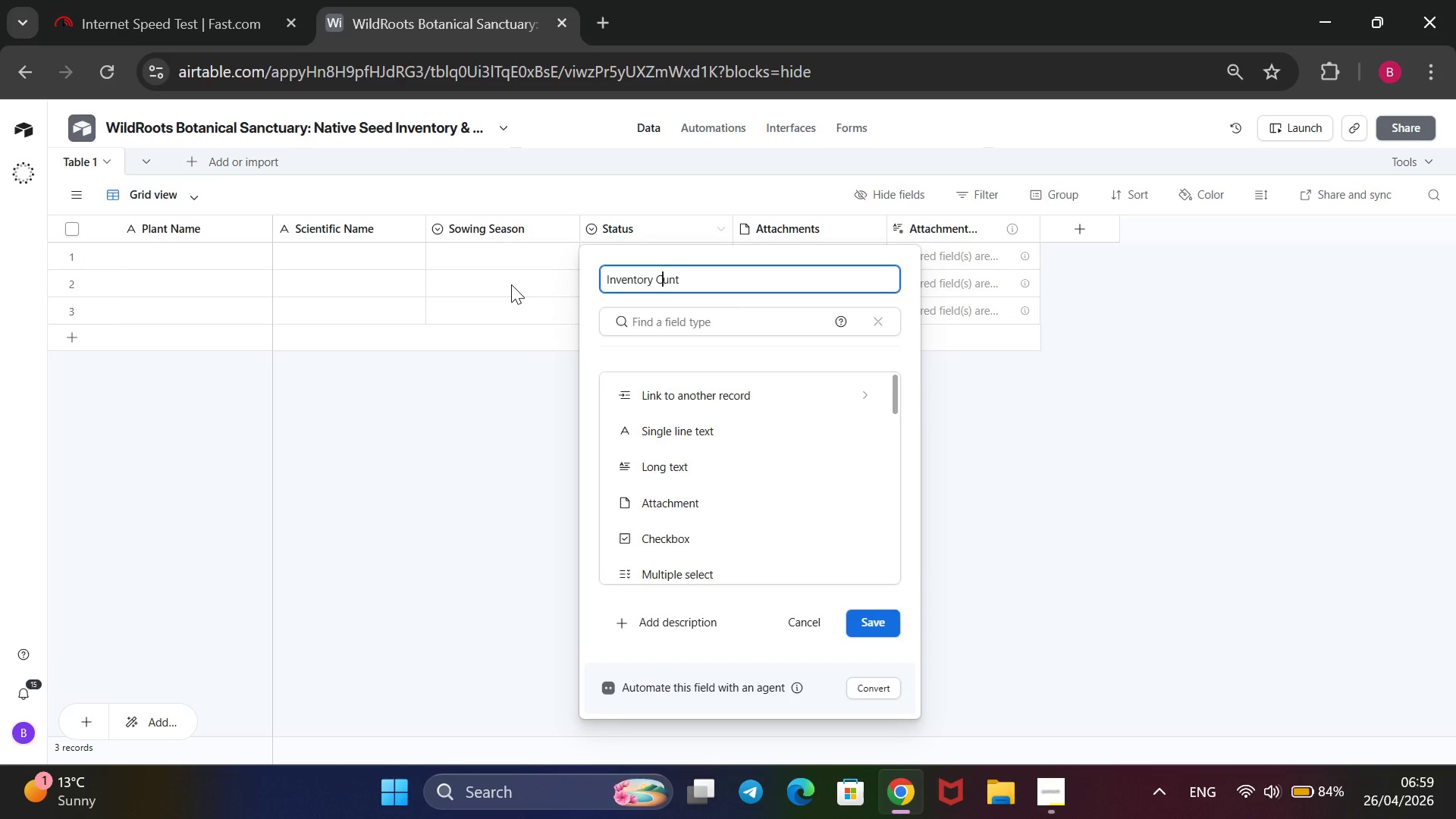 
key(ArrowLeft)
 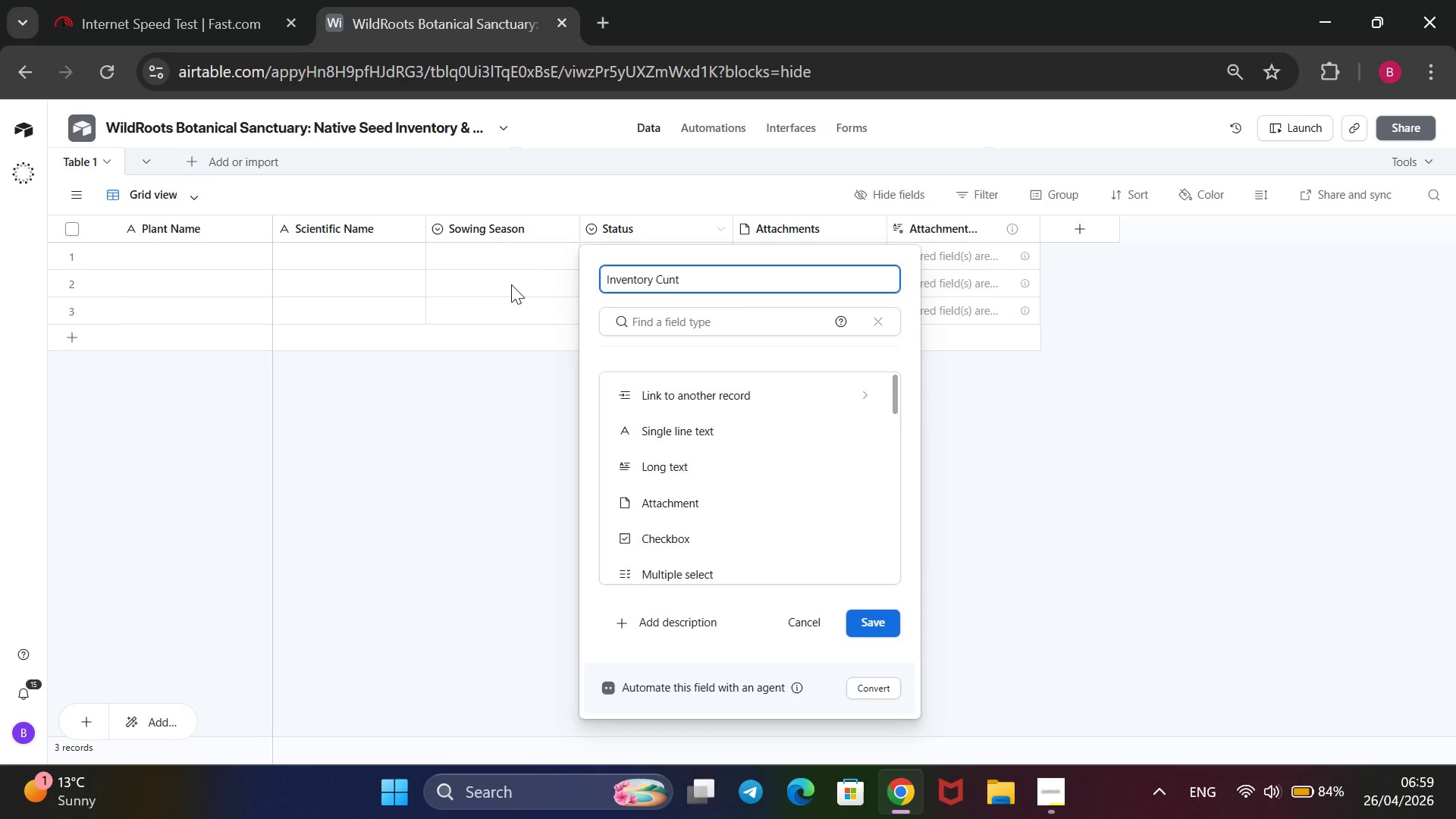 
key(O)
 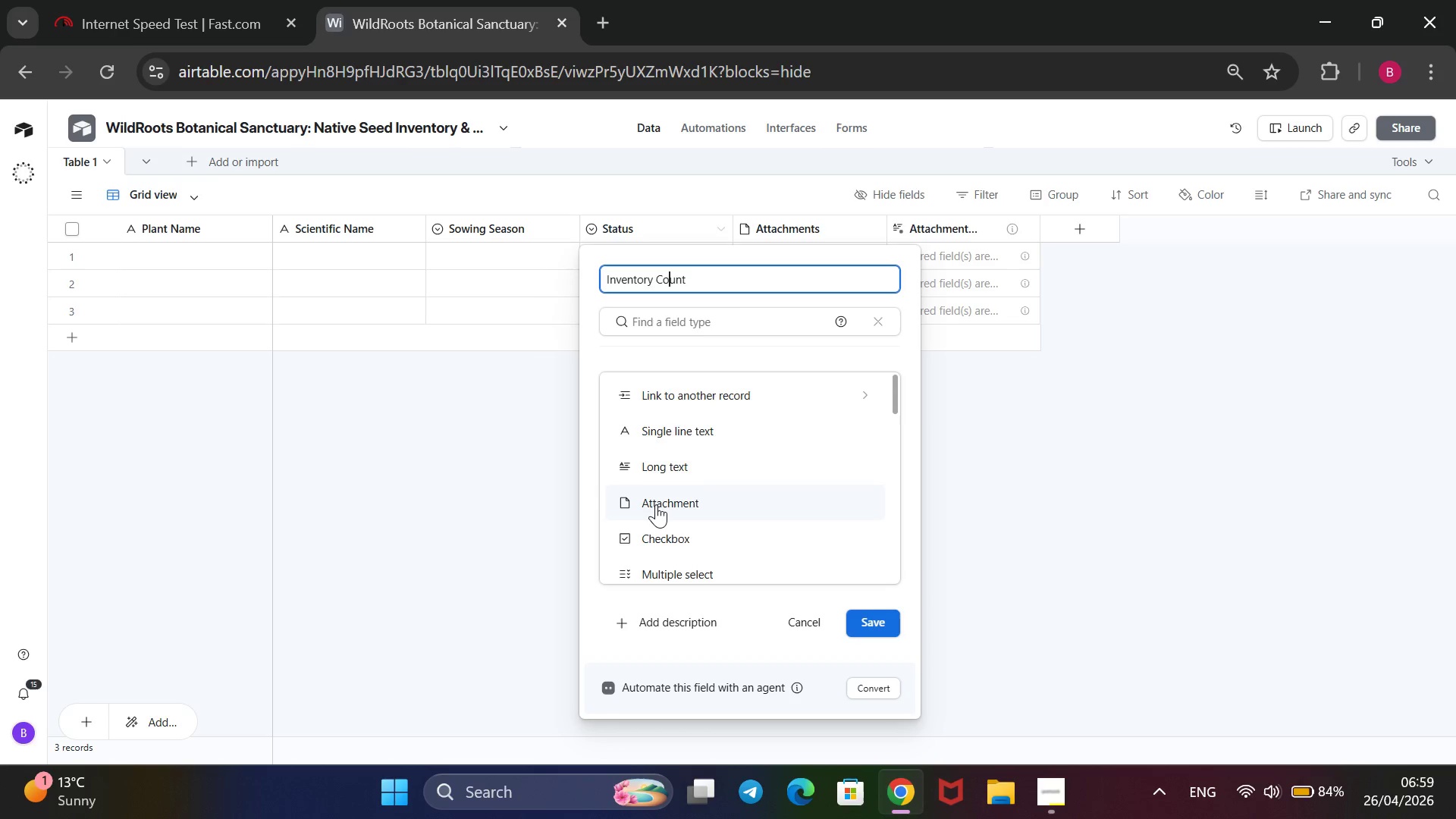 
scroll: coordinate [656, 504], scroll_direction: down, amount: 1.0
 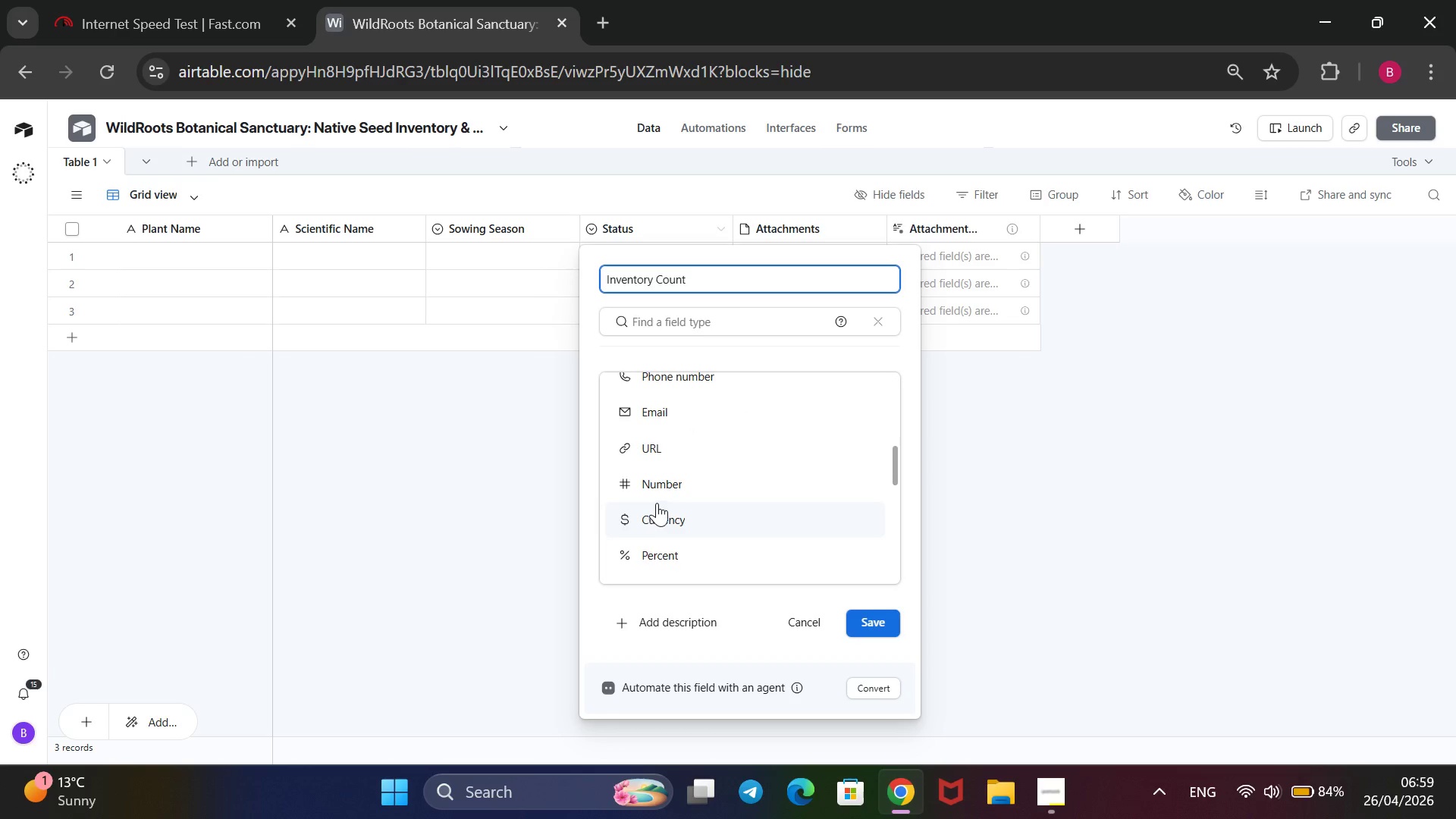 
left_click([673, 480])
 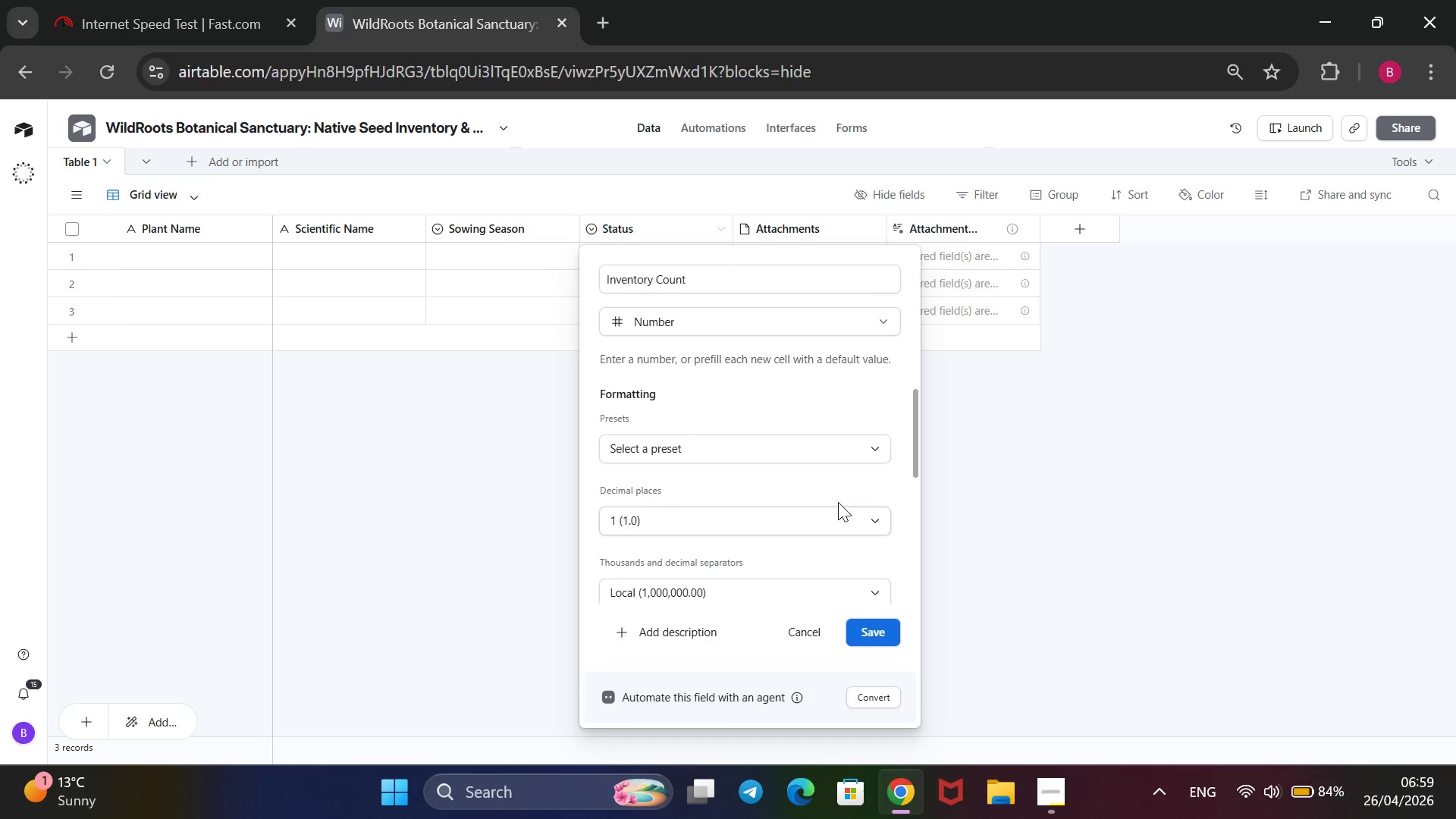 
left_click([828, 516])
 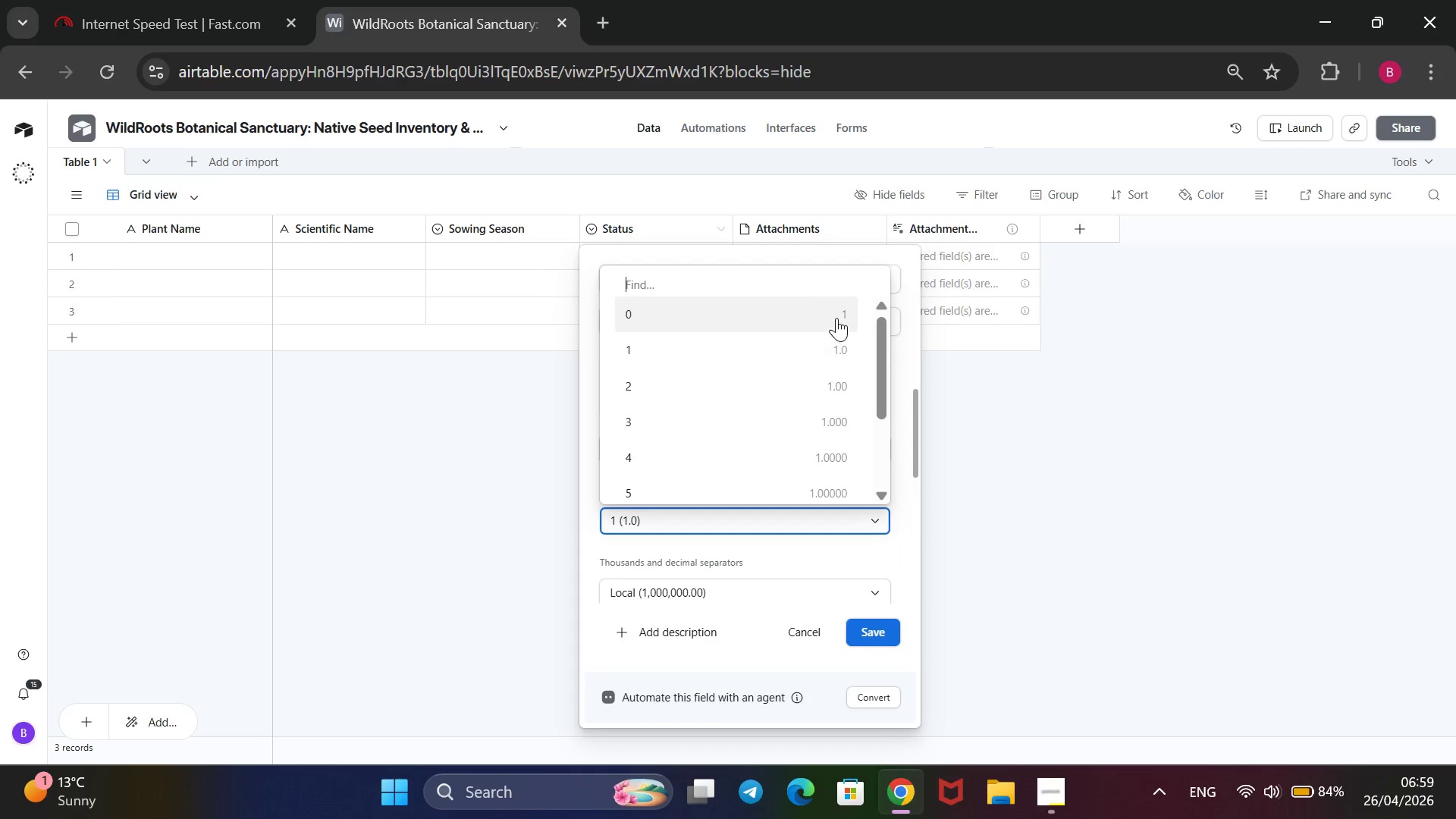 
left_click([839, 312])
 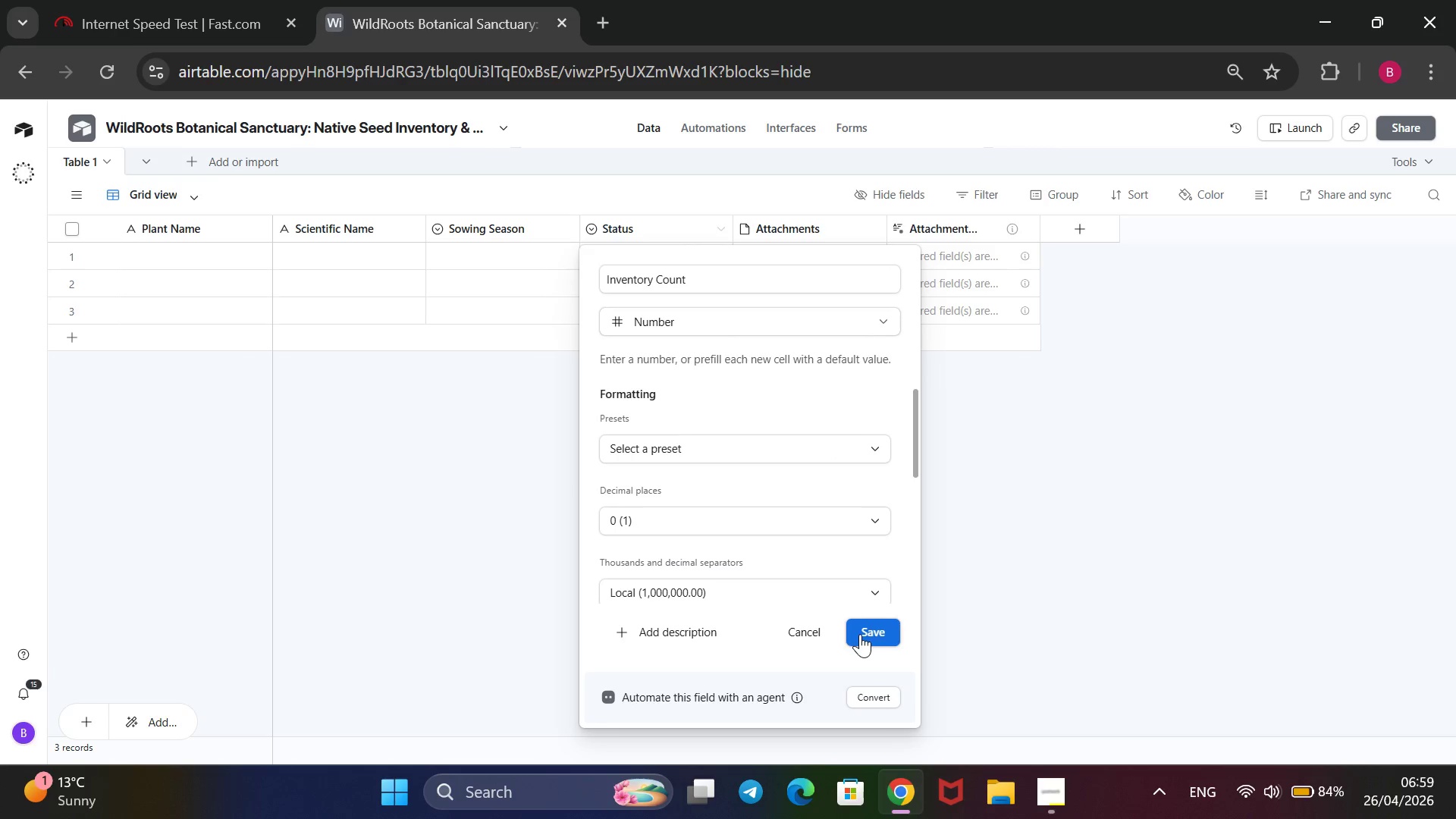 
left_click([860, 634])
 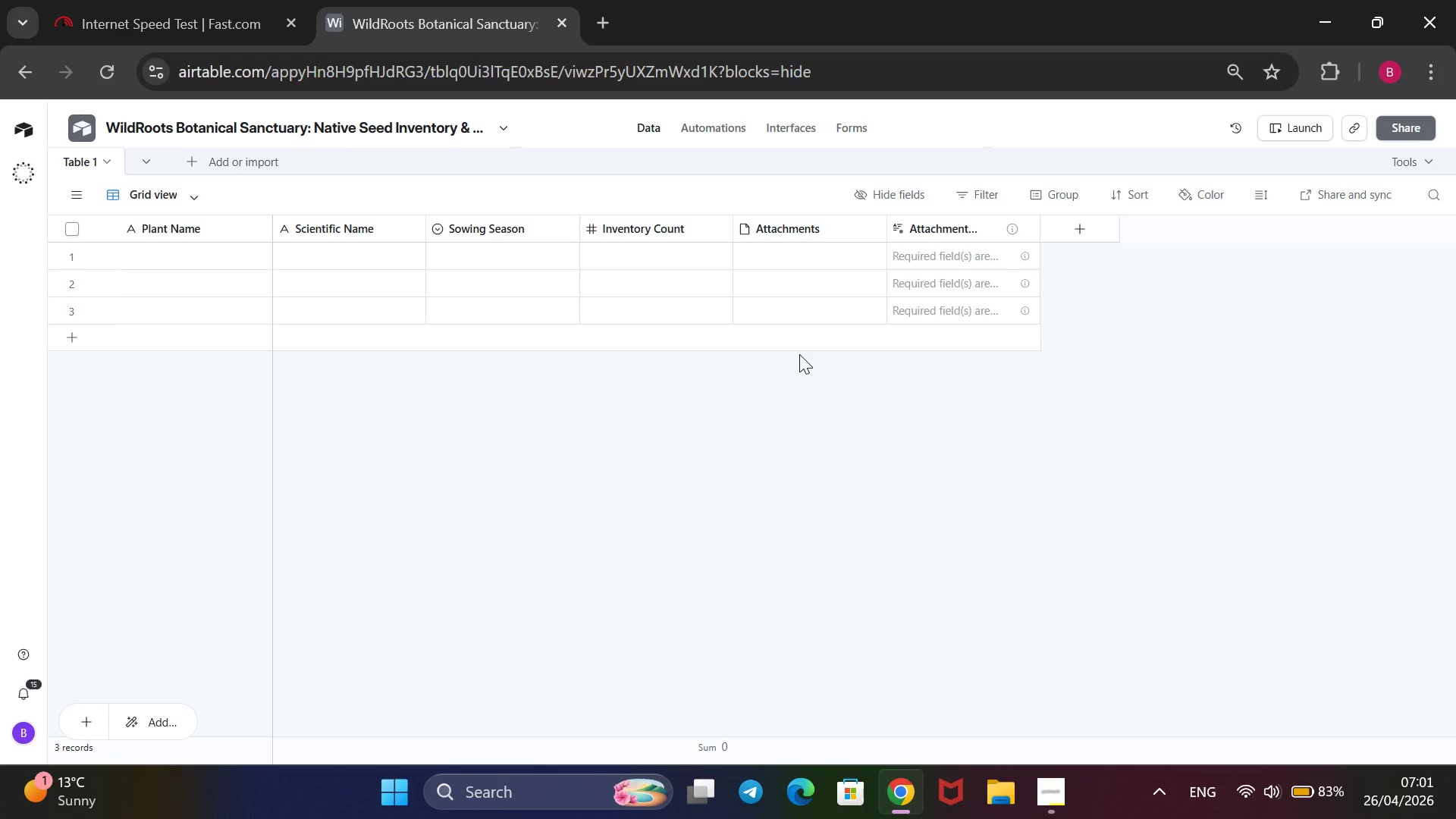 
wait(160.31)
 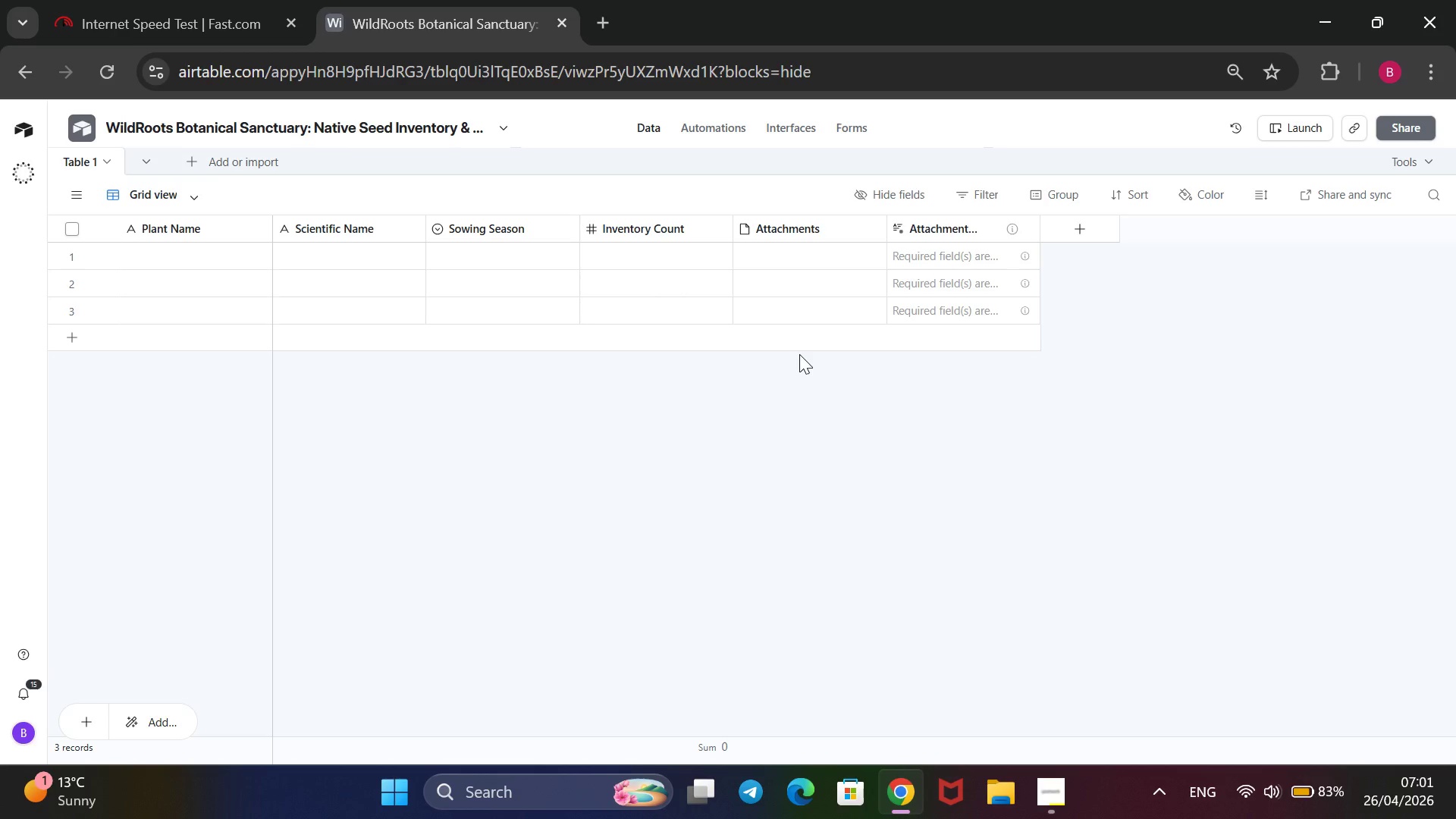 
right_click([805, 232])
 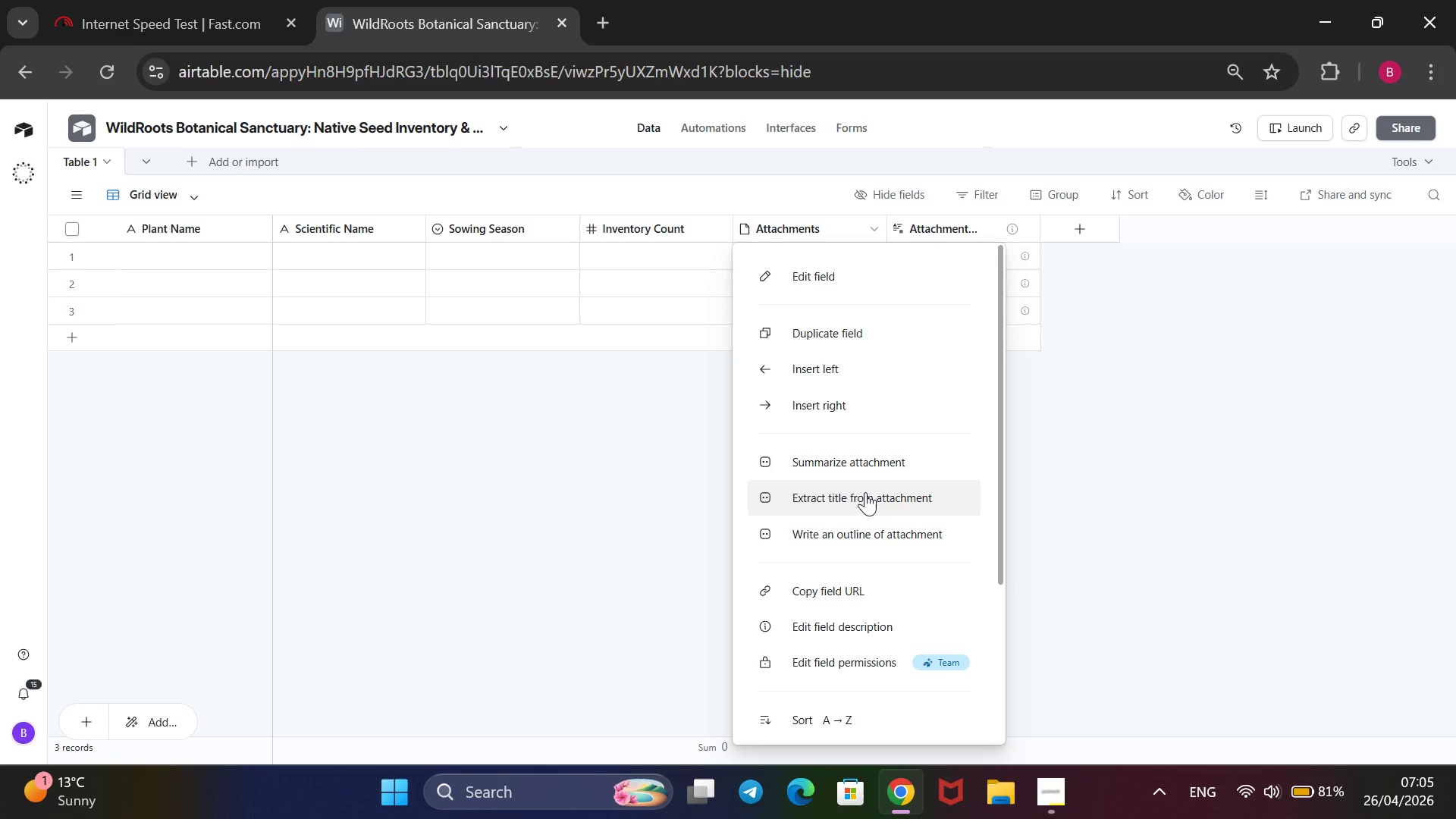 
wait(207.64)
 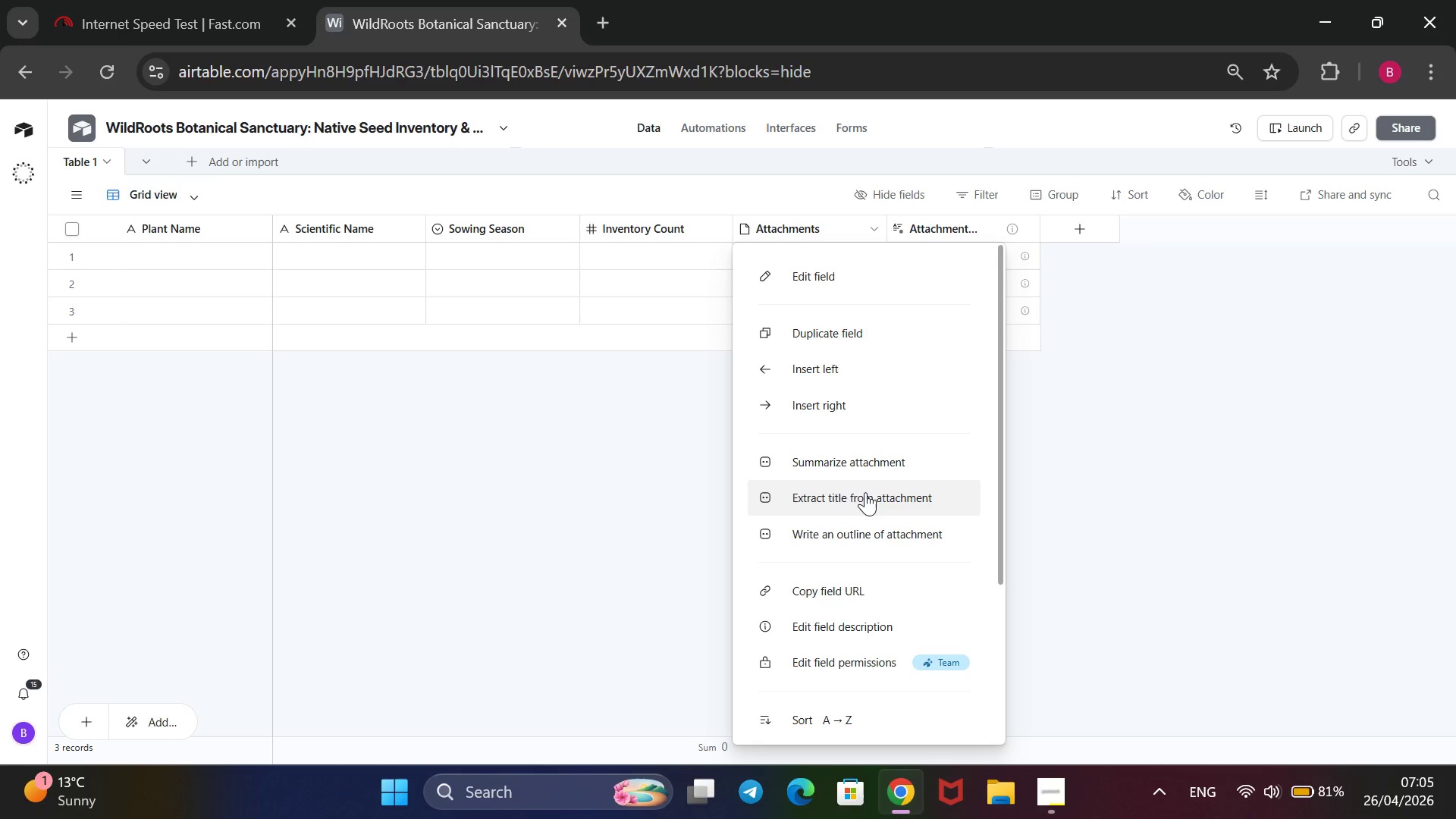 
scroll: coordinate [872, 593], scroll_direction: down, amount: 2.0
 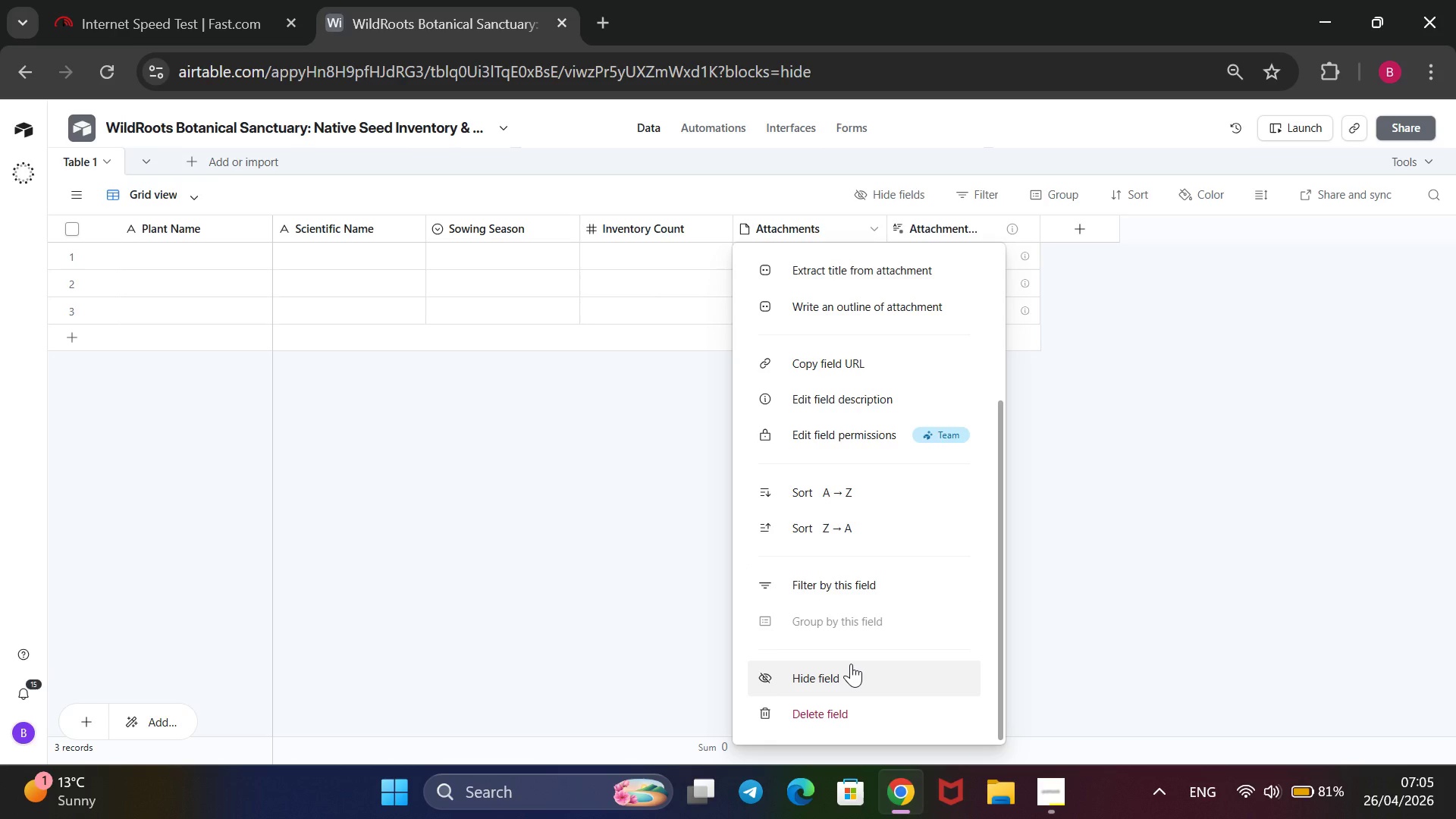 
scroll: coordinate [851, 664], scroll_direction: up, amount: 2.0
 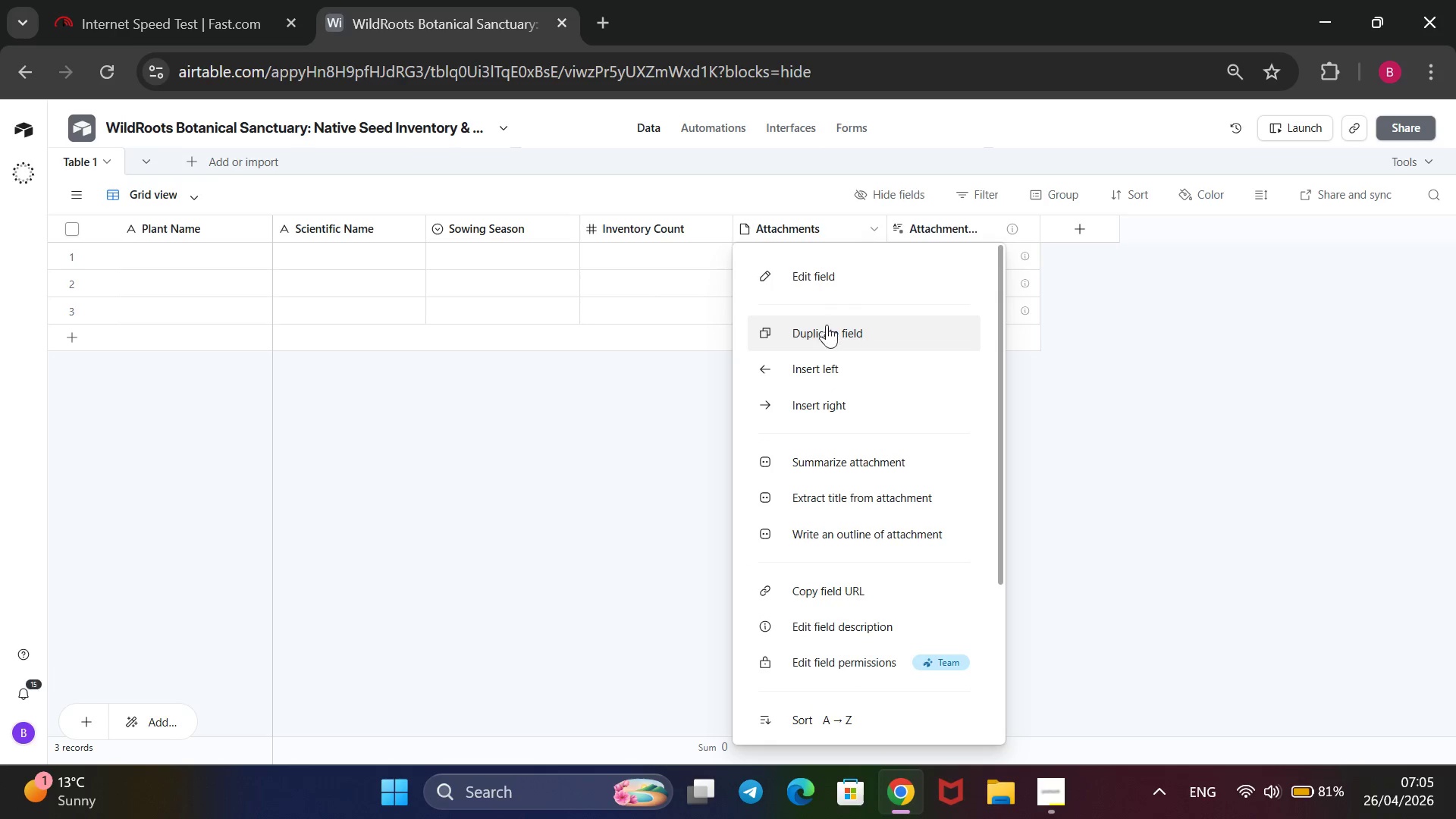 
left_click([843, 281])
 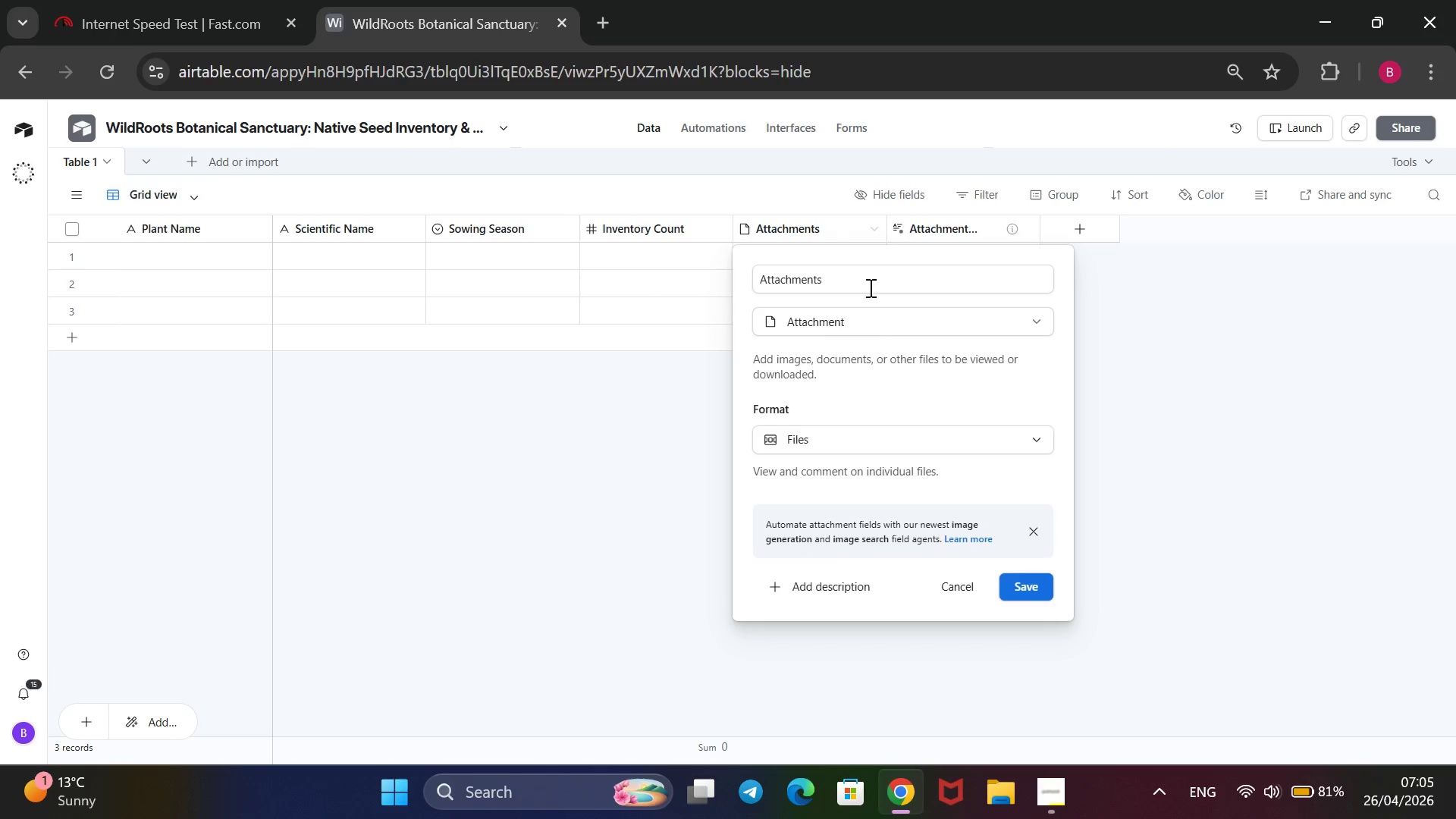 
left_click_drag(start_coordinate=[883, 284], to_coordinate=[730, 281])
 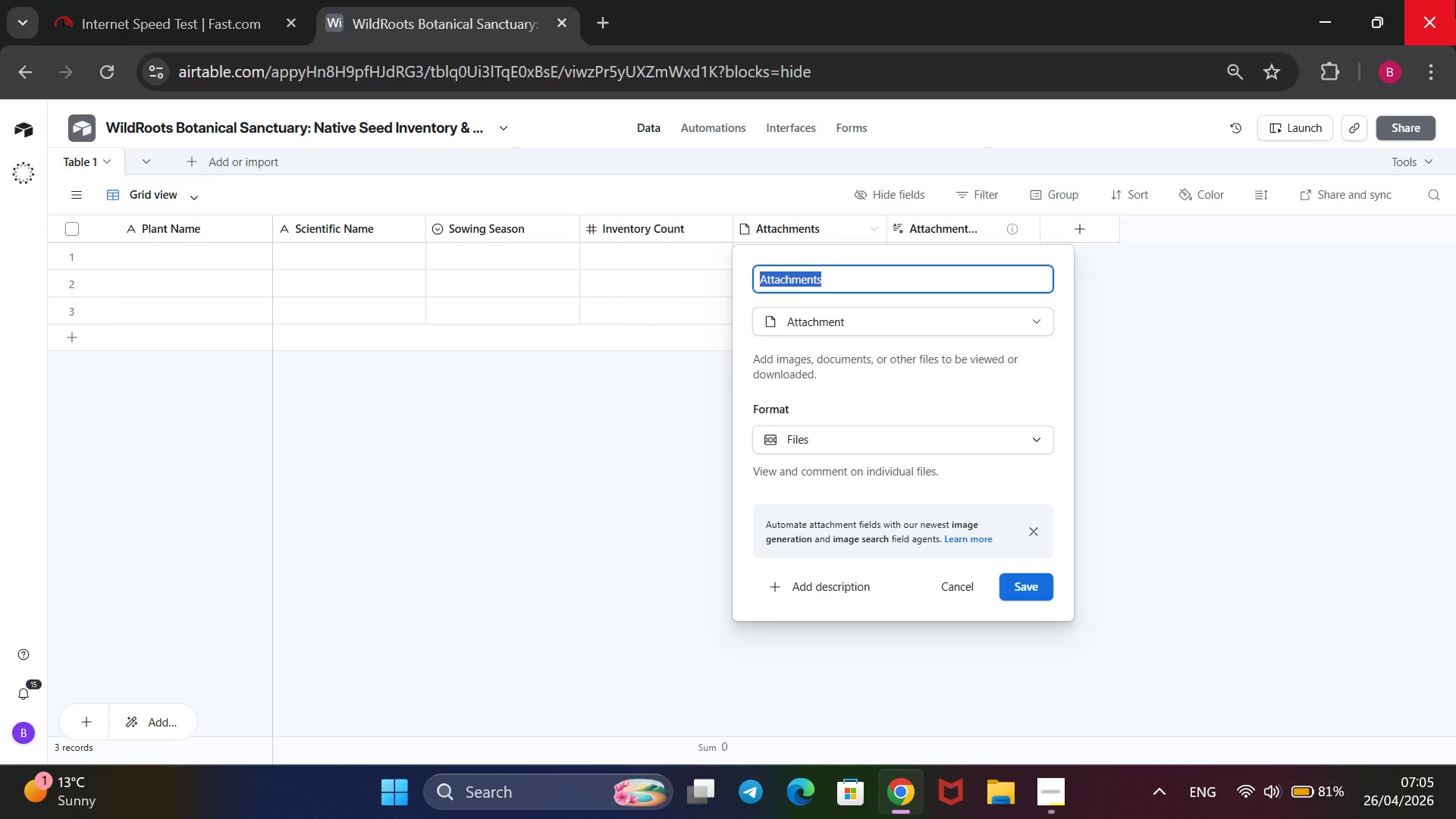 
key(Backspace)
type(Market Status)
 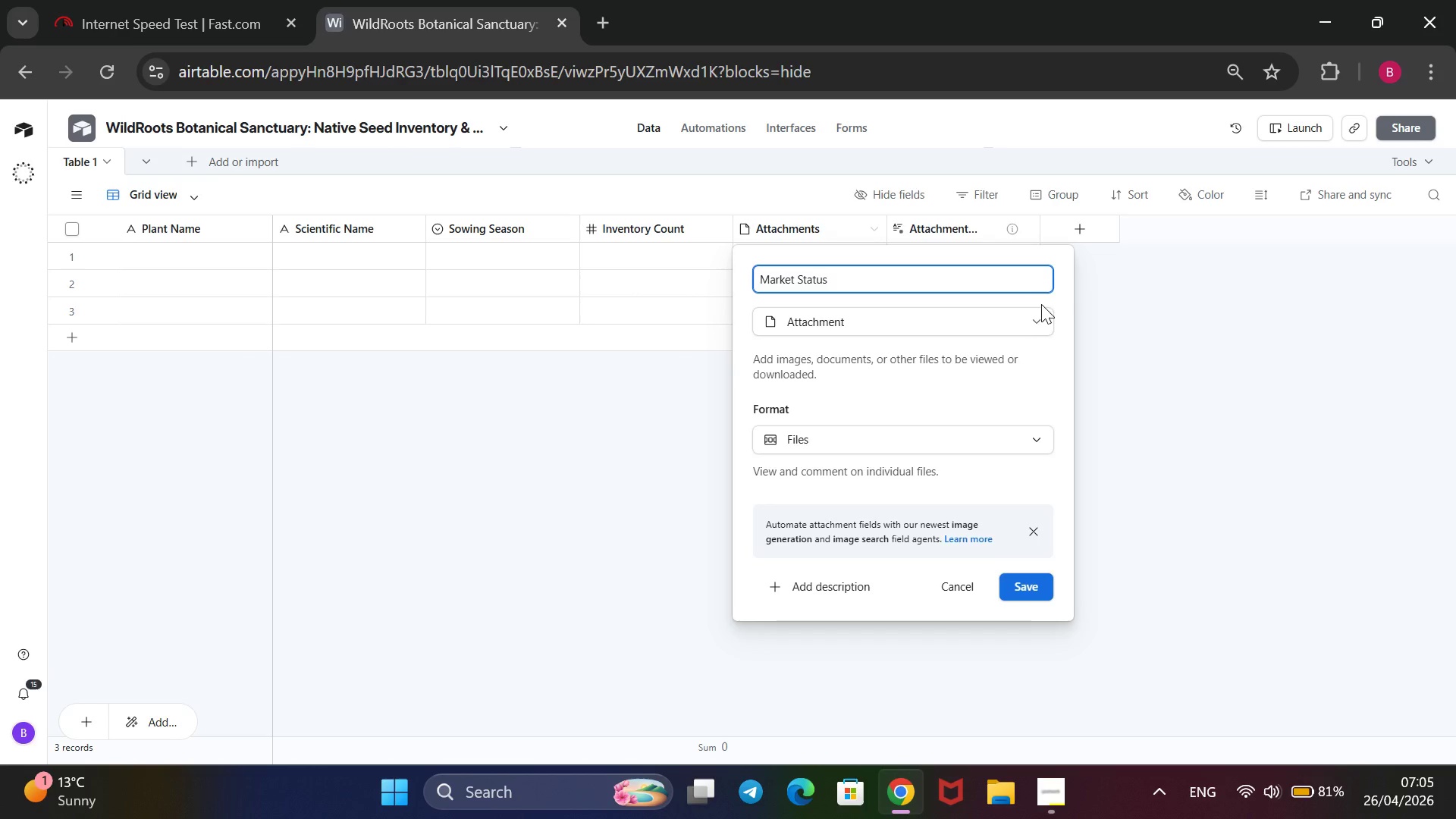 
left_click([1037, 322])
 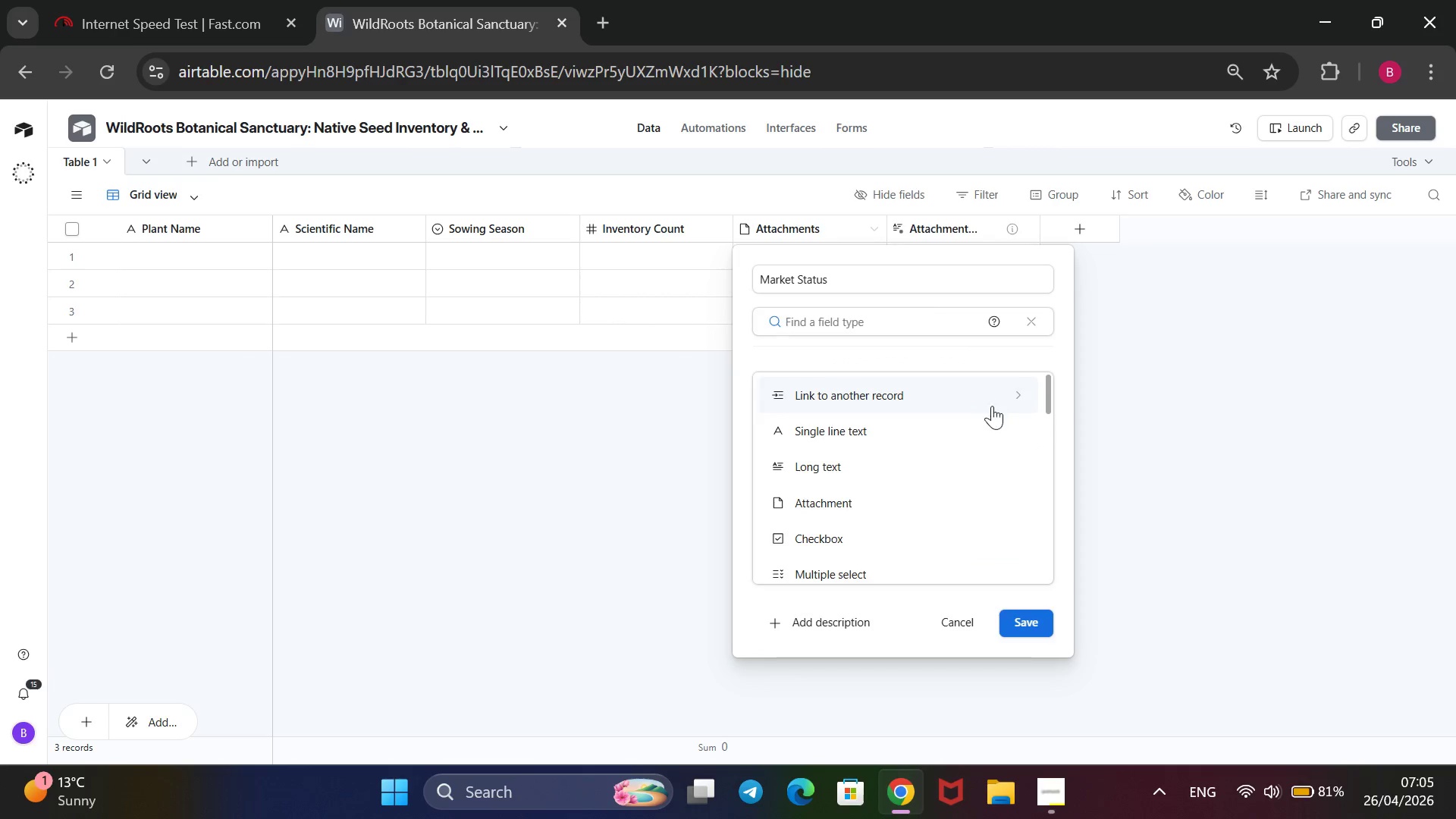 
scroll: coordinate [993, 406], scroll_direction: down, amount: 3.0
 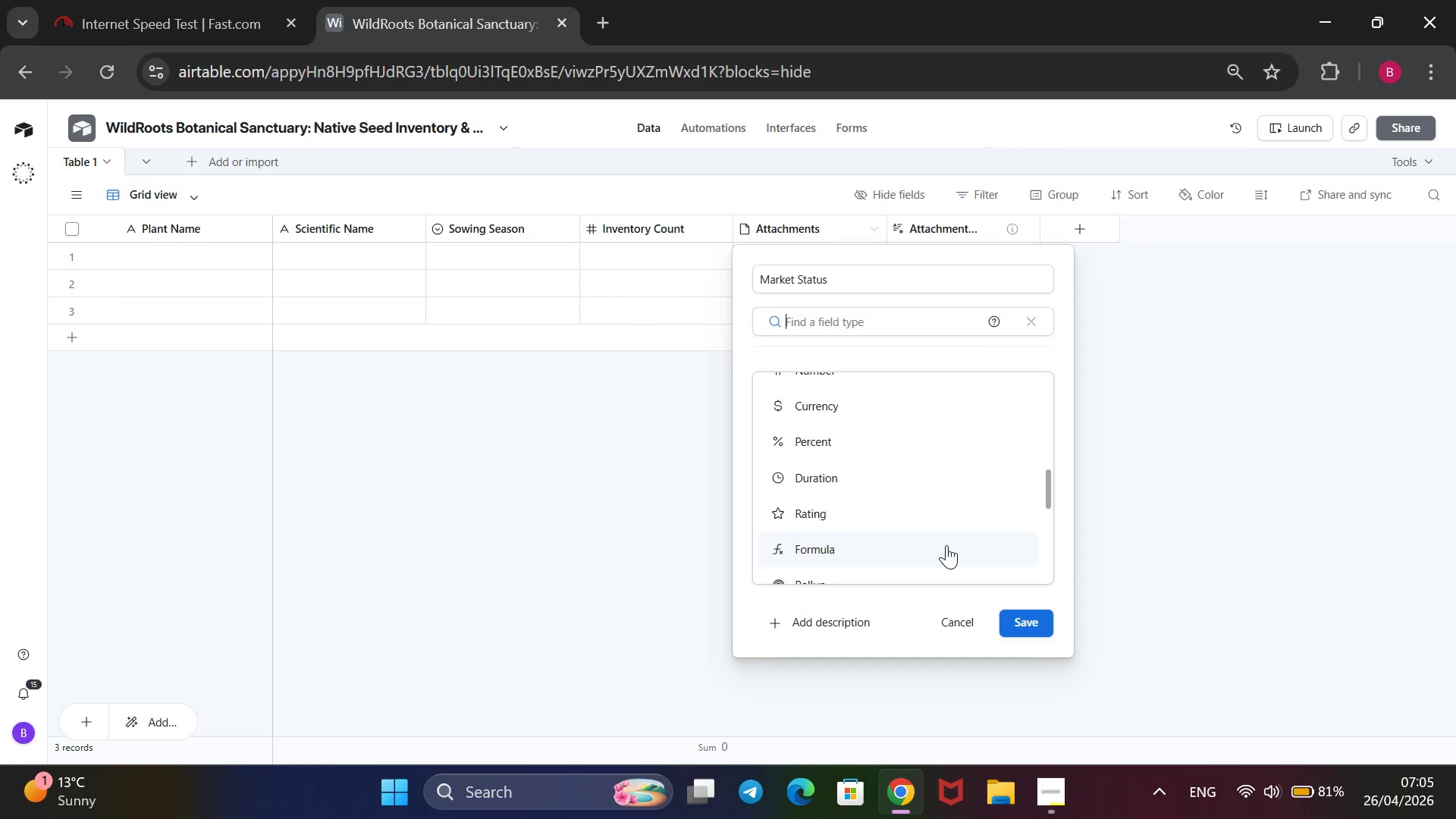 
left_click([946, 545])
 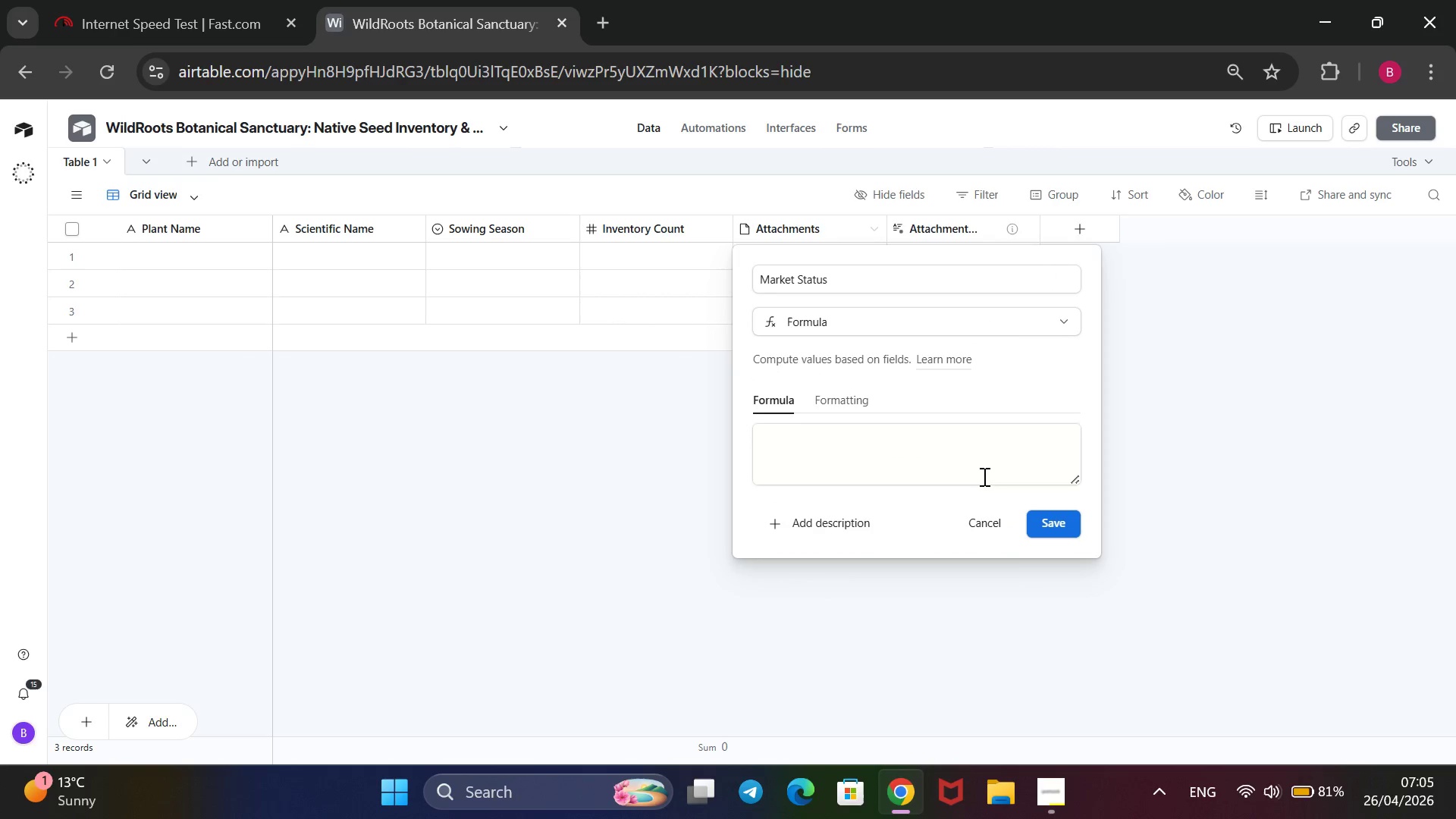 
left_click([981, 451])
 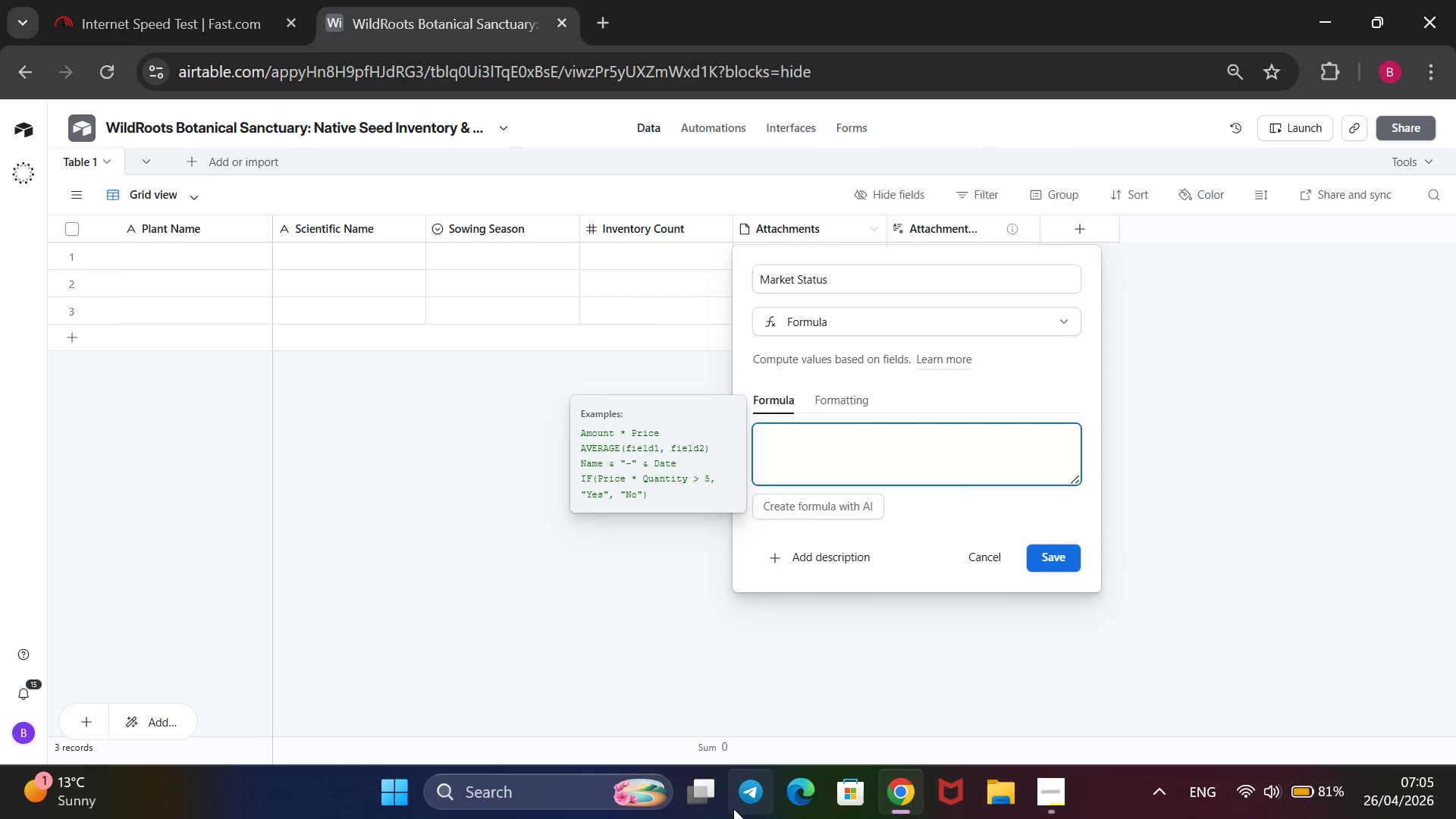 
type(IF)
 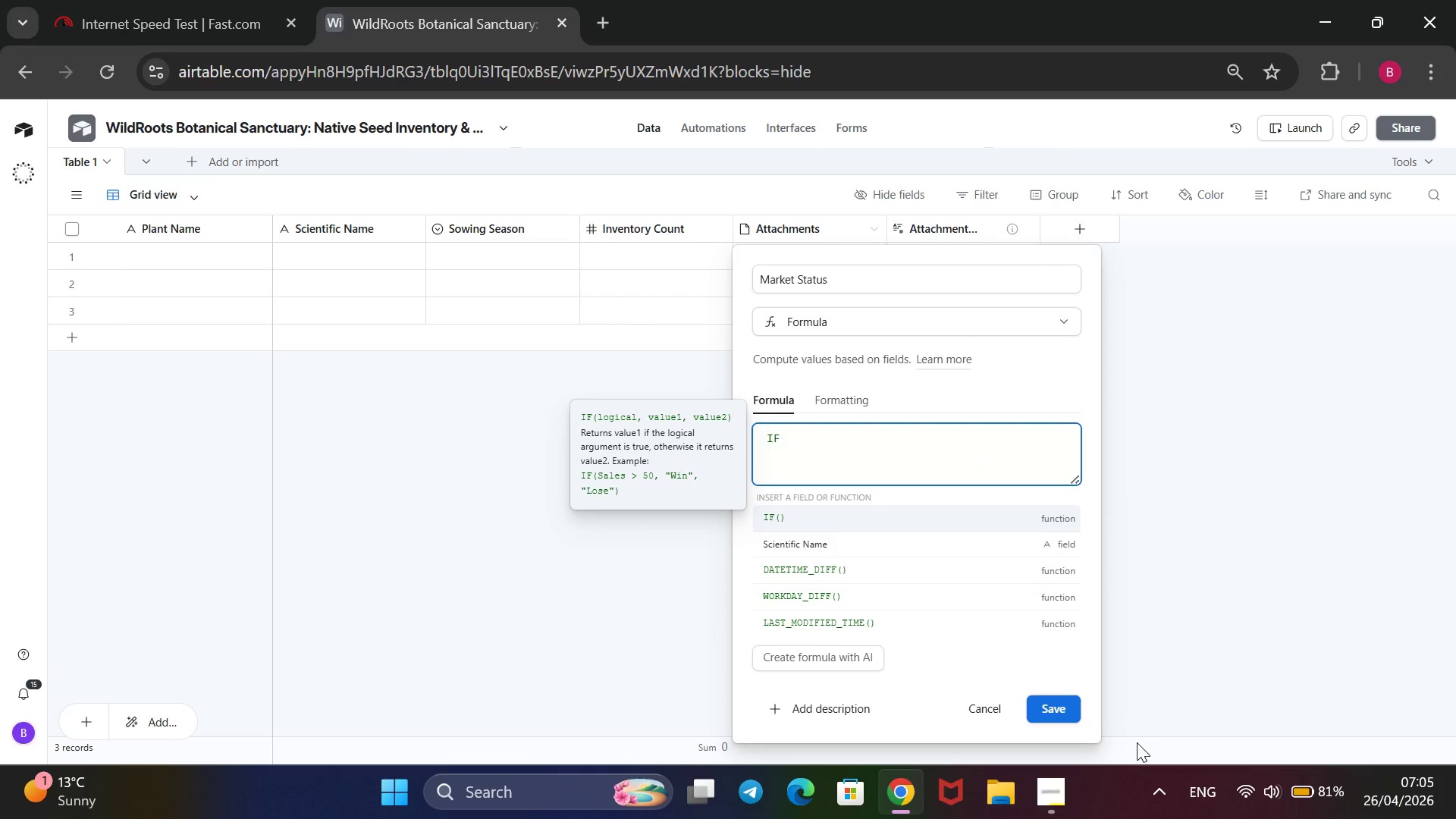 
type(())
 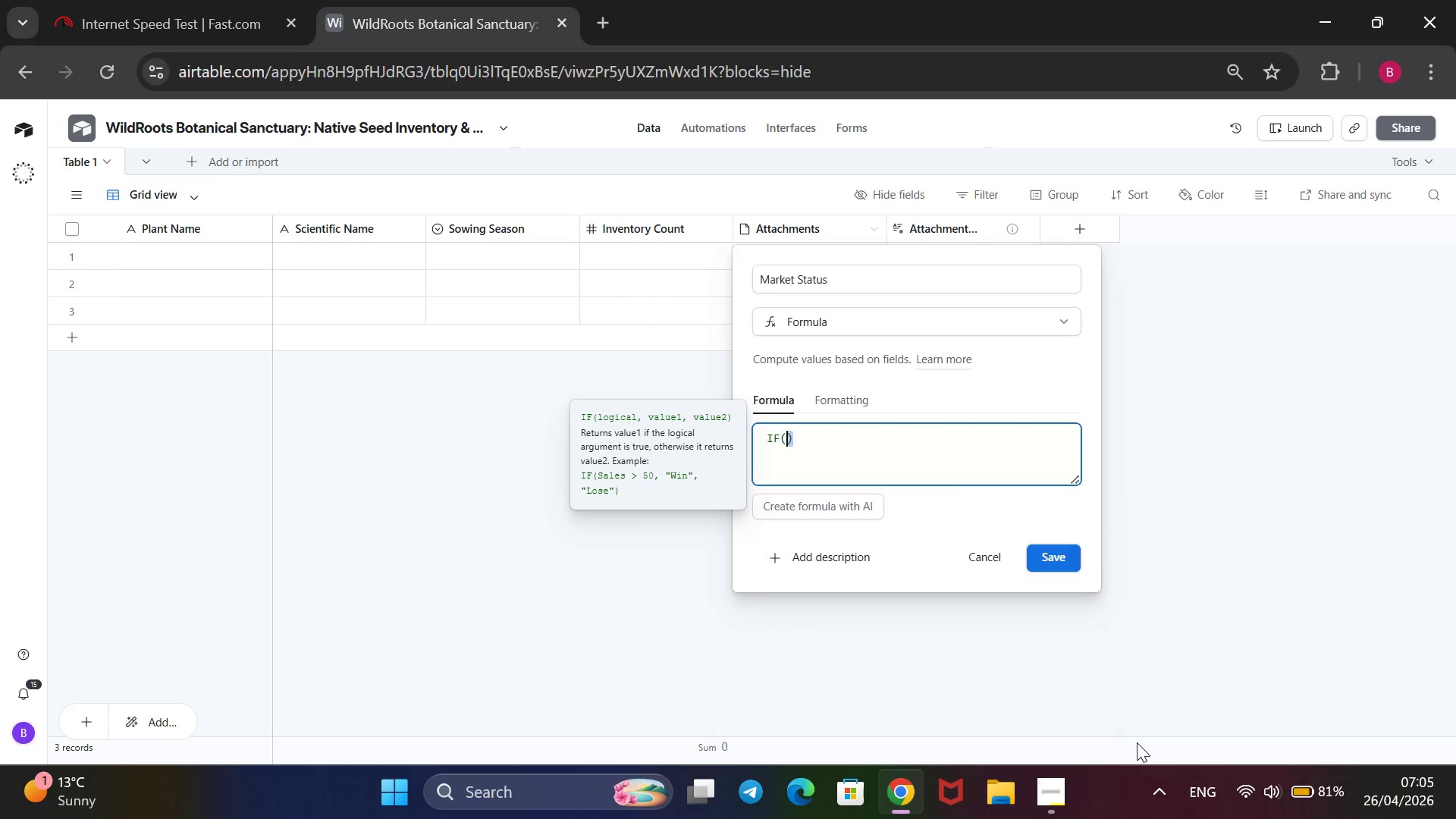 
key(Shift+ArrowLeft)
 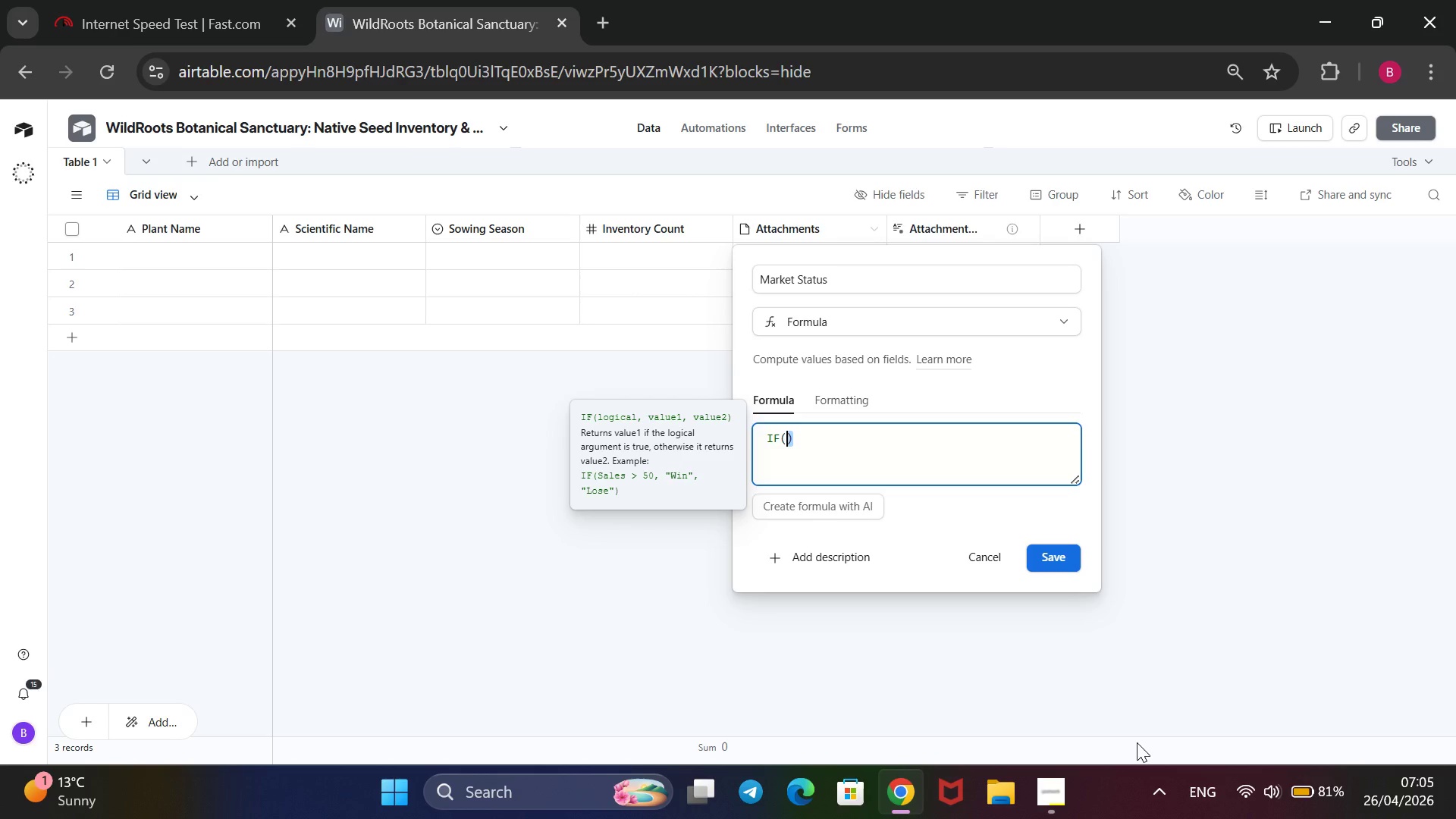 
key(Enter)
 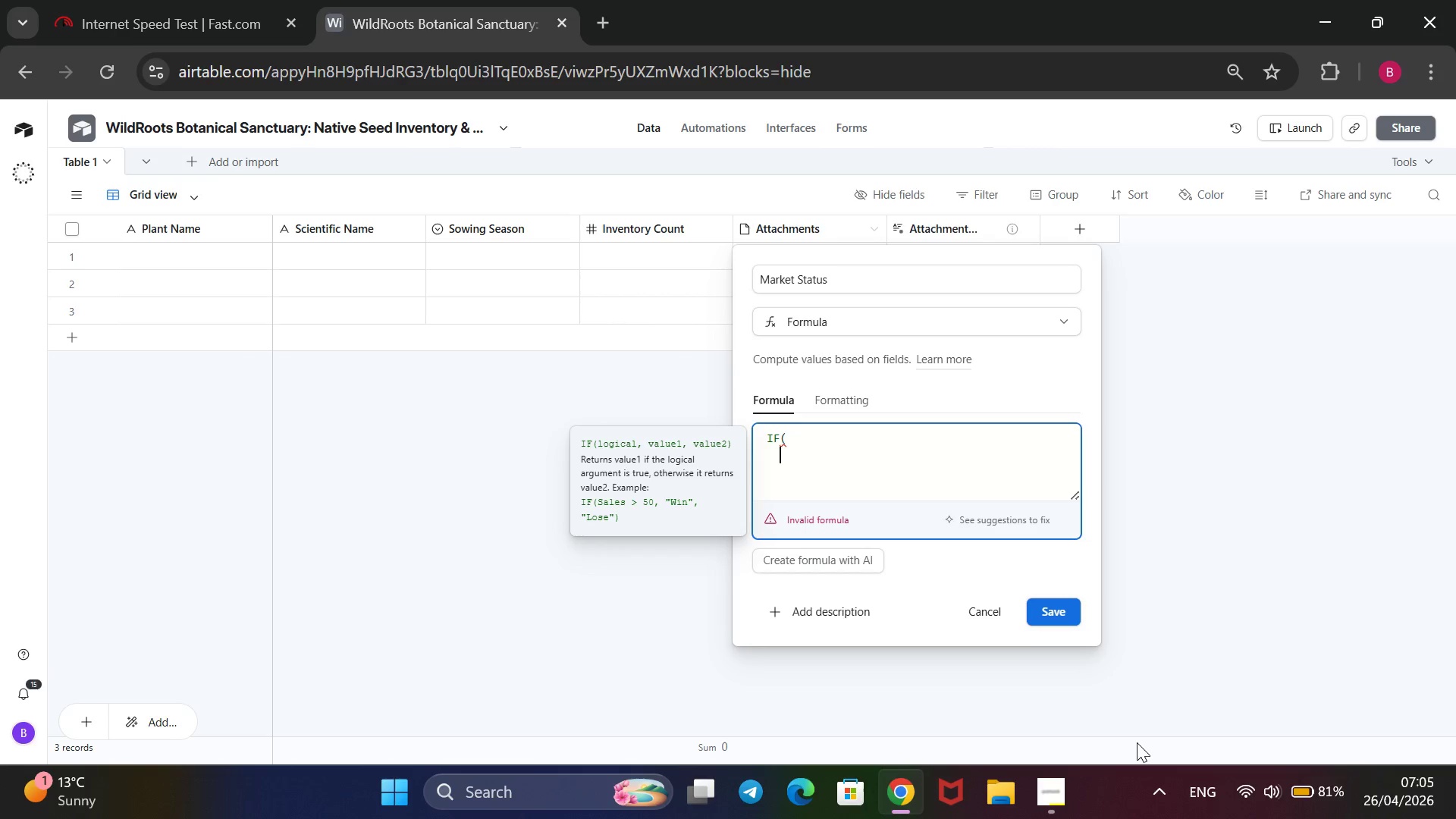 
type(OR()
 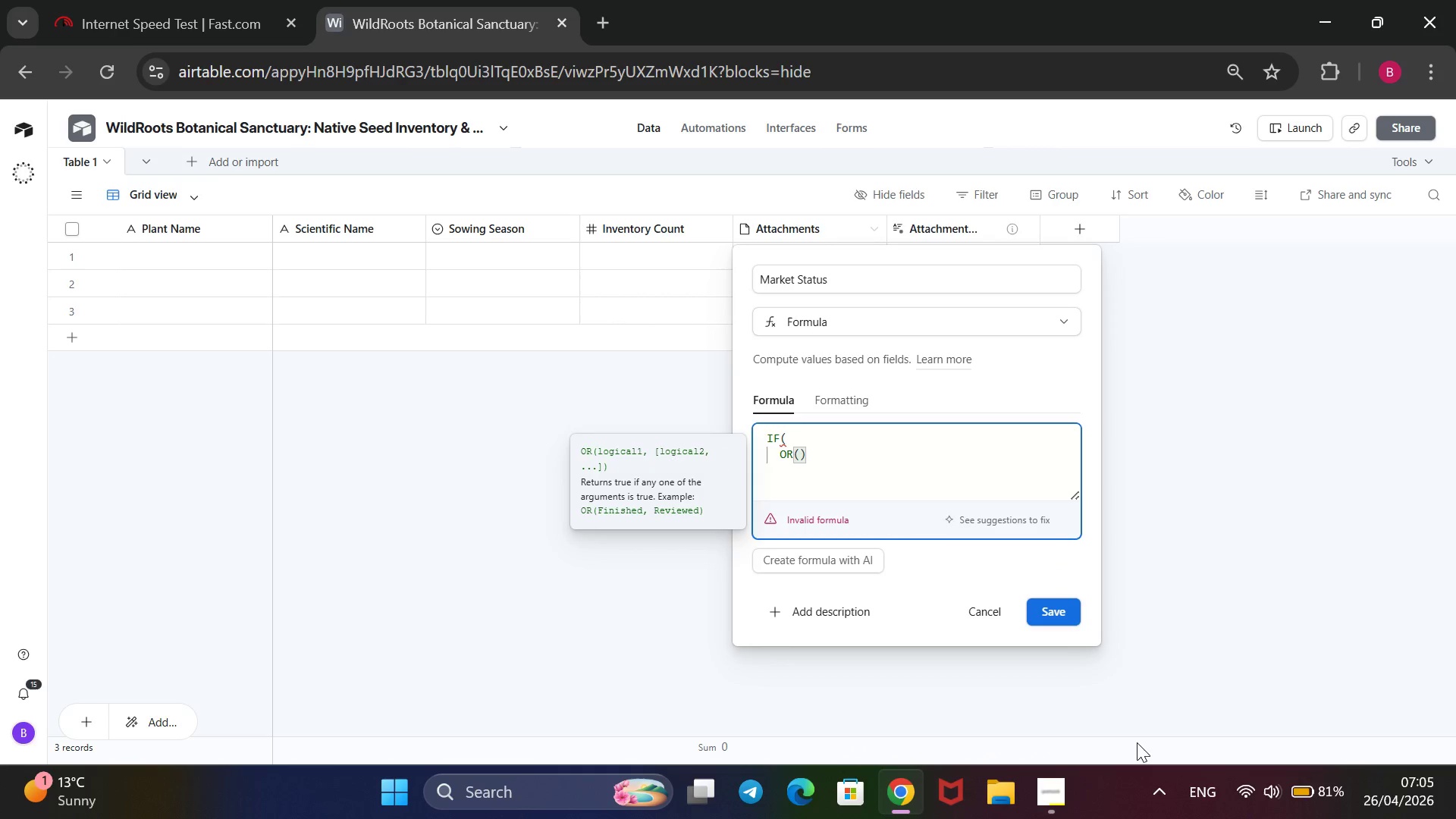 
key(ArrowRight)
 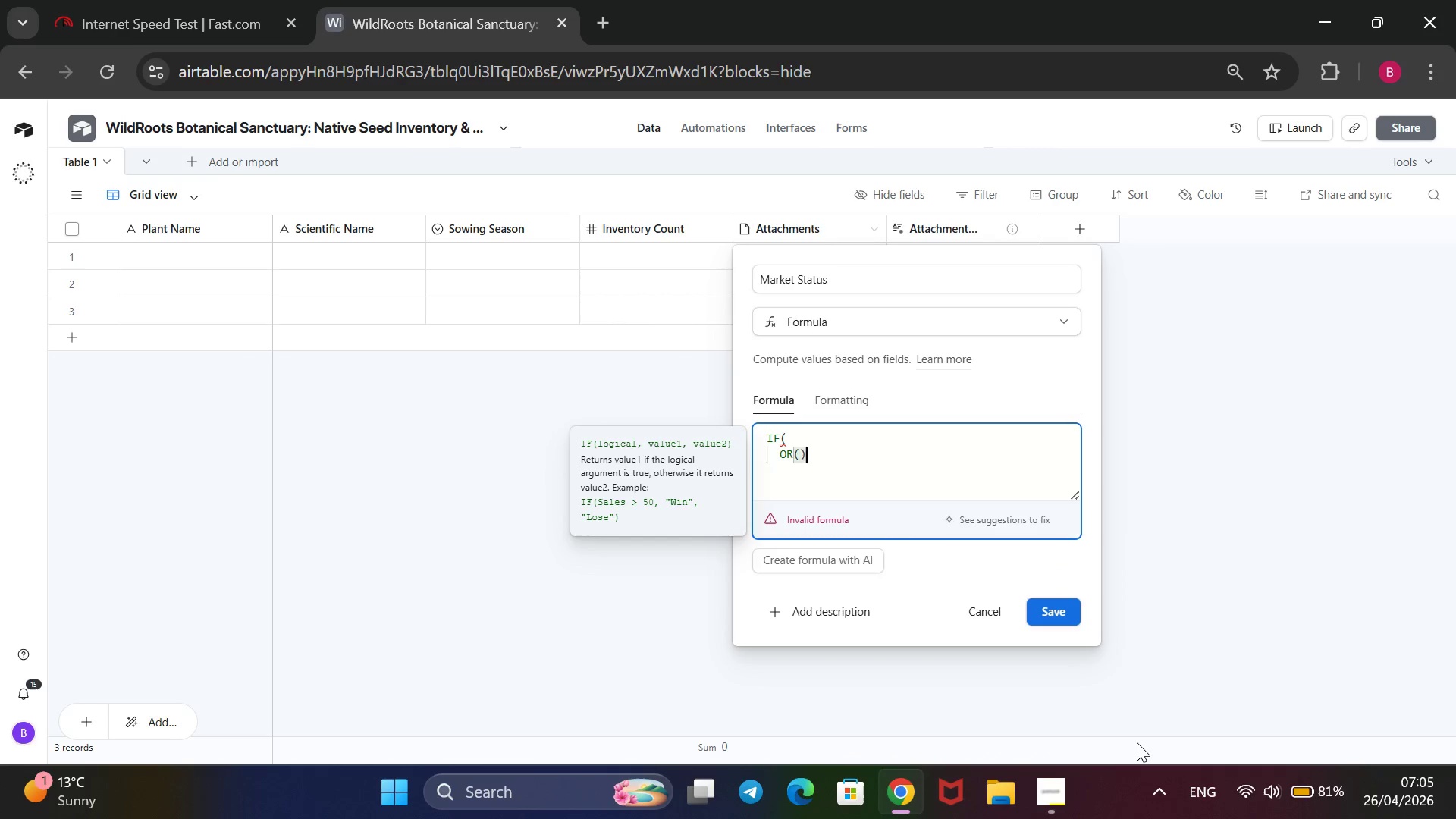 
key(Backspace)
 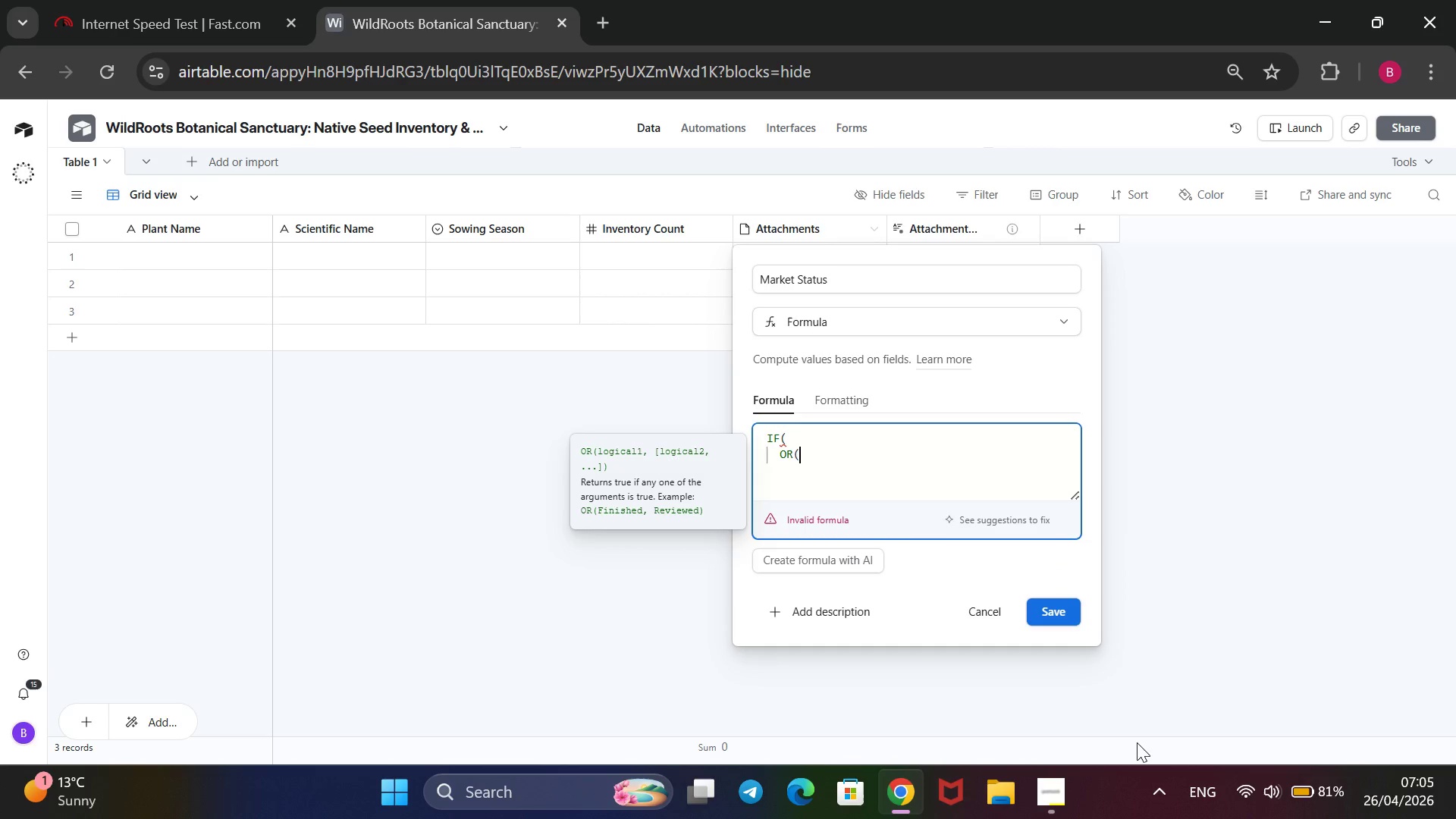 
key(CapsLock)
 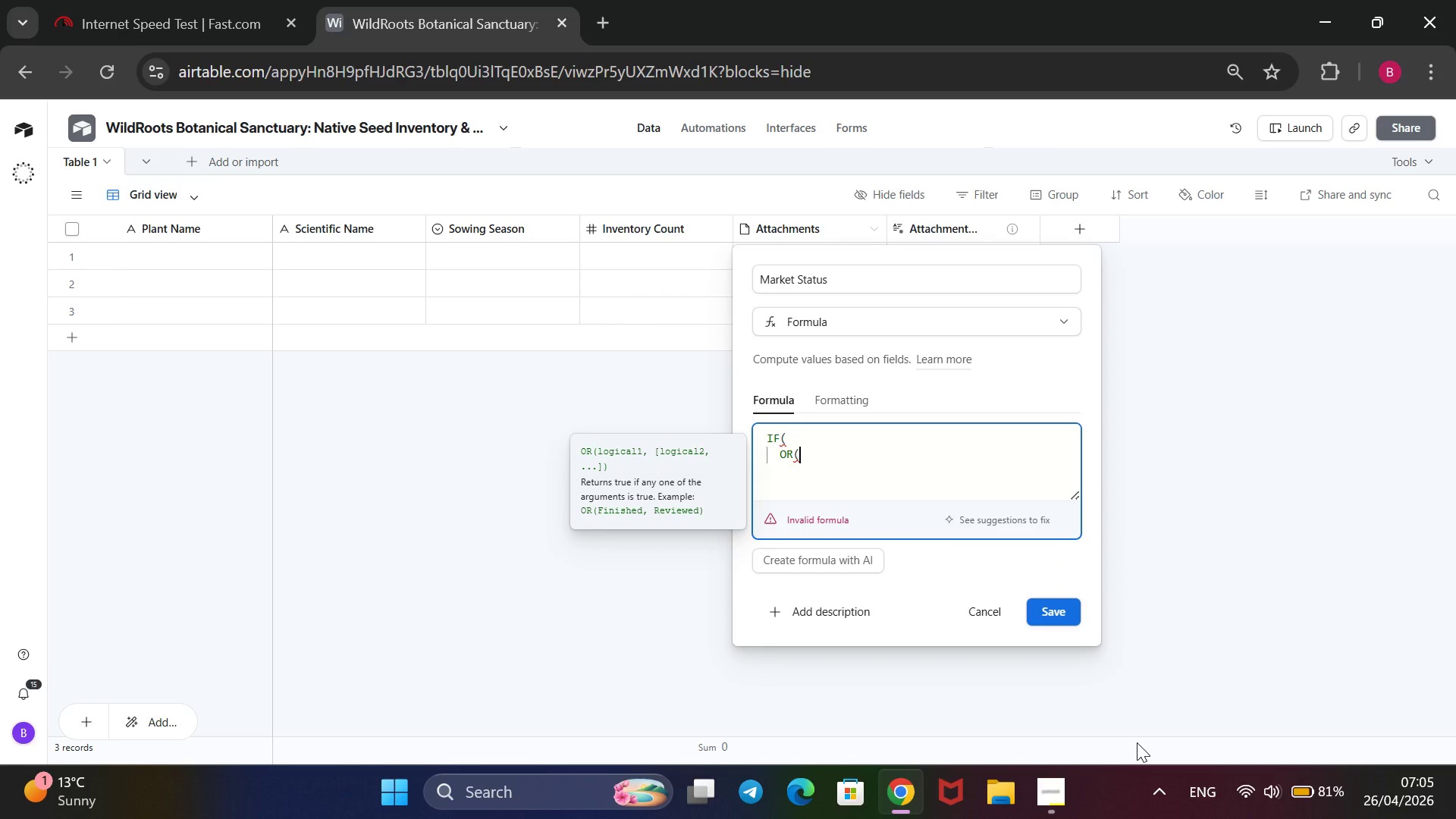 
key(Shift+BracketLeft)
 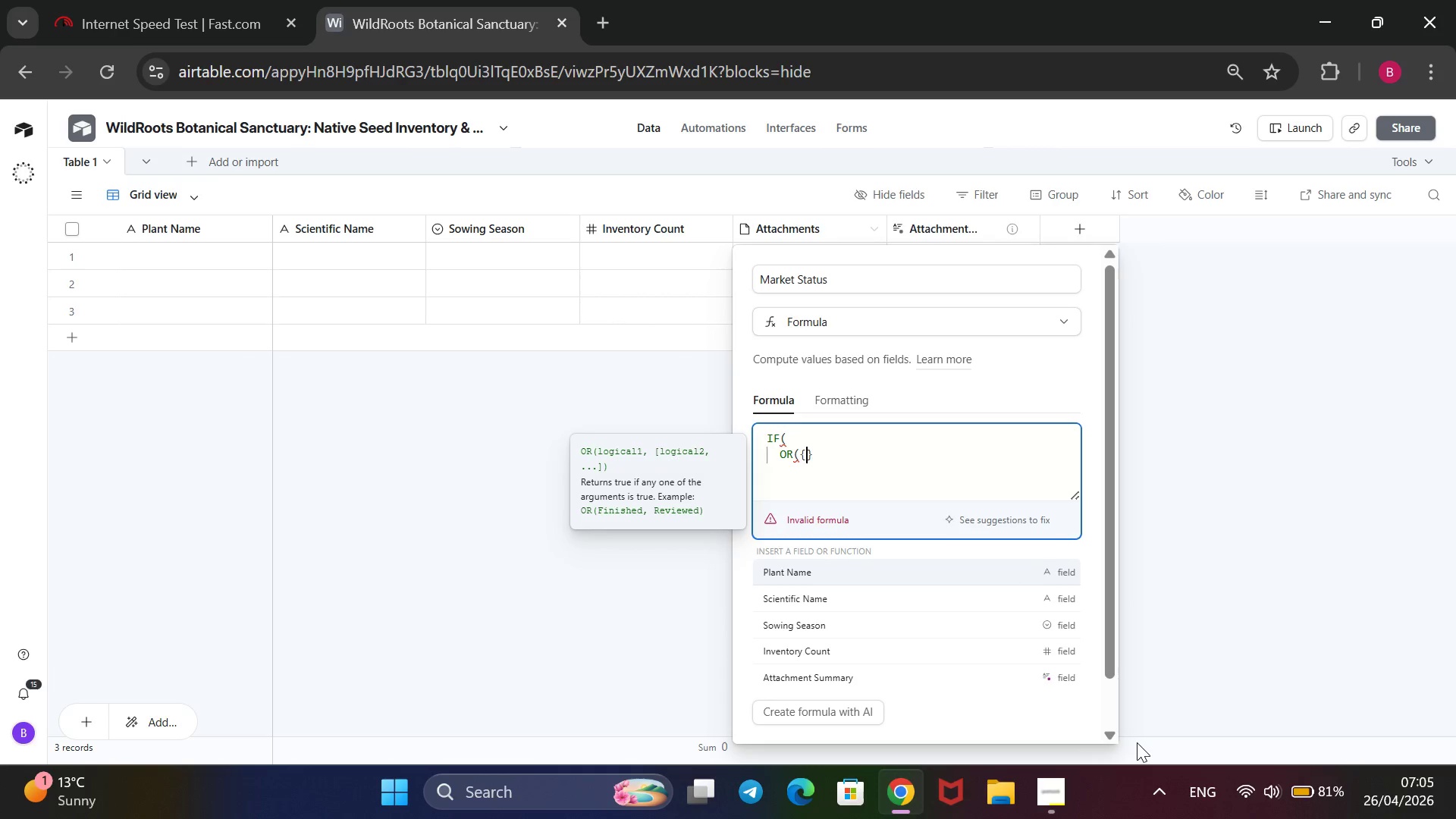 
key(ArrowDown)
 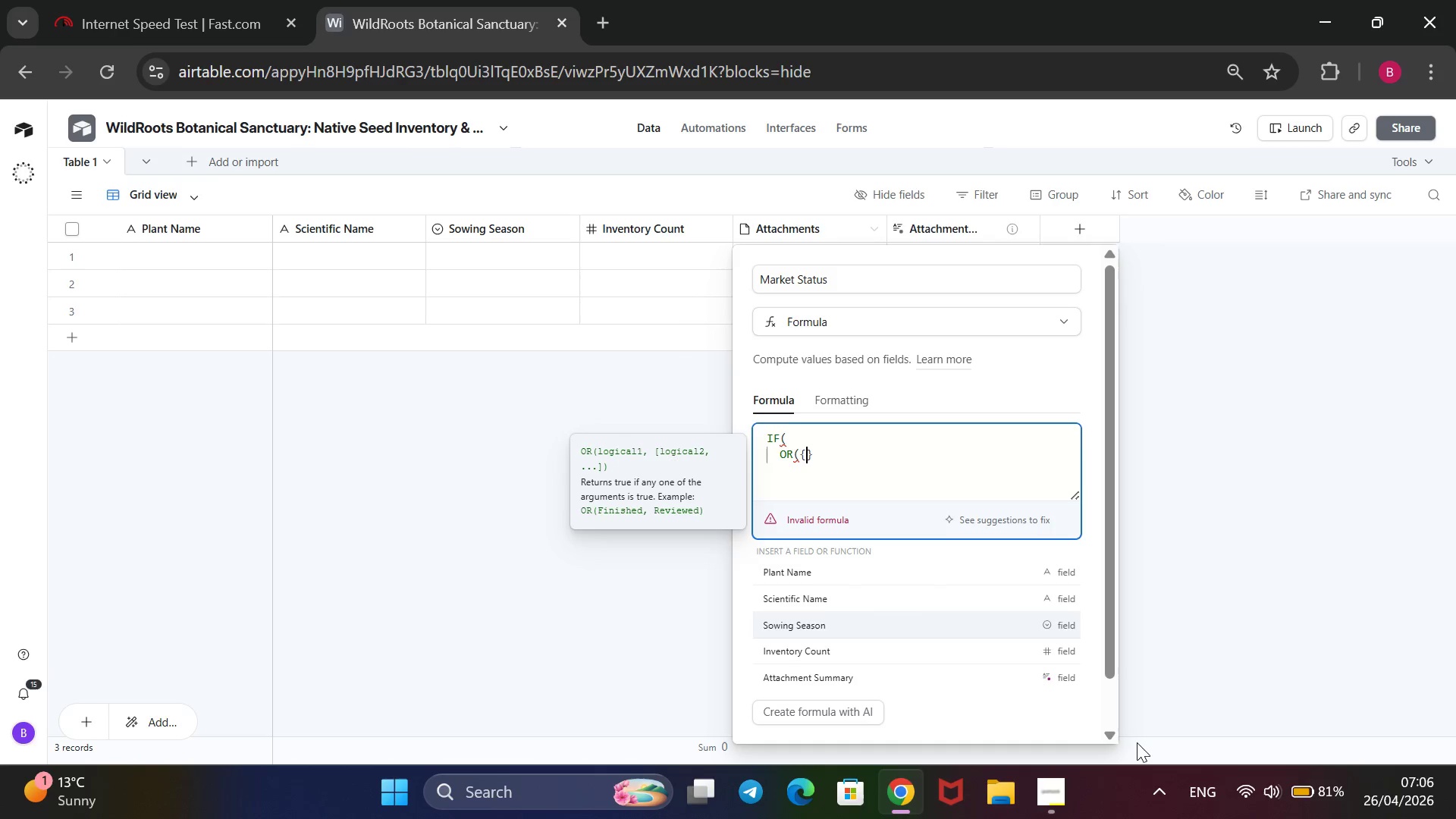 
key(ArrowDown)
 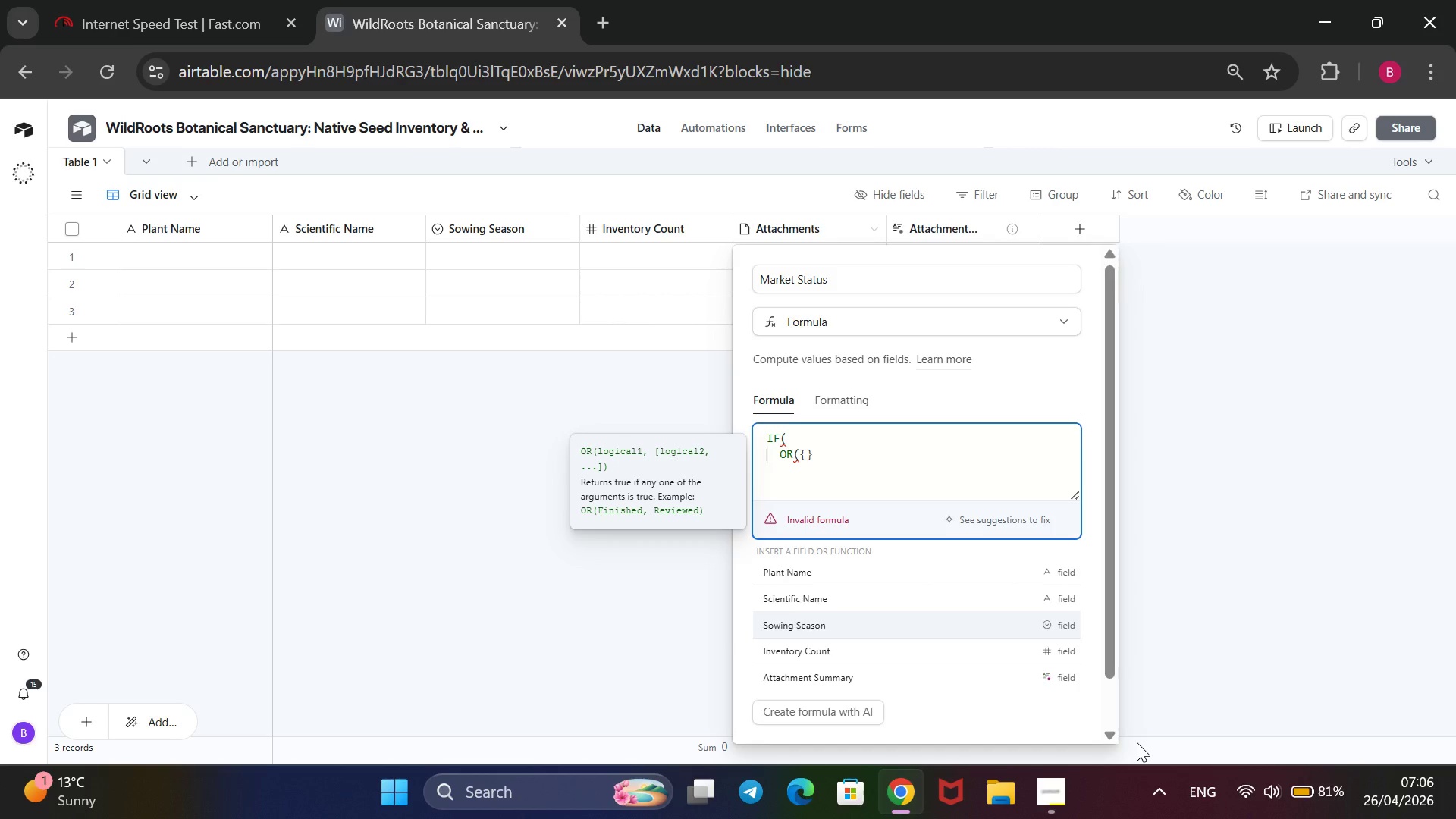 
key(Enter)
 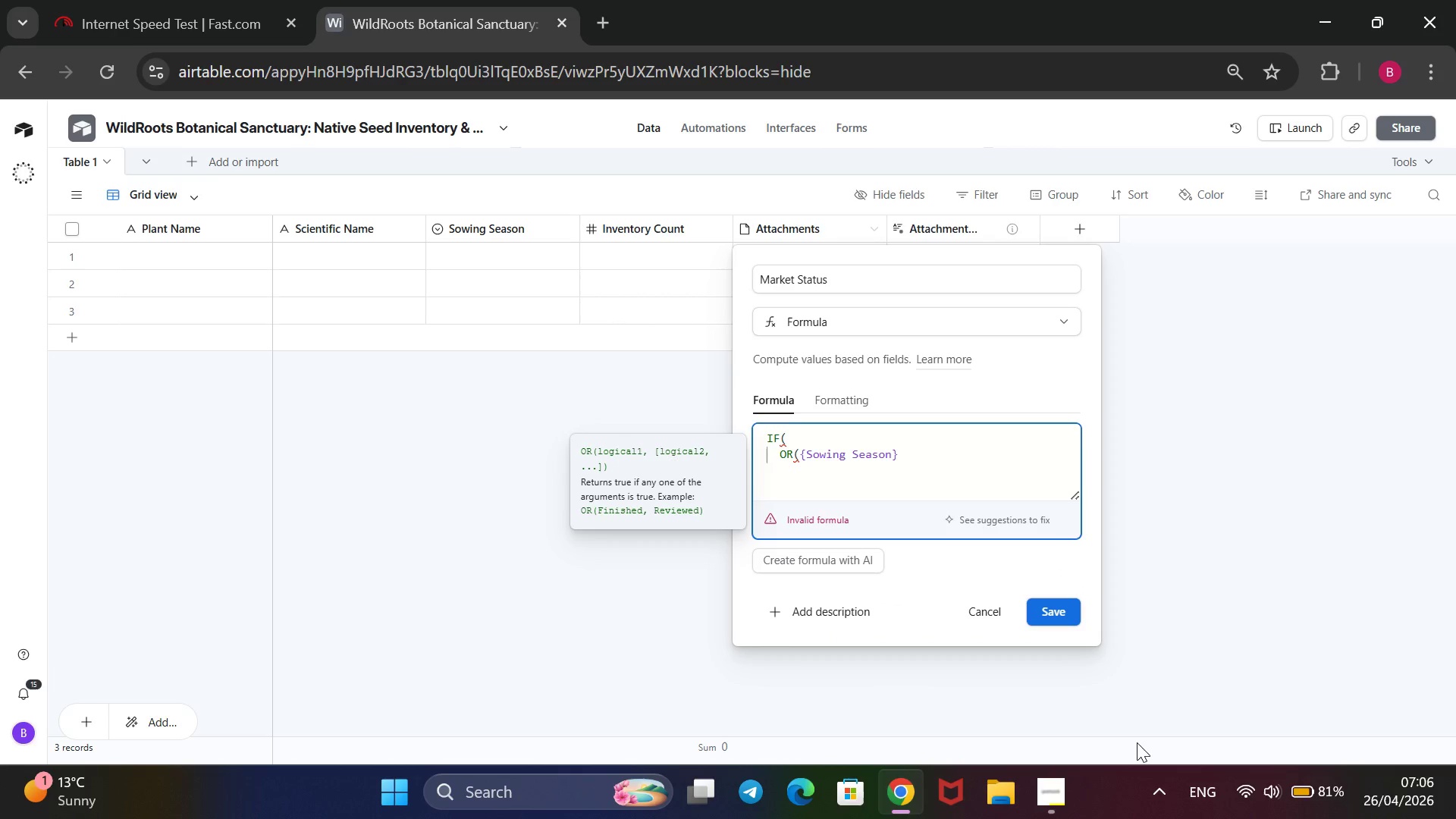 
key(Space)
 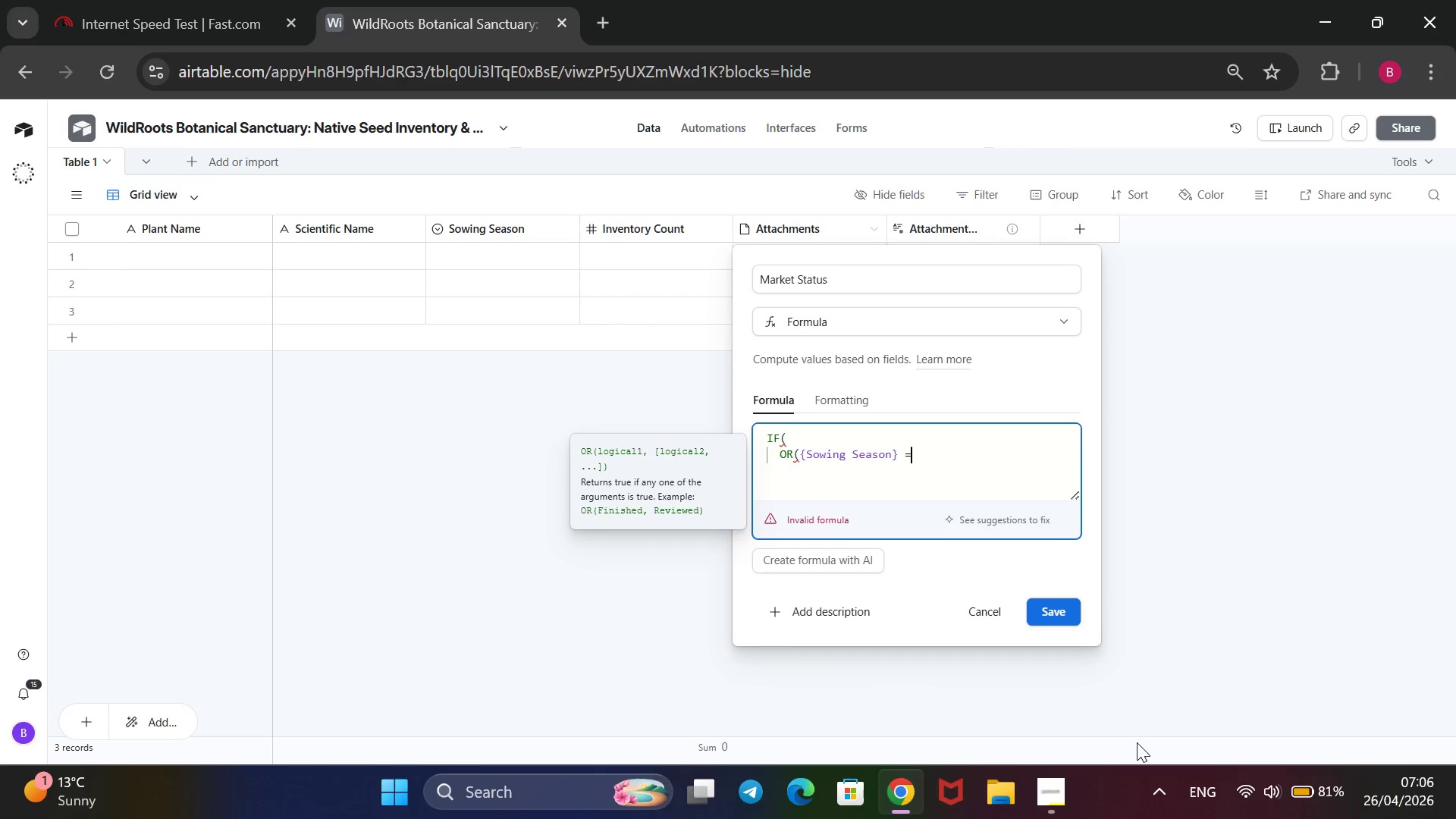 
key(Equal)
 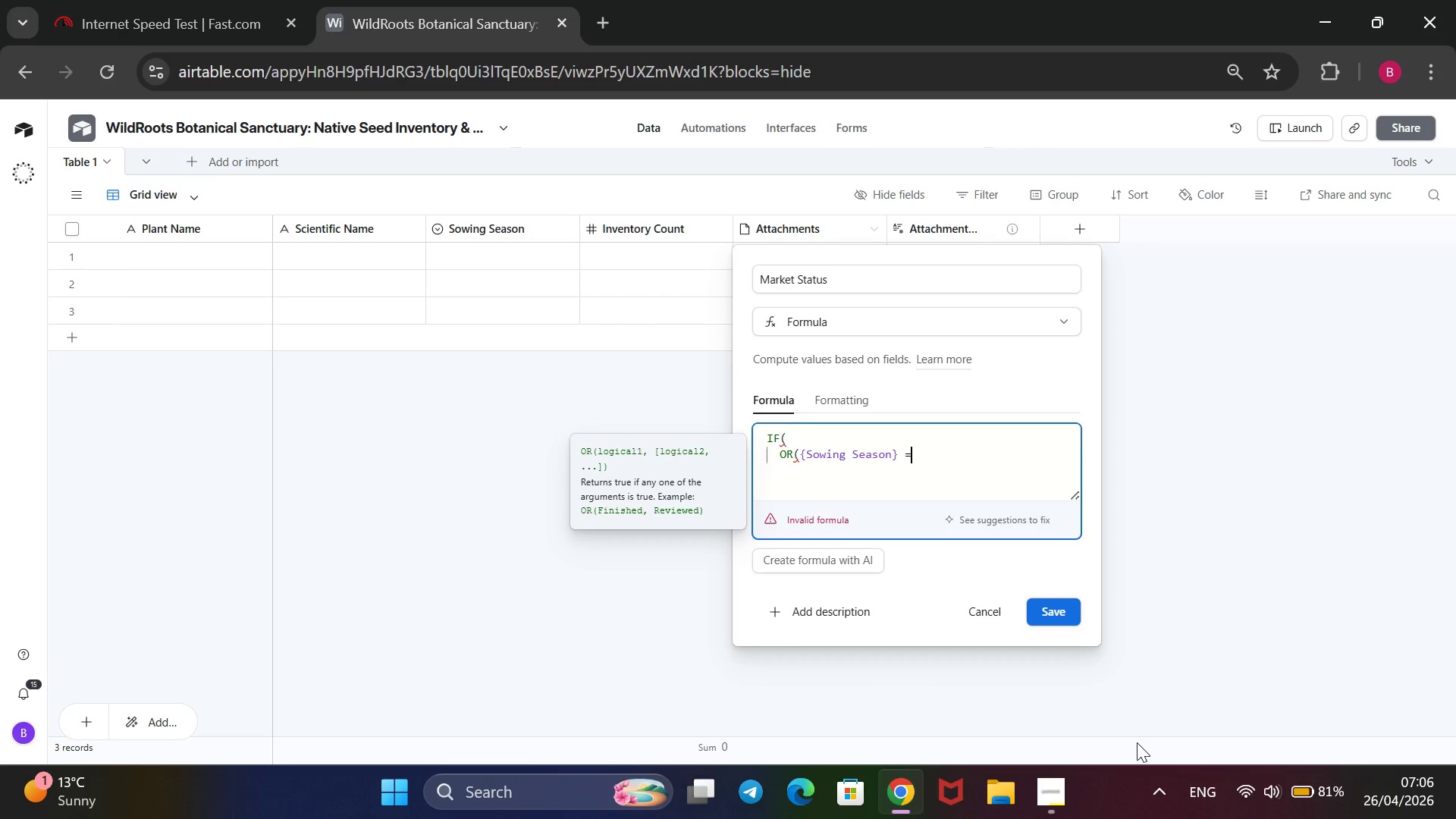 
key(CapsLock)
 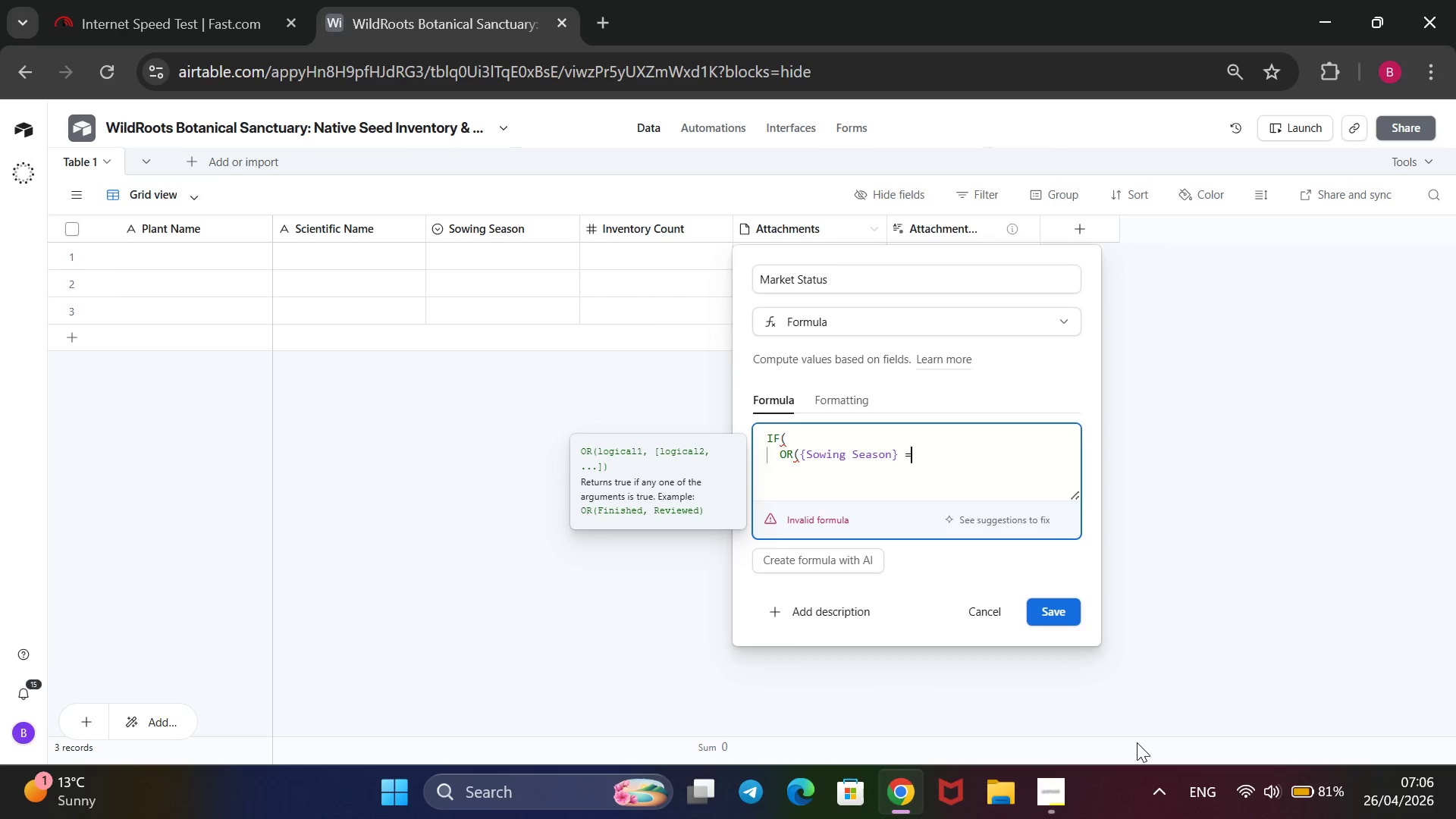 
key(Shift+2)
 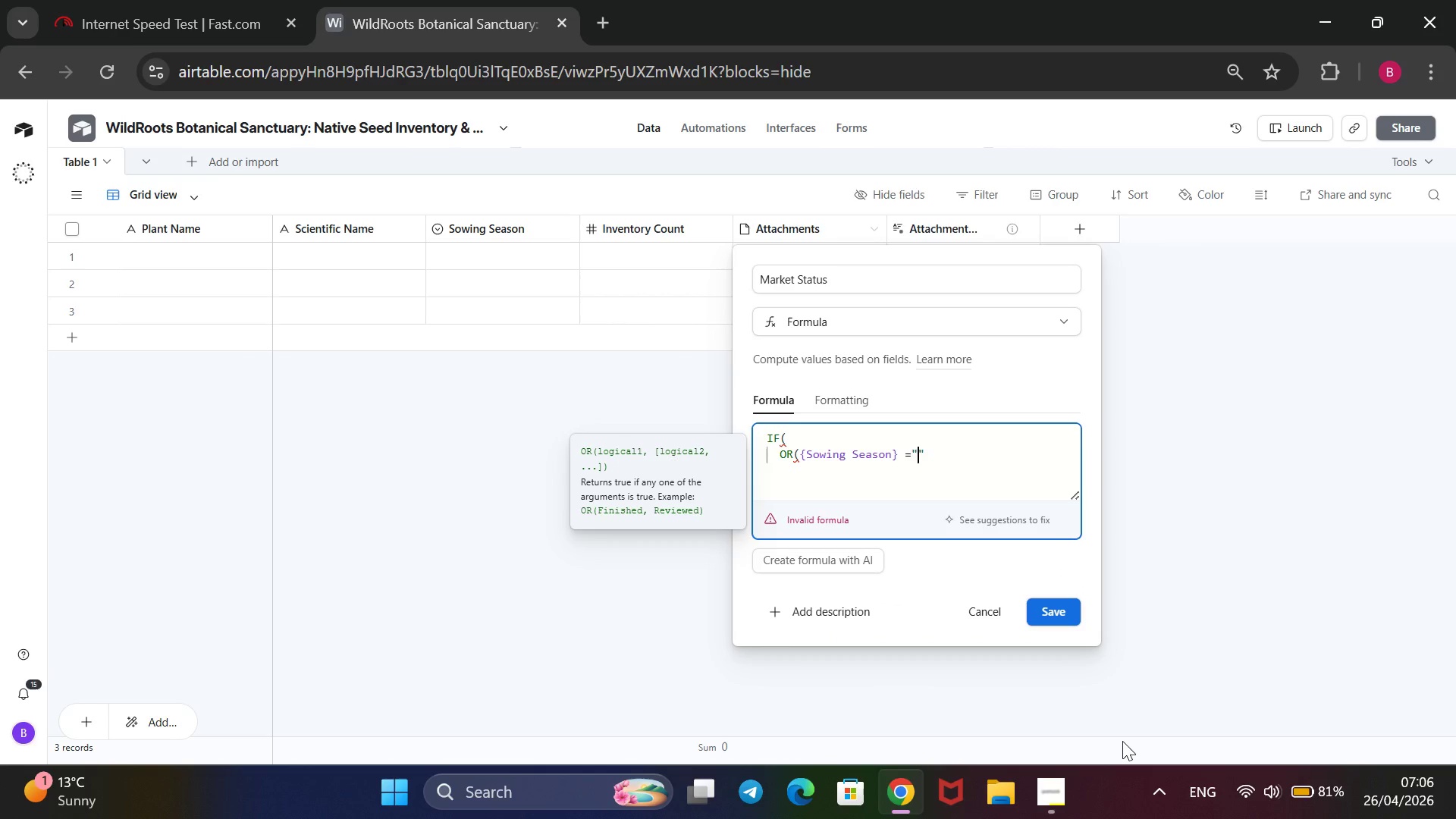 
type(AL)
key(Backspace)
type(ll year)
 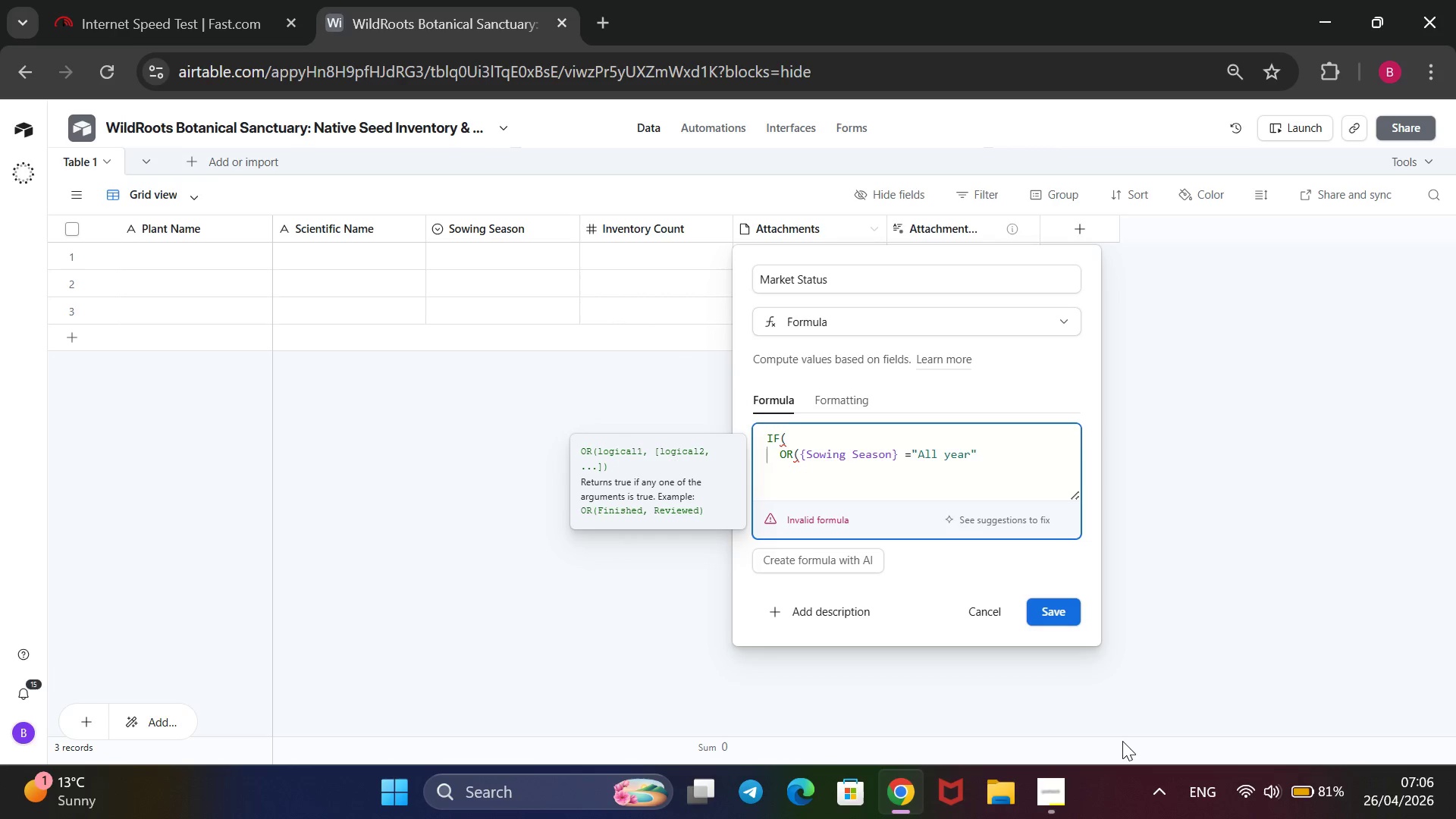 
key(ArrowRight)
 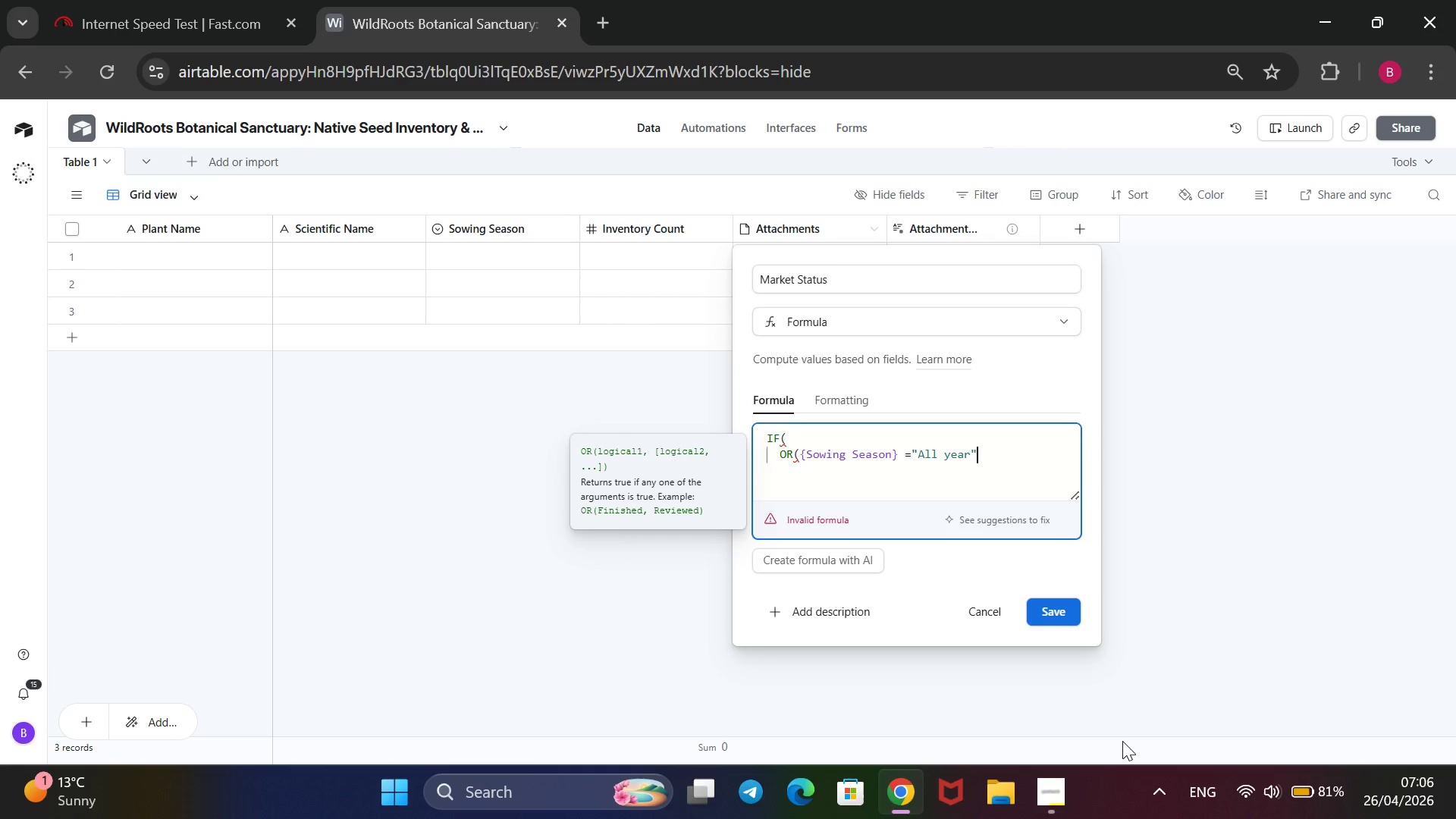 
key(Comma)
 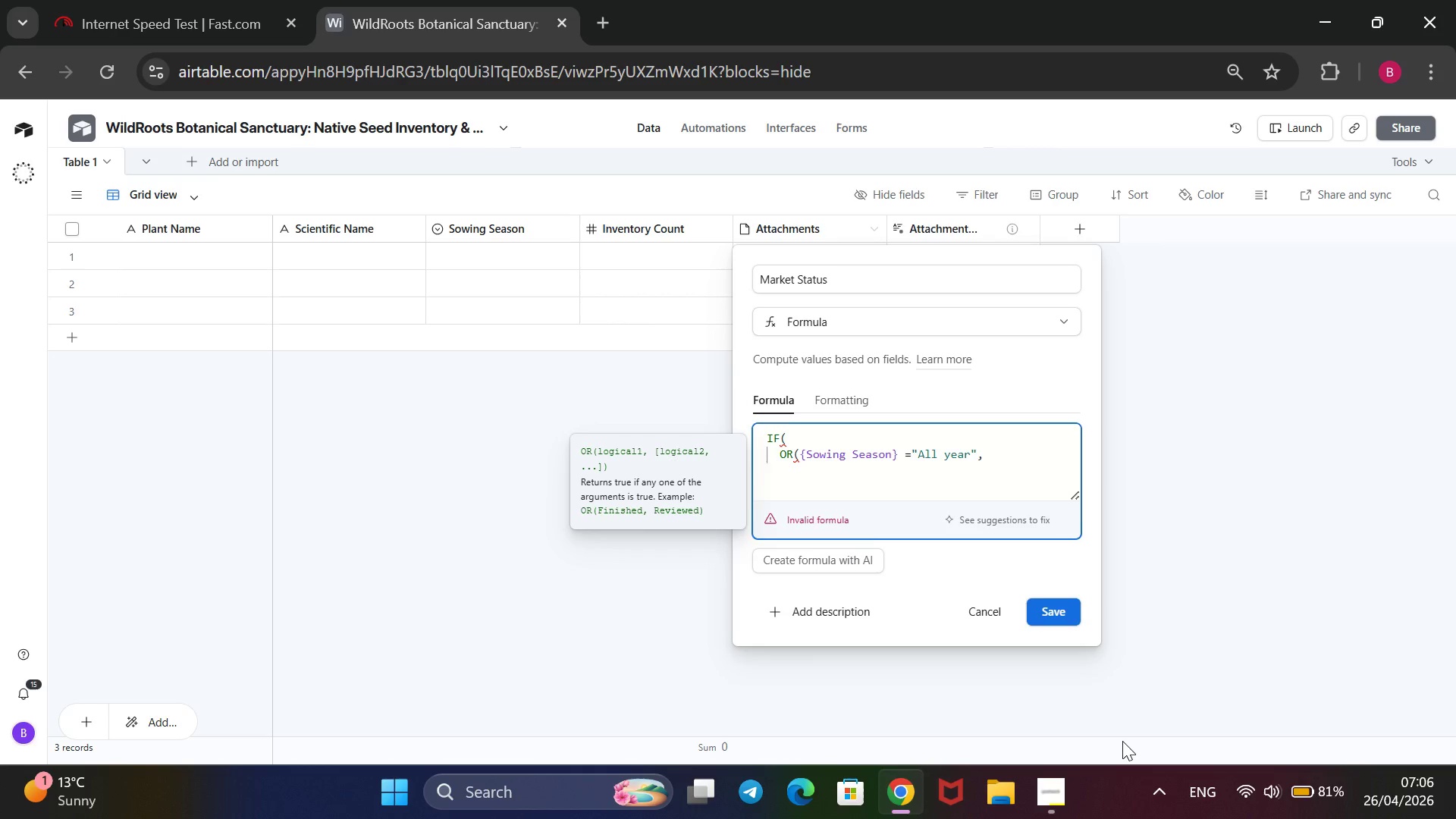 
key(Enter)
 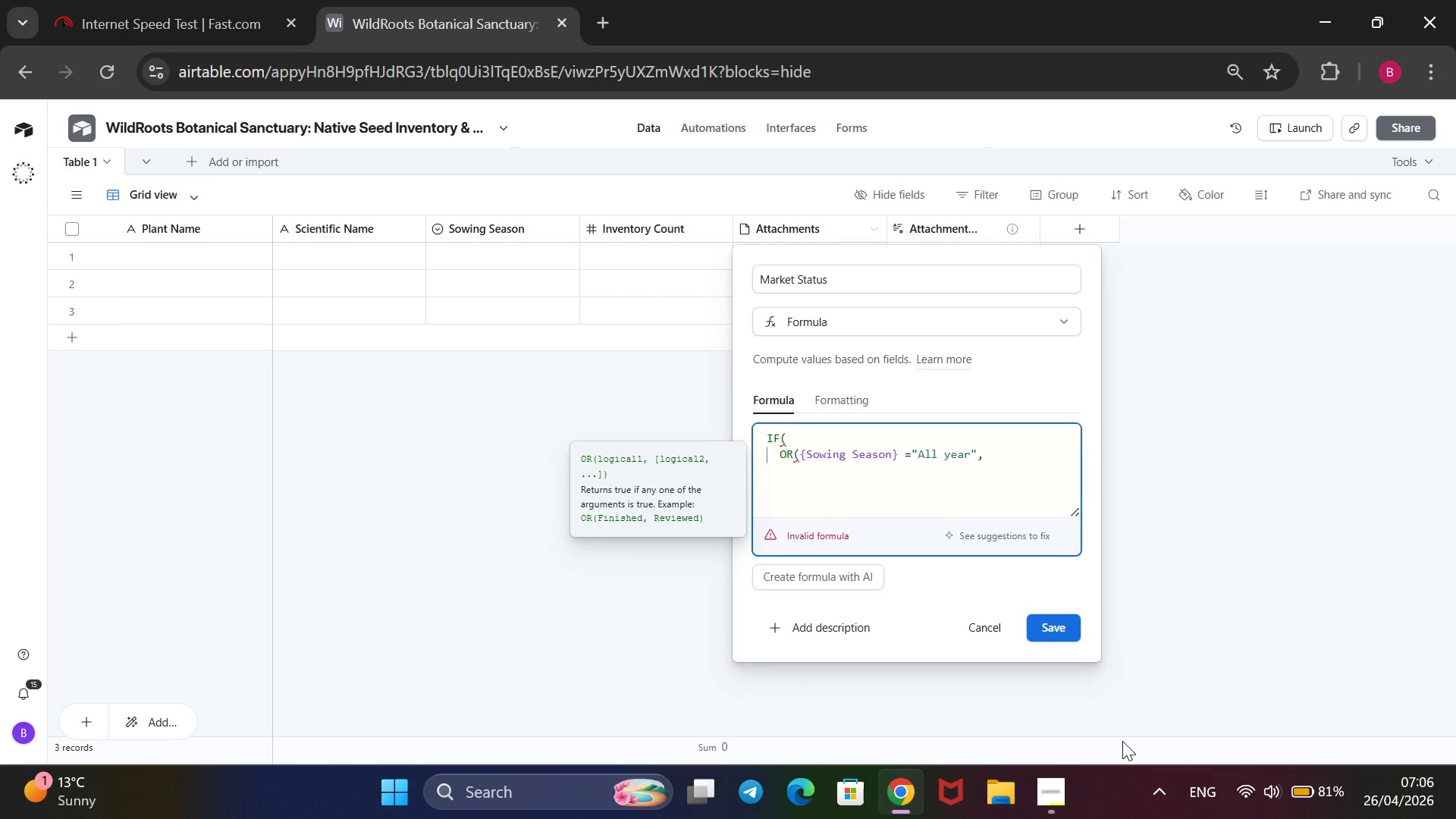 
type(  AND()
 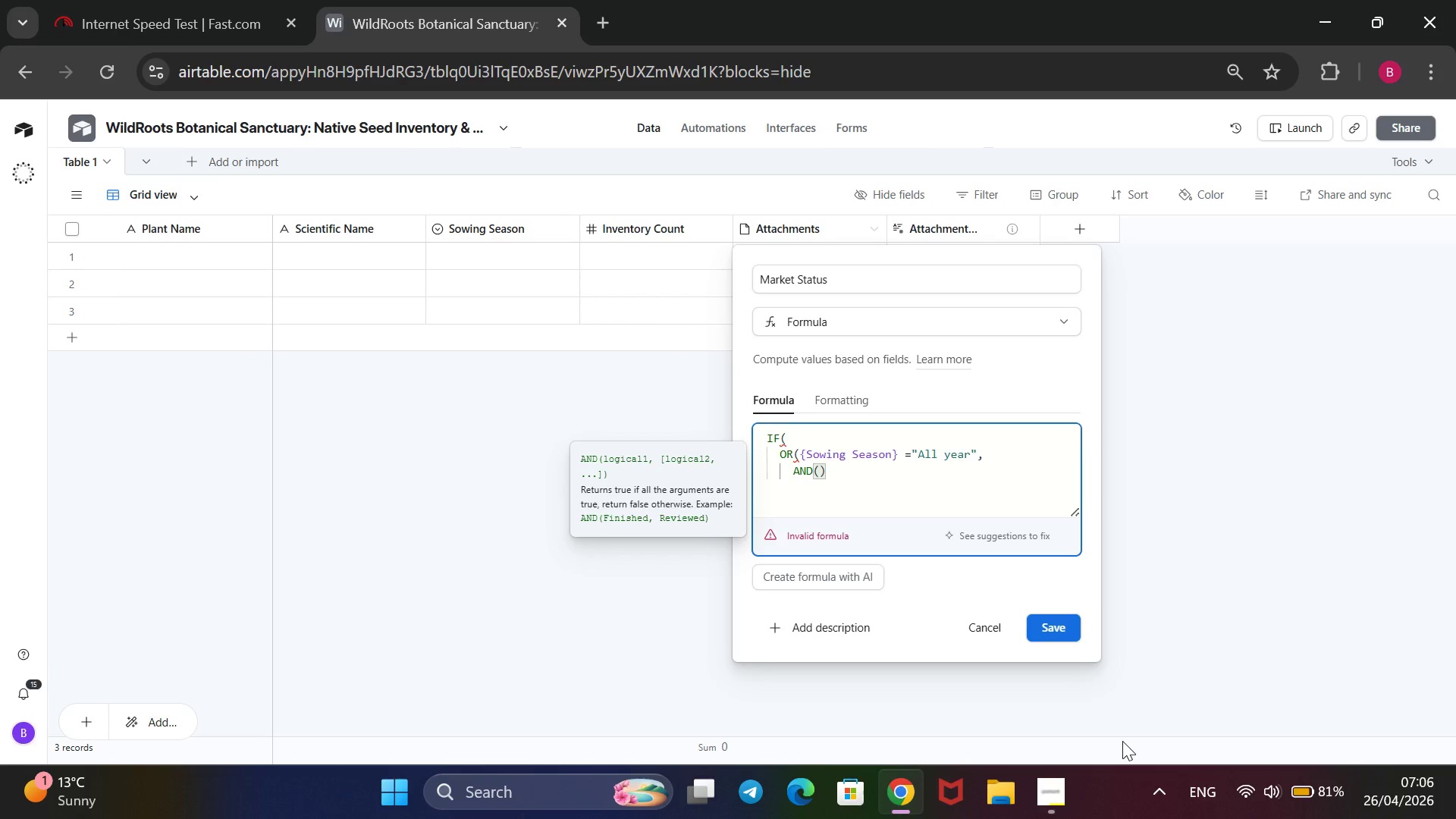 
key(Enter)
 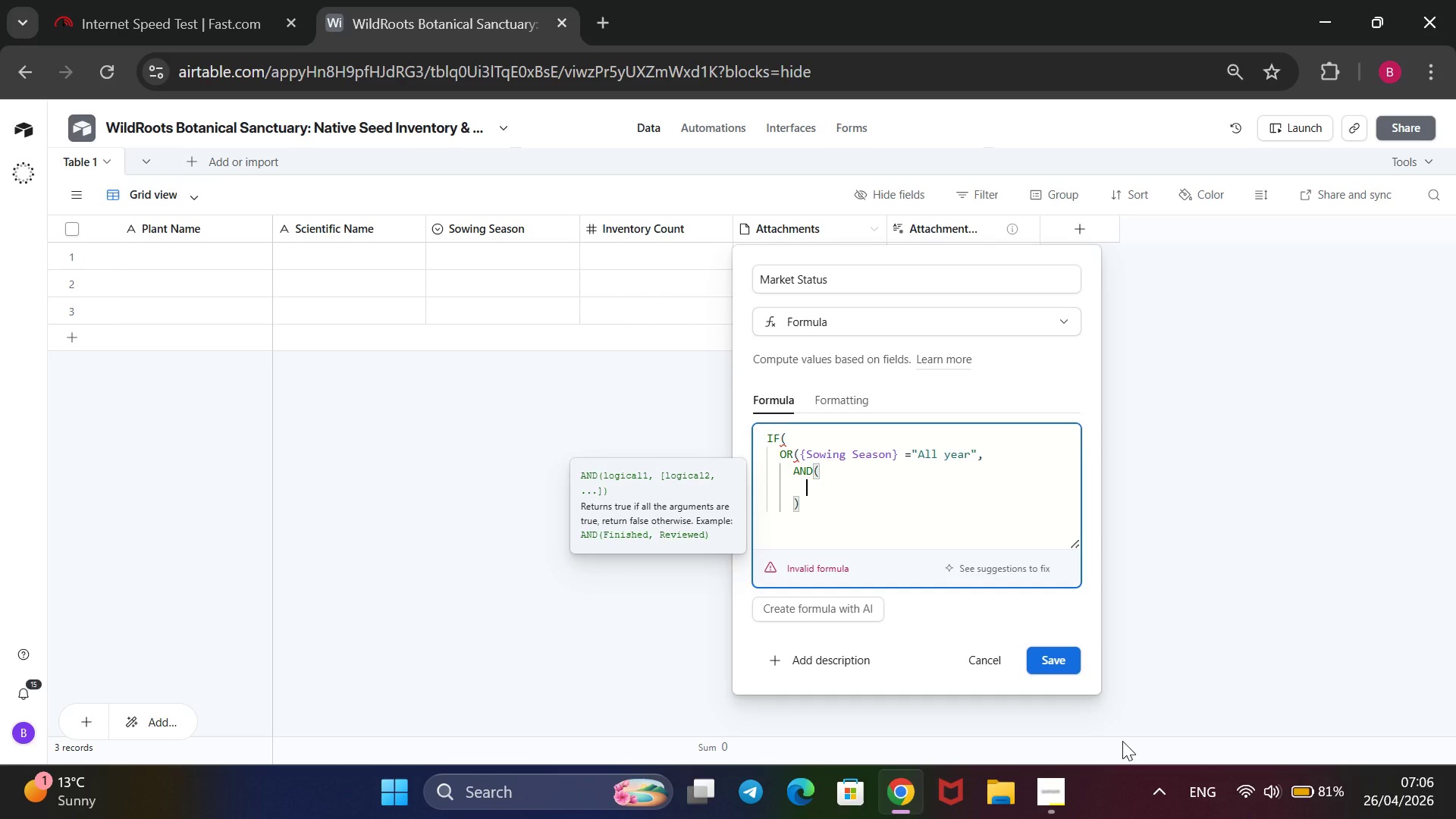 
key(Shift+BracketLeft)
 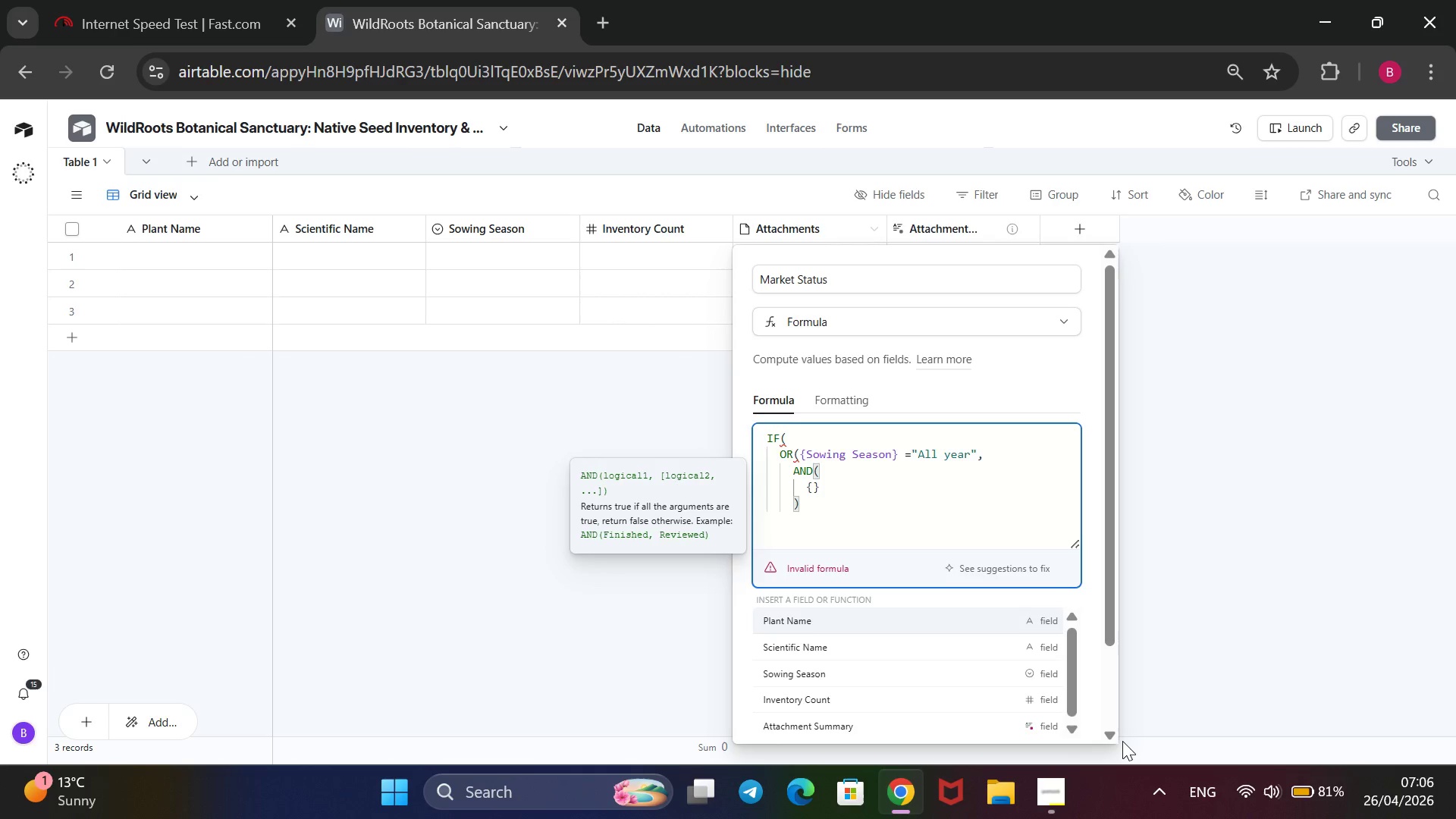 
key(ArrowDown)
 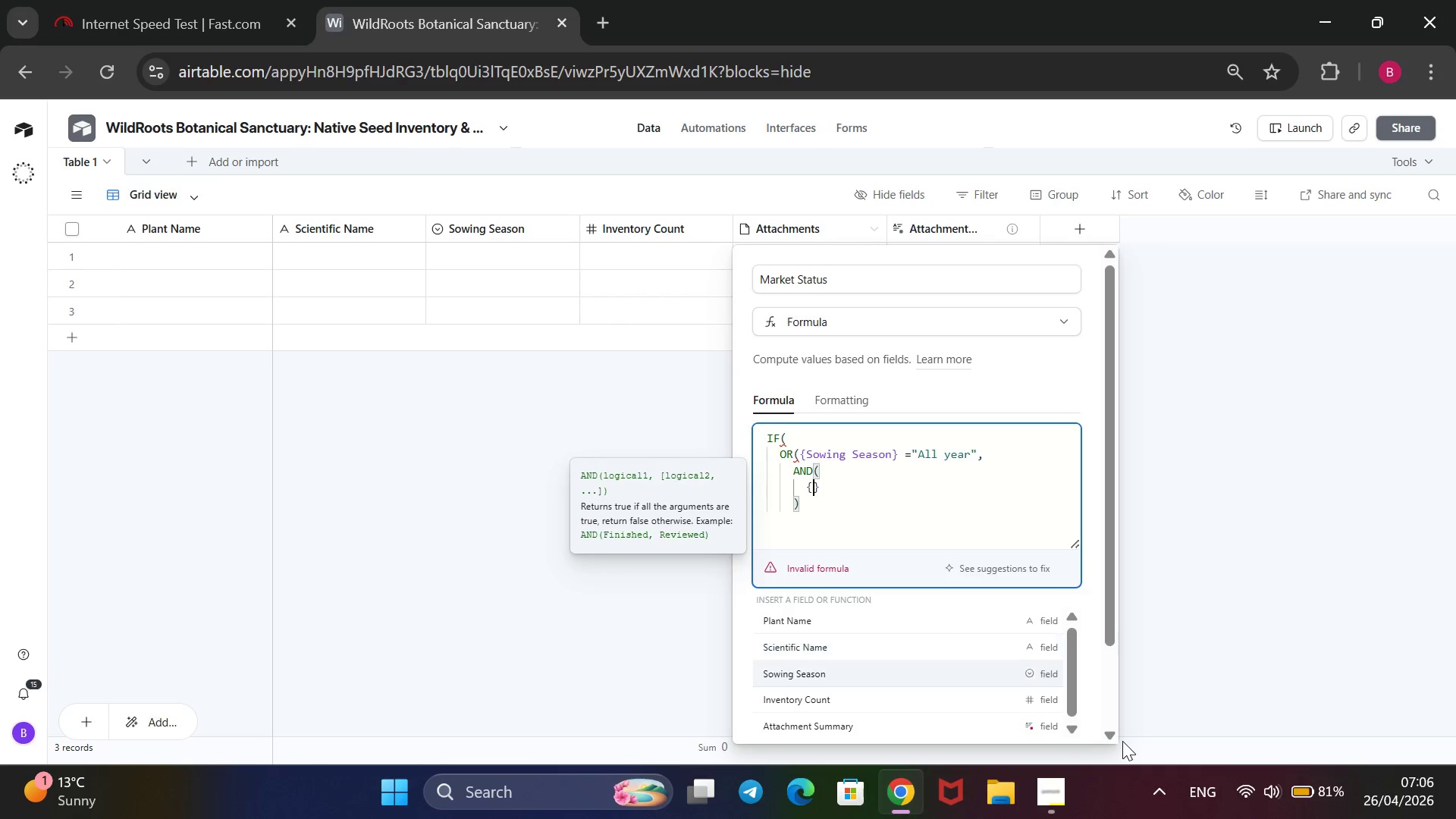 
key(ArrowDown)
 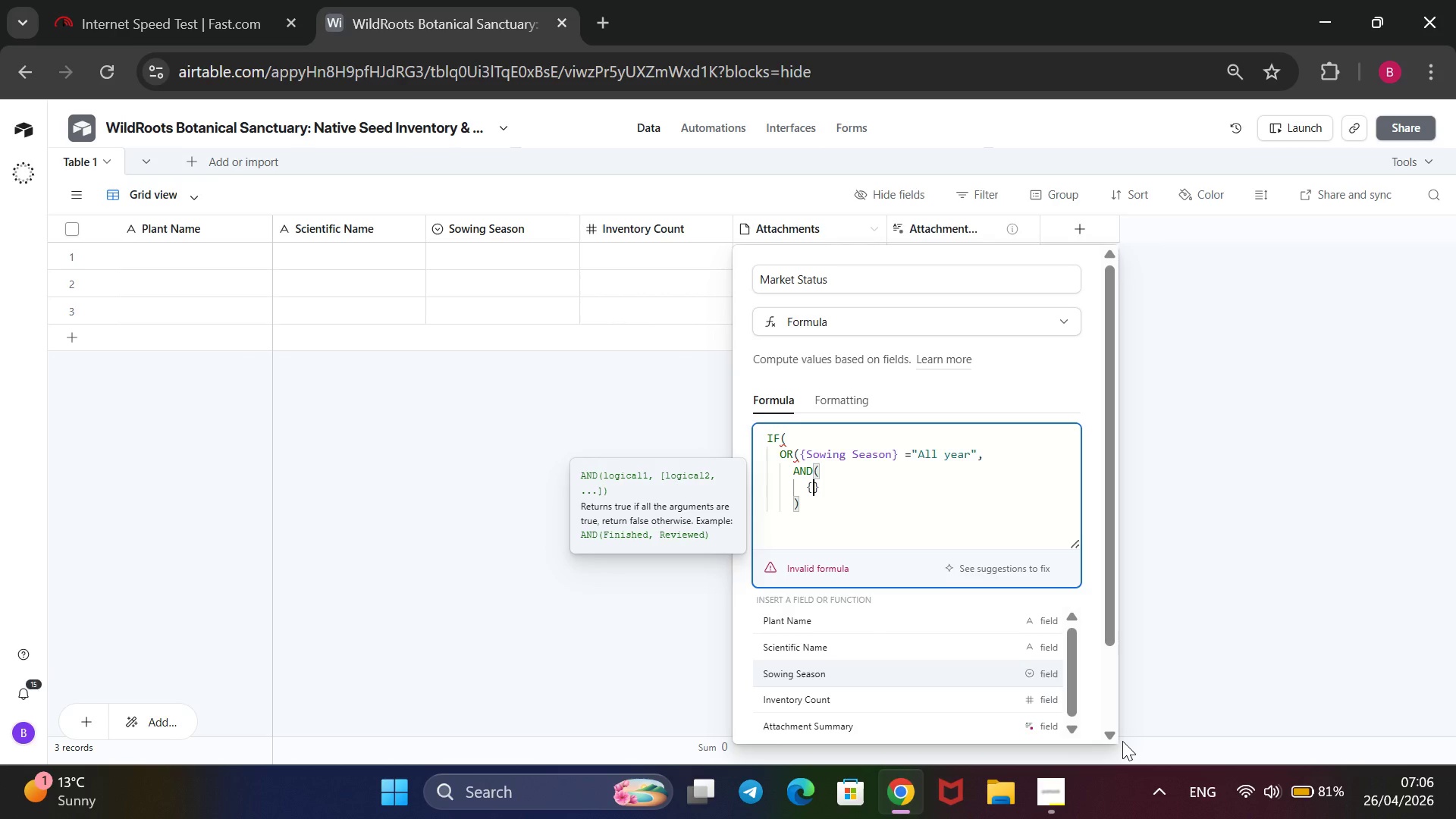 
key(ArrowDown)
 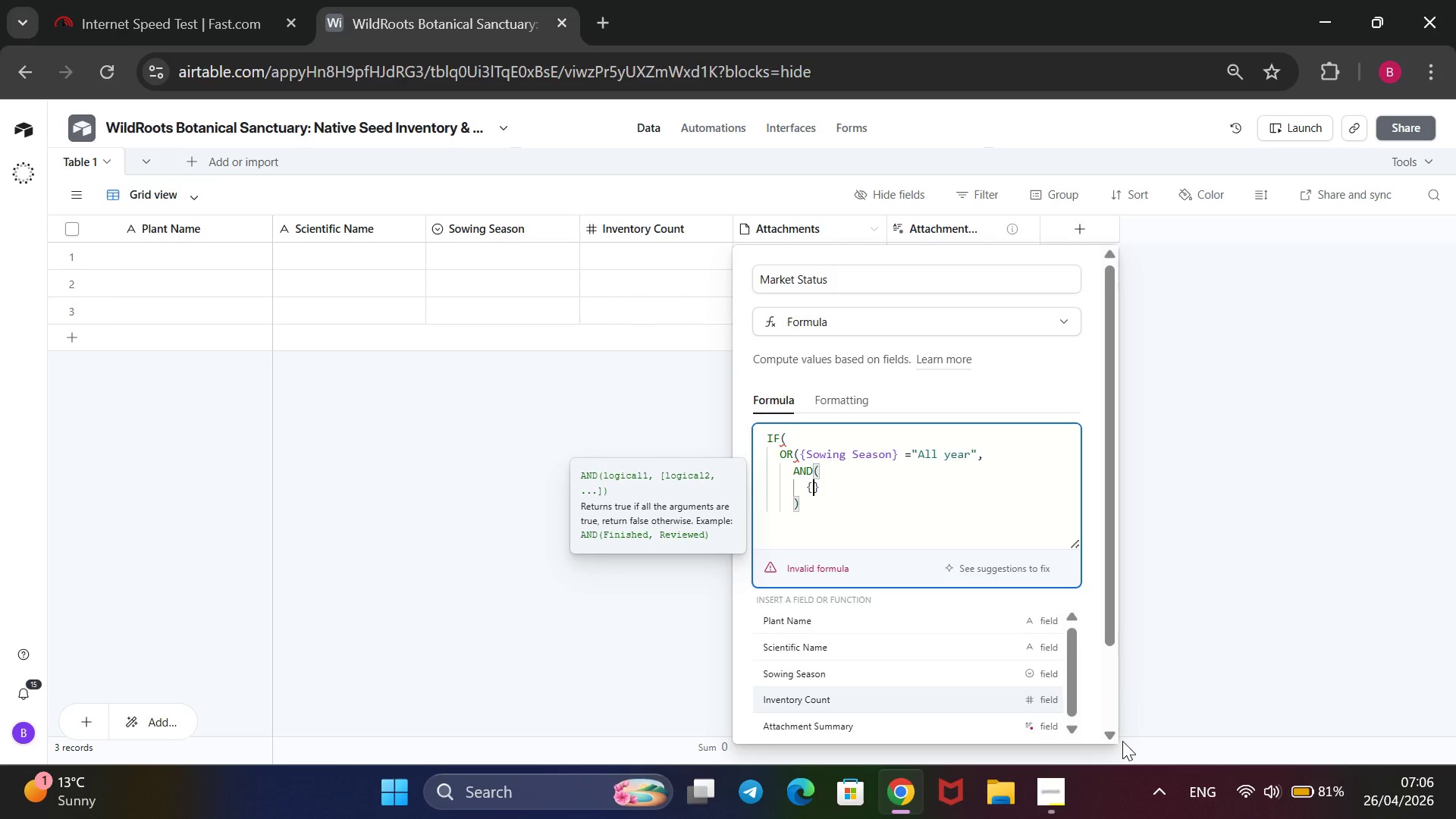 
key(Enter)
 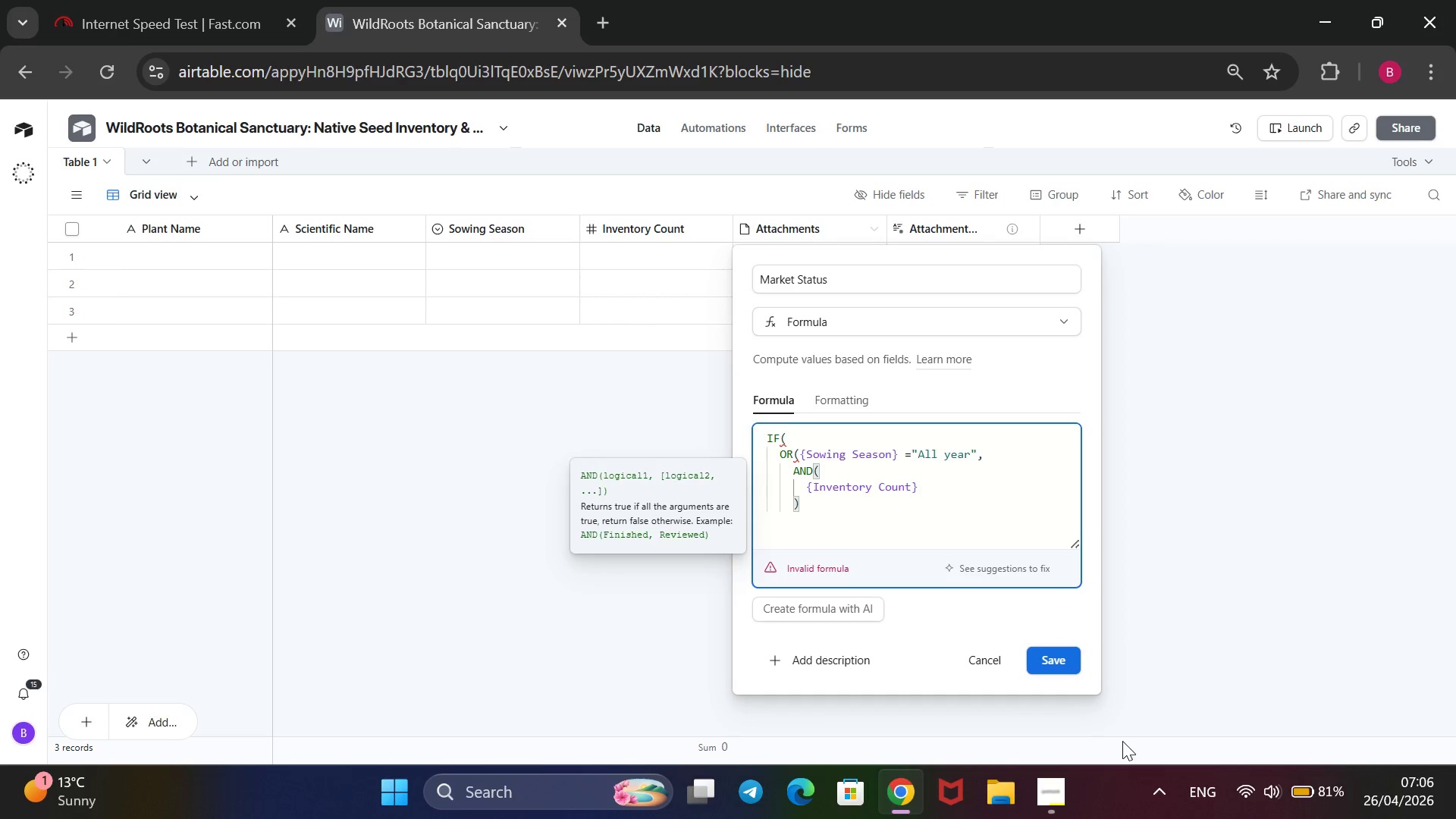 
key(Backspace)
 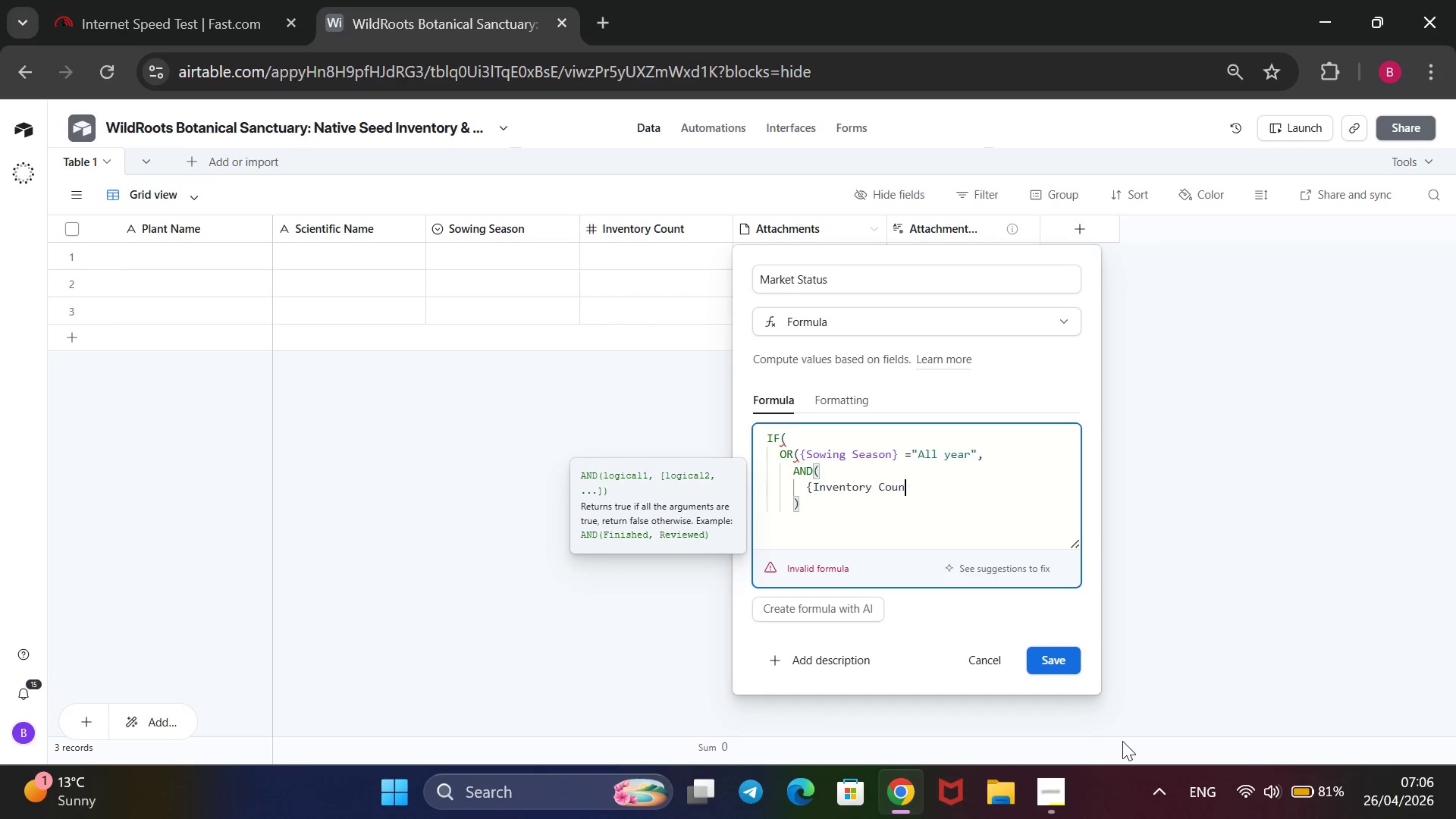 
key(Backspace)
 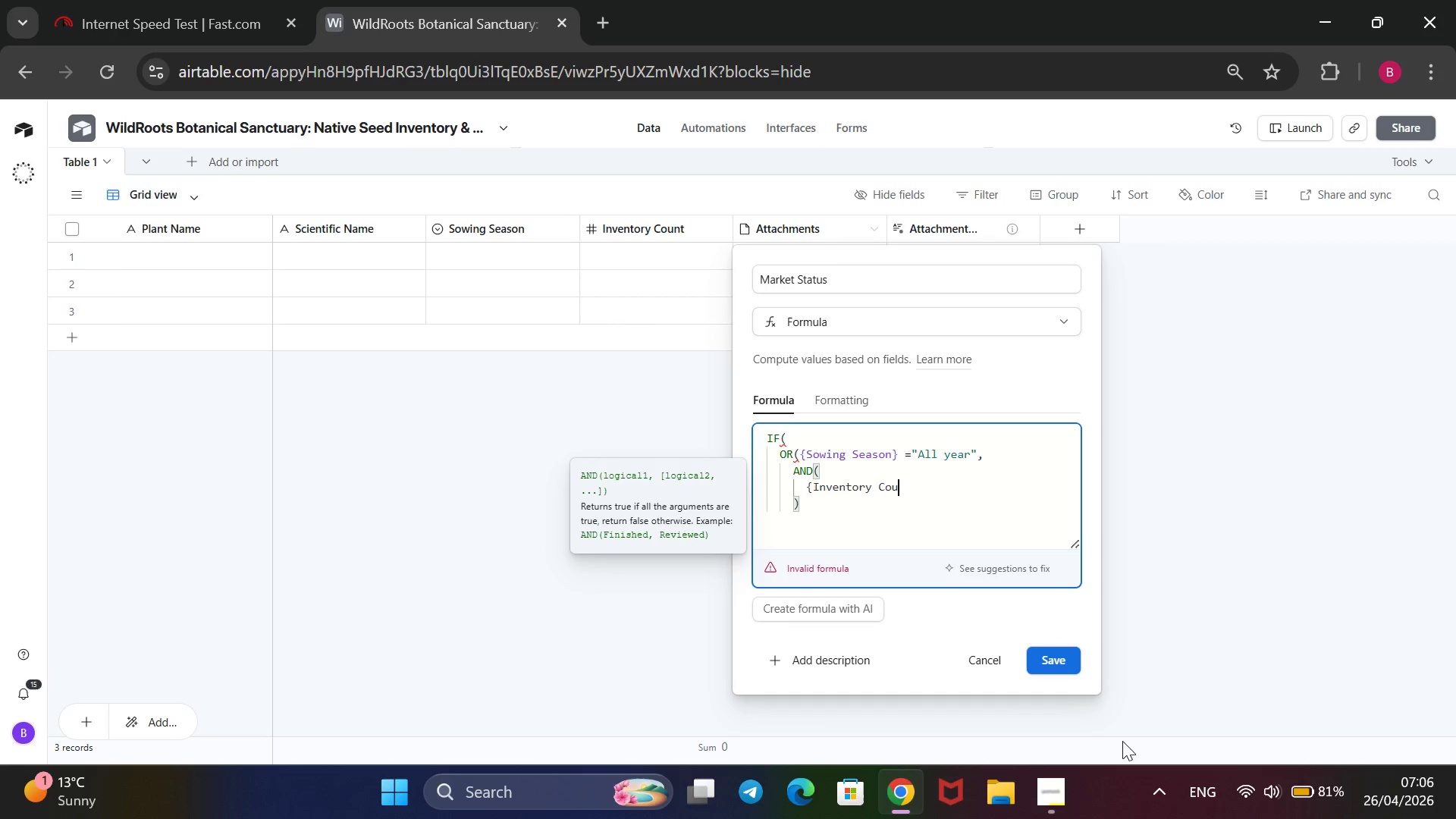 
key(Backspace)
 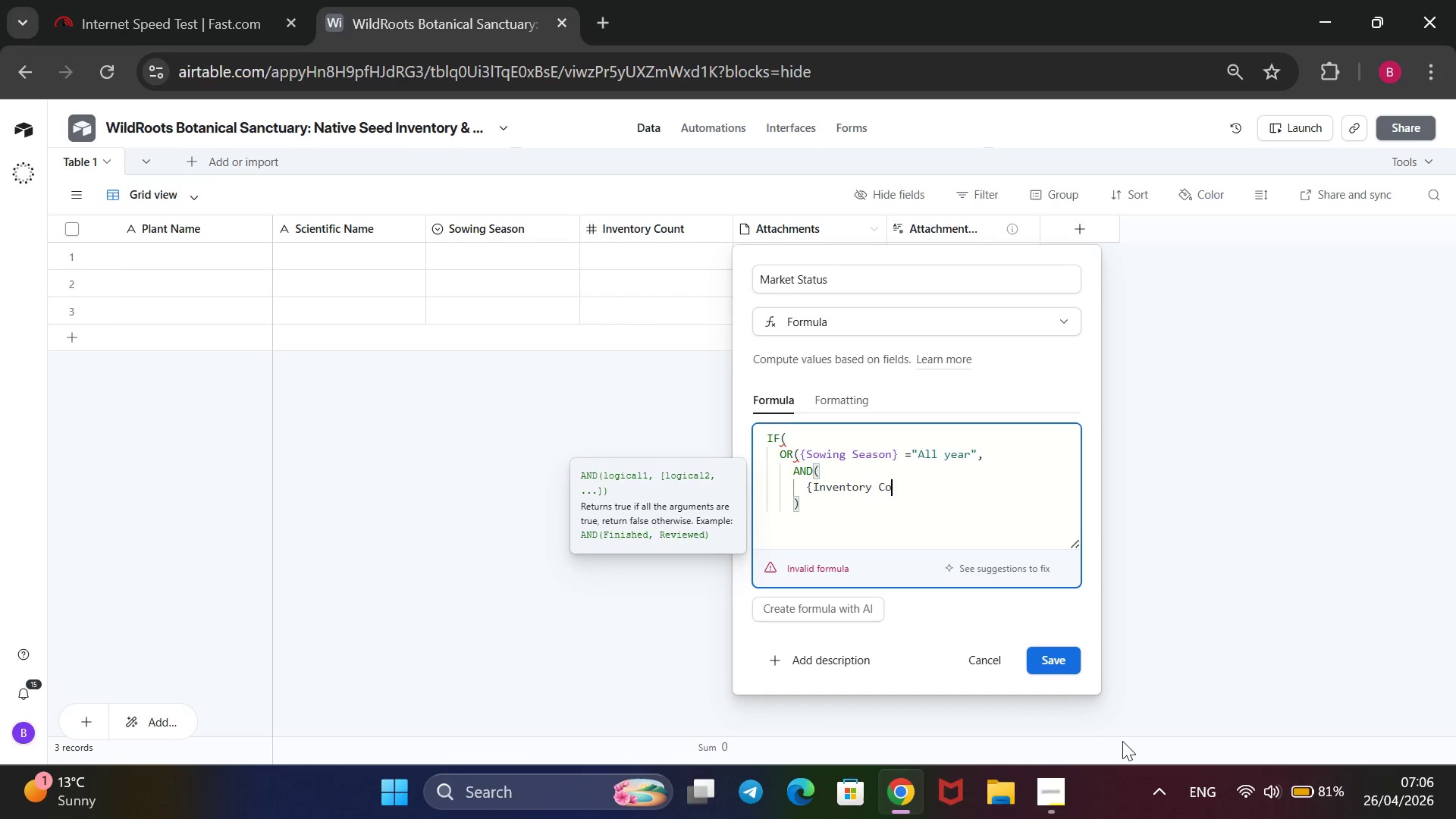 
key(Backspace)
 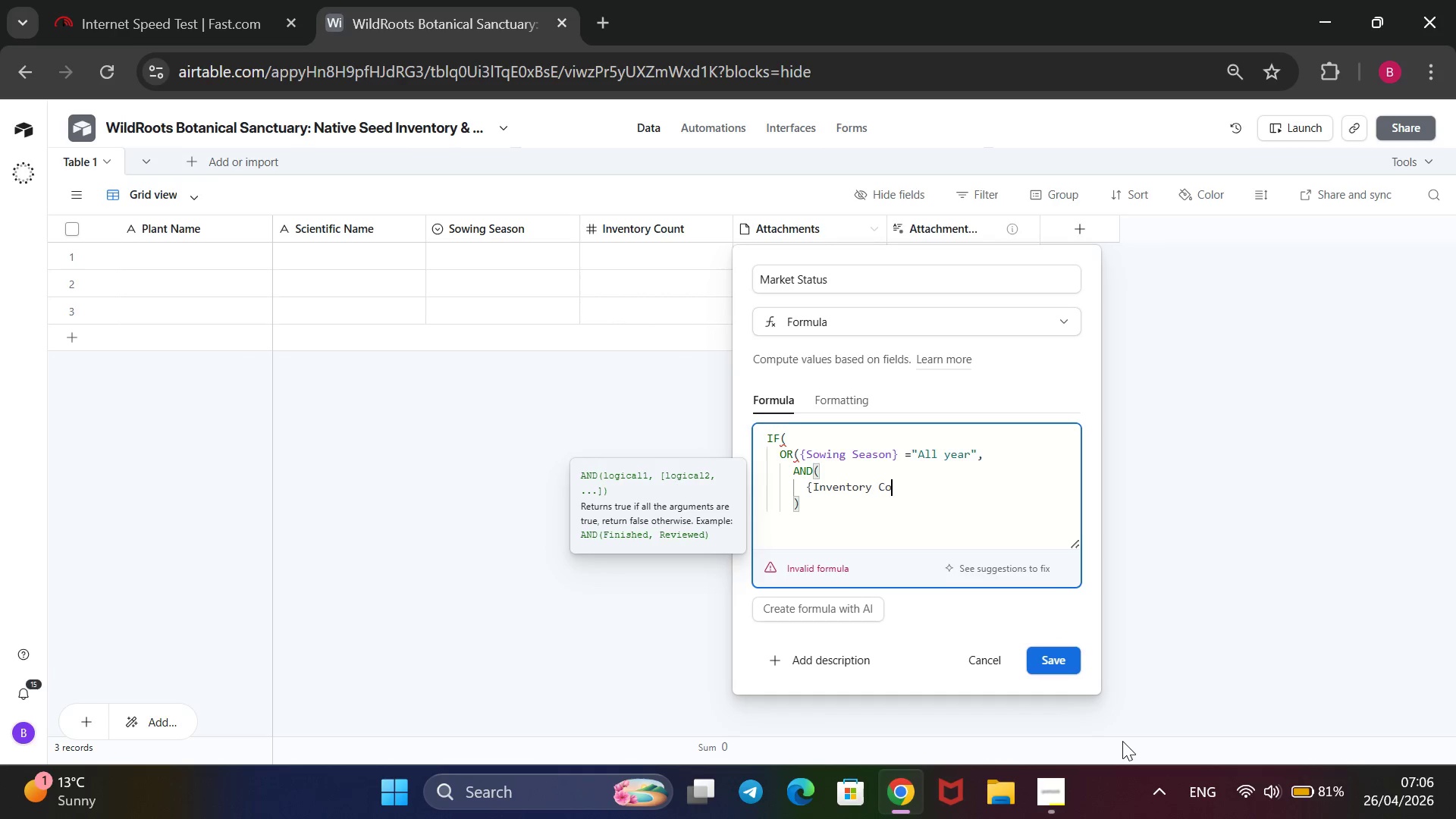 
key(Backspace)
 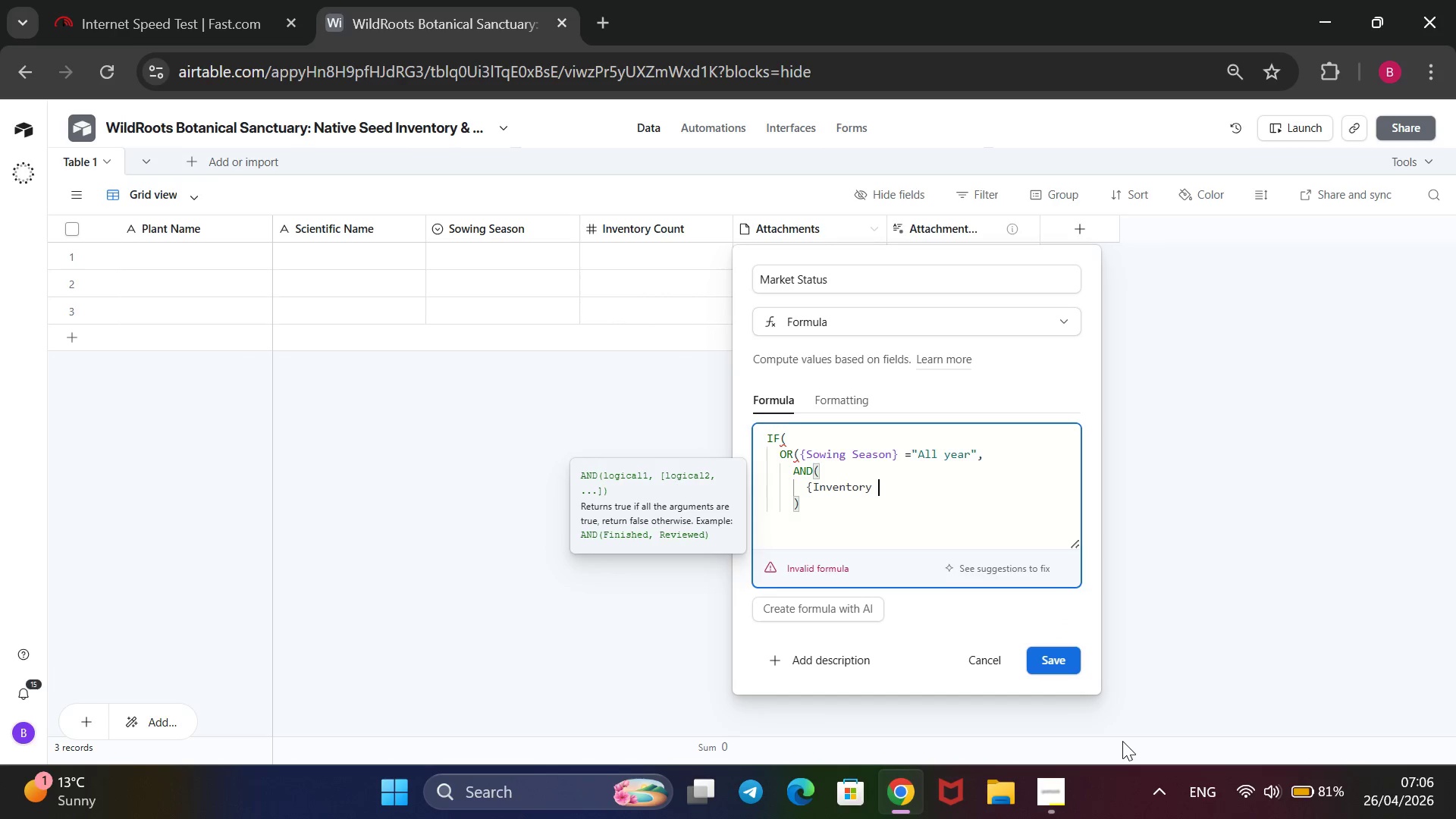 
key(Backspace)
 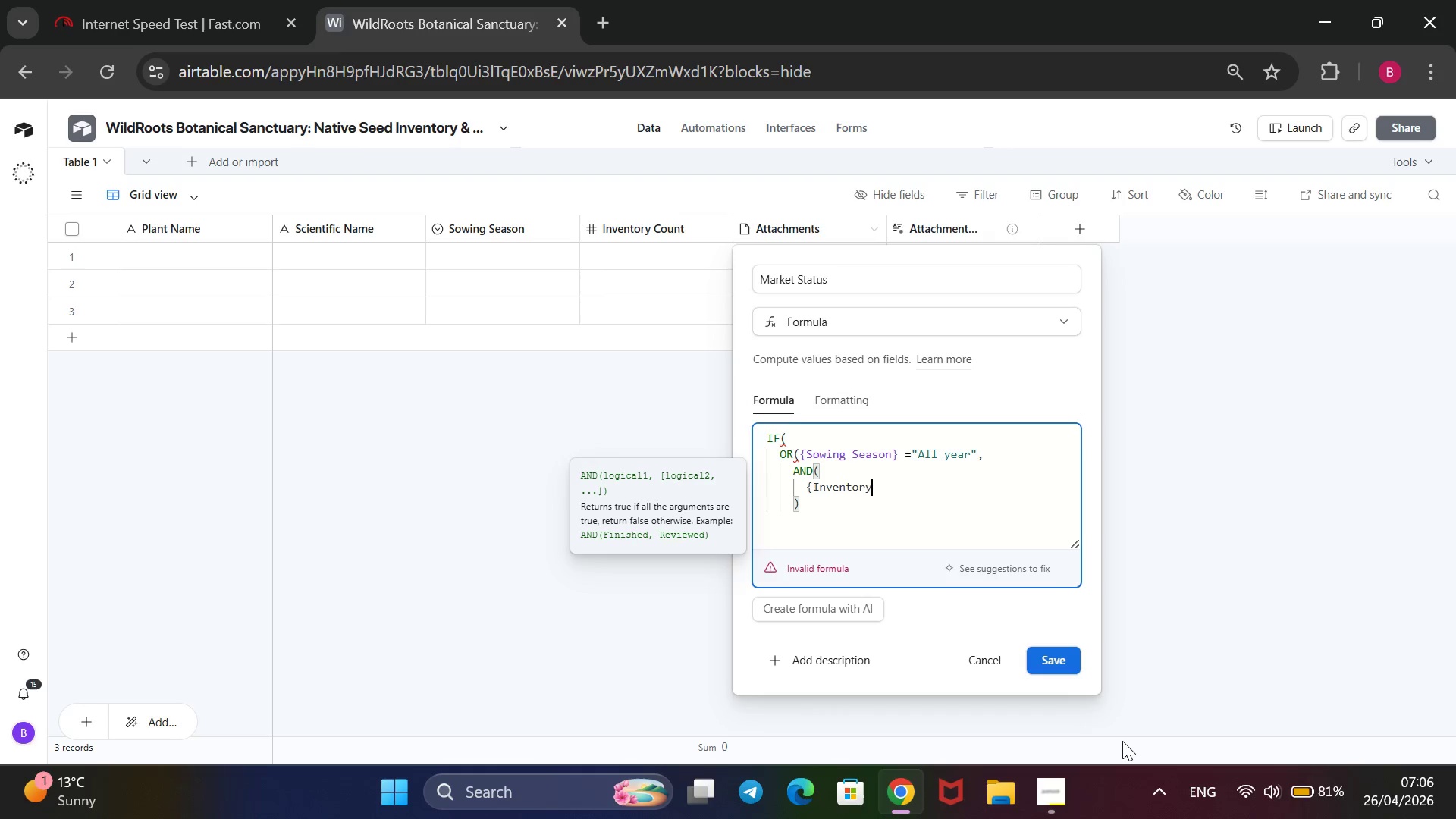 
key(Backspace)
 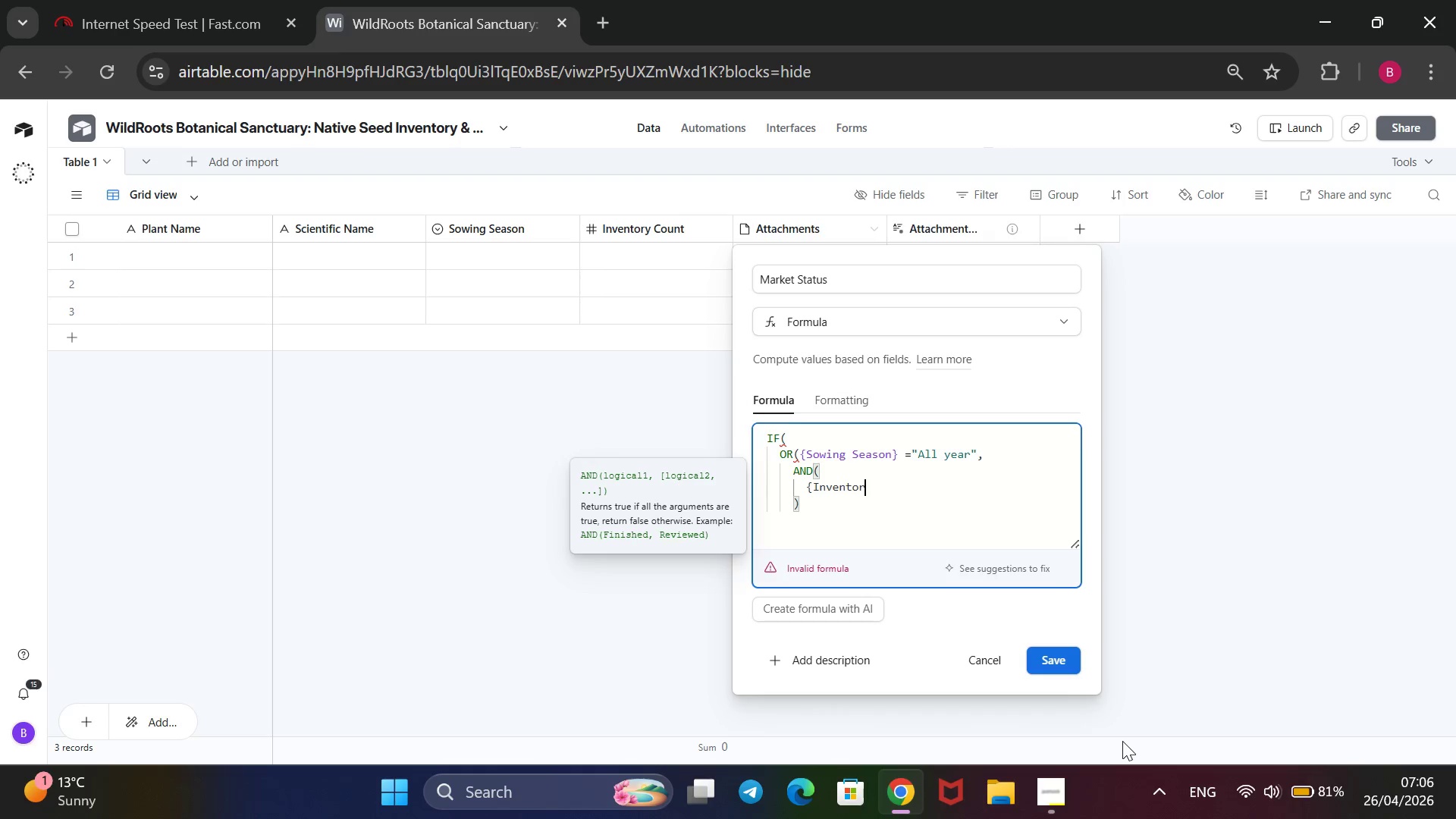 
key(Backspace)
 